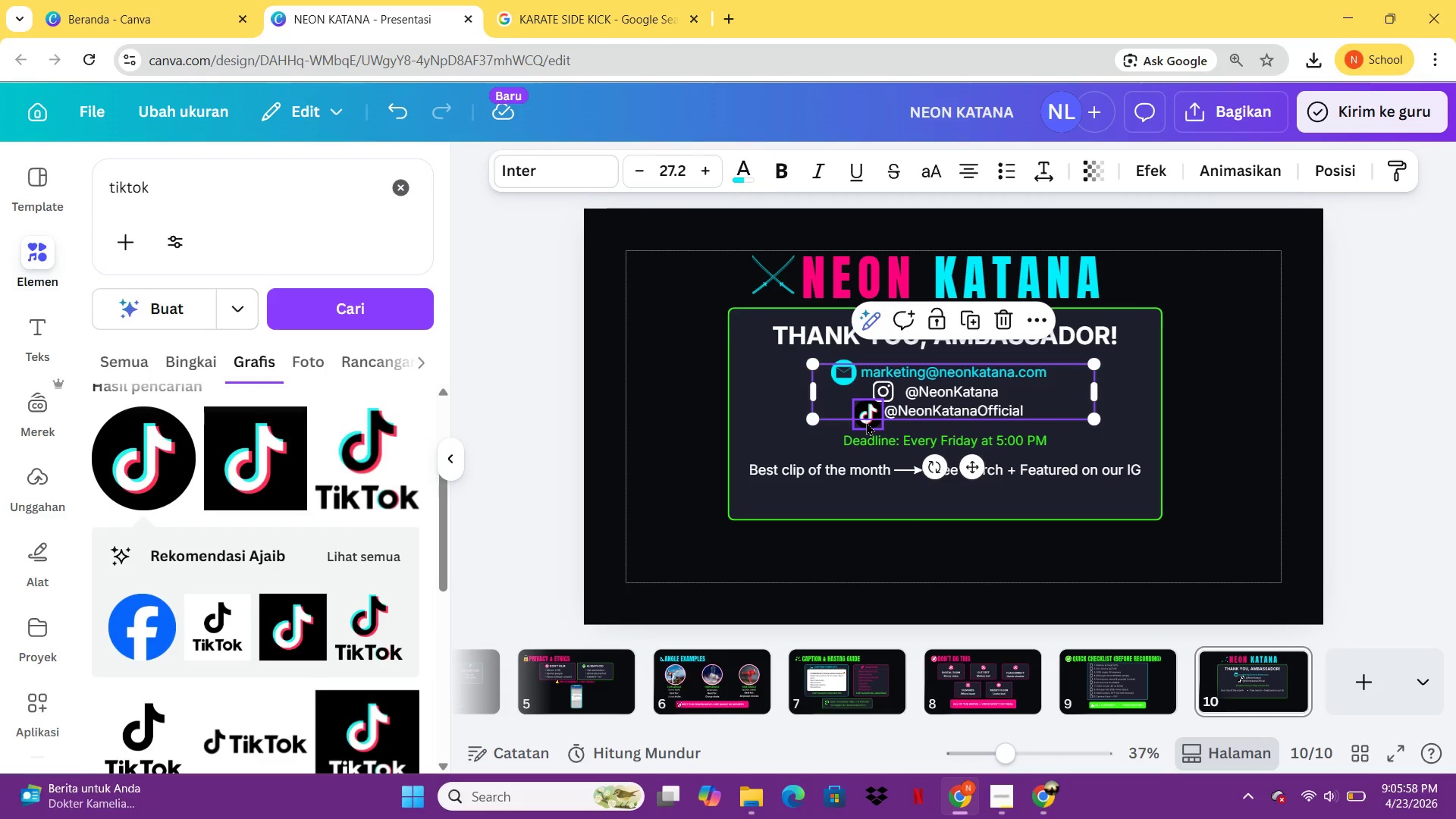 
left_click([864, 425])
 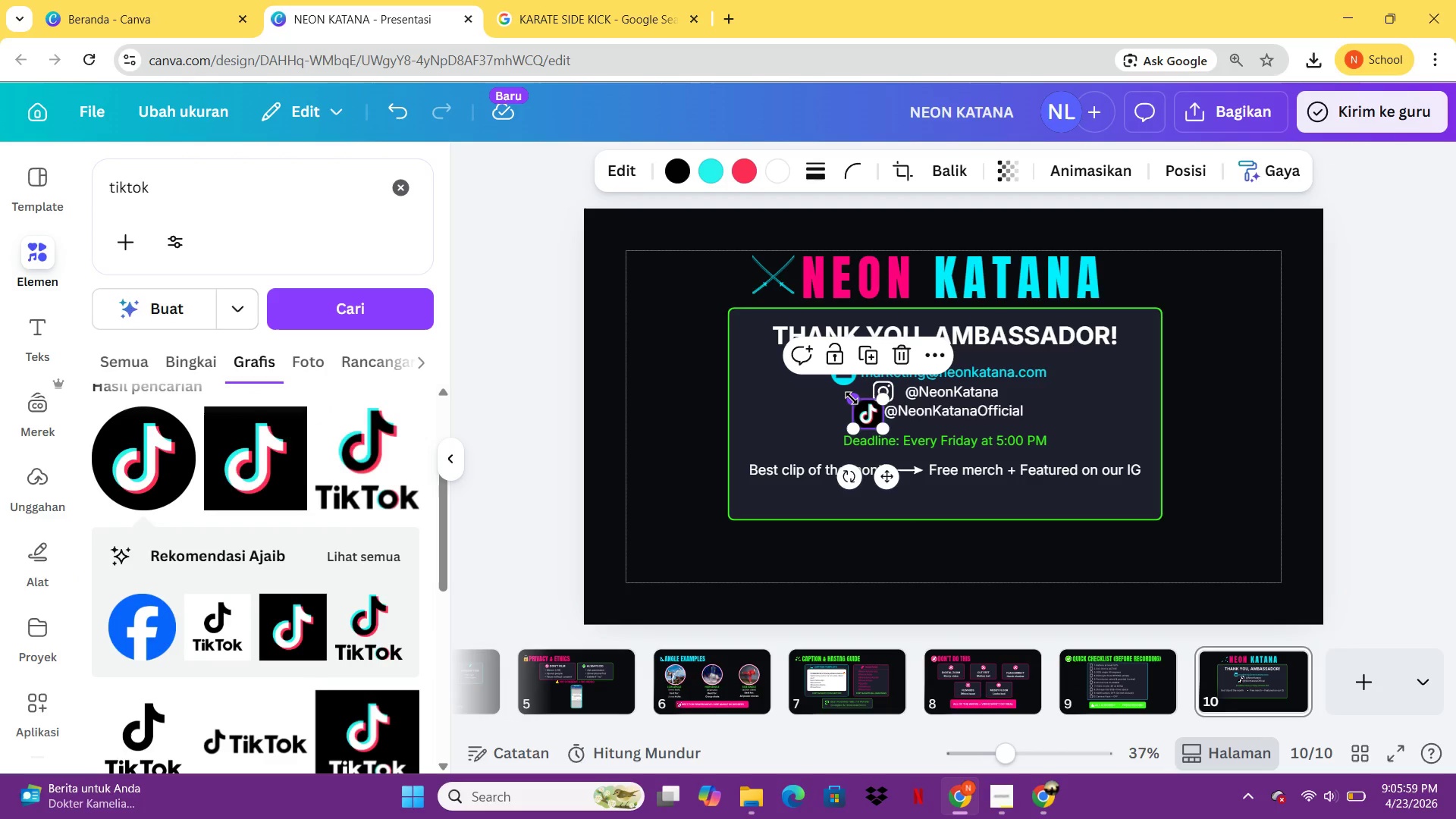 
left_click_drag(start_coordinate=[852, 398], to_coordinate=[855, 402])
 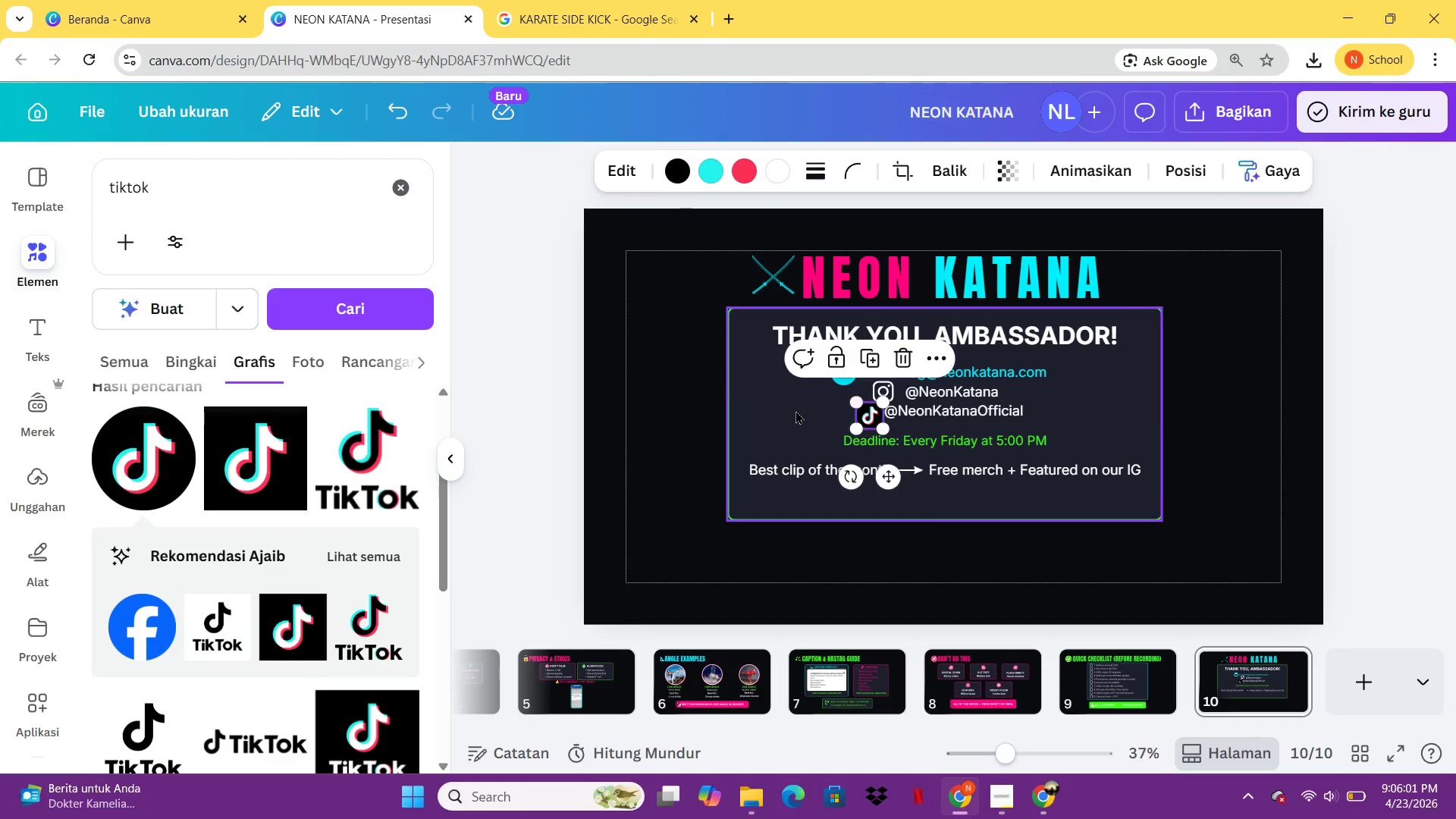 
left_click([795, 410])
 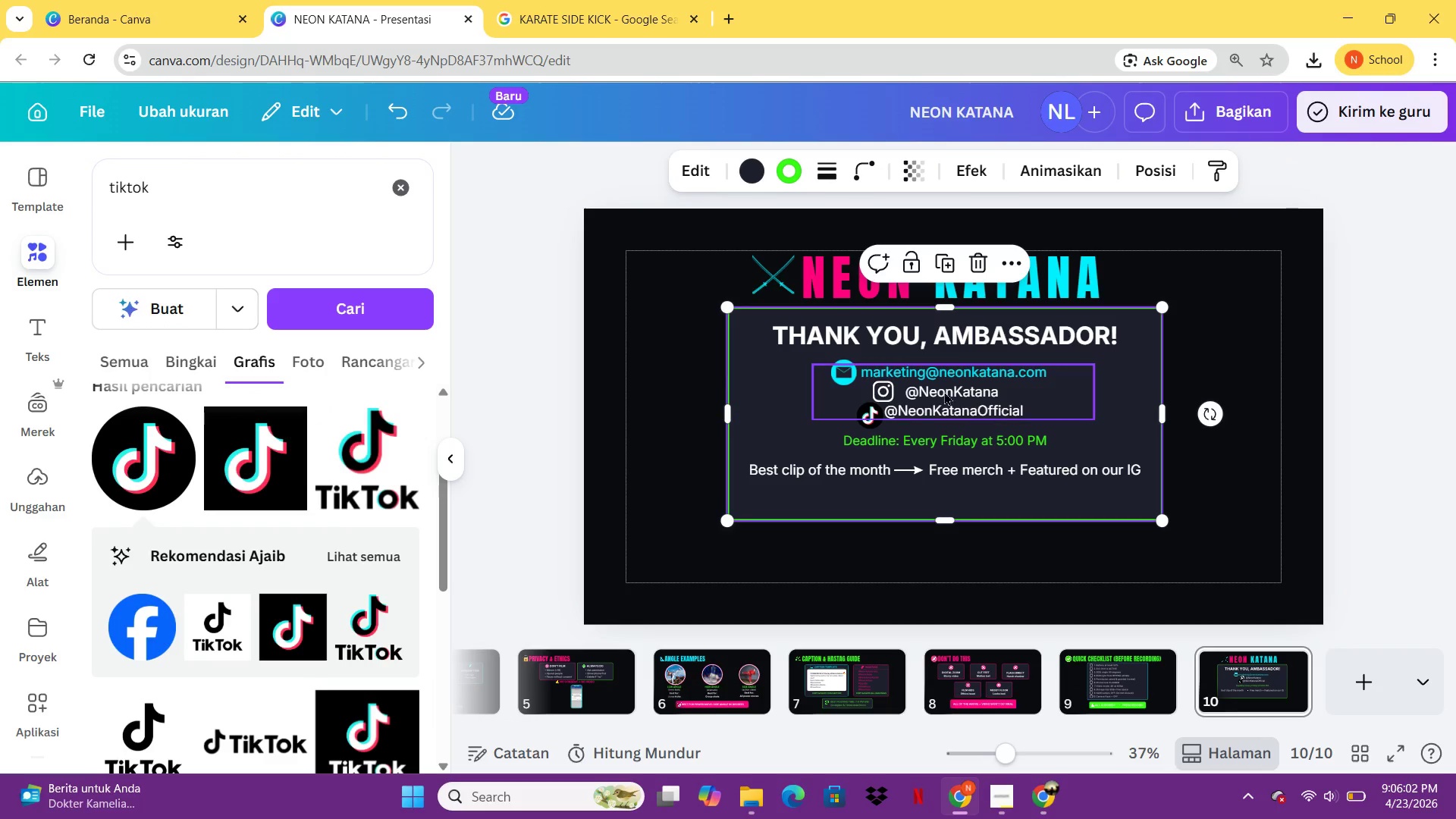 
left_click([962, 381])
 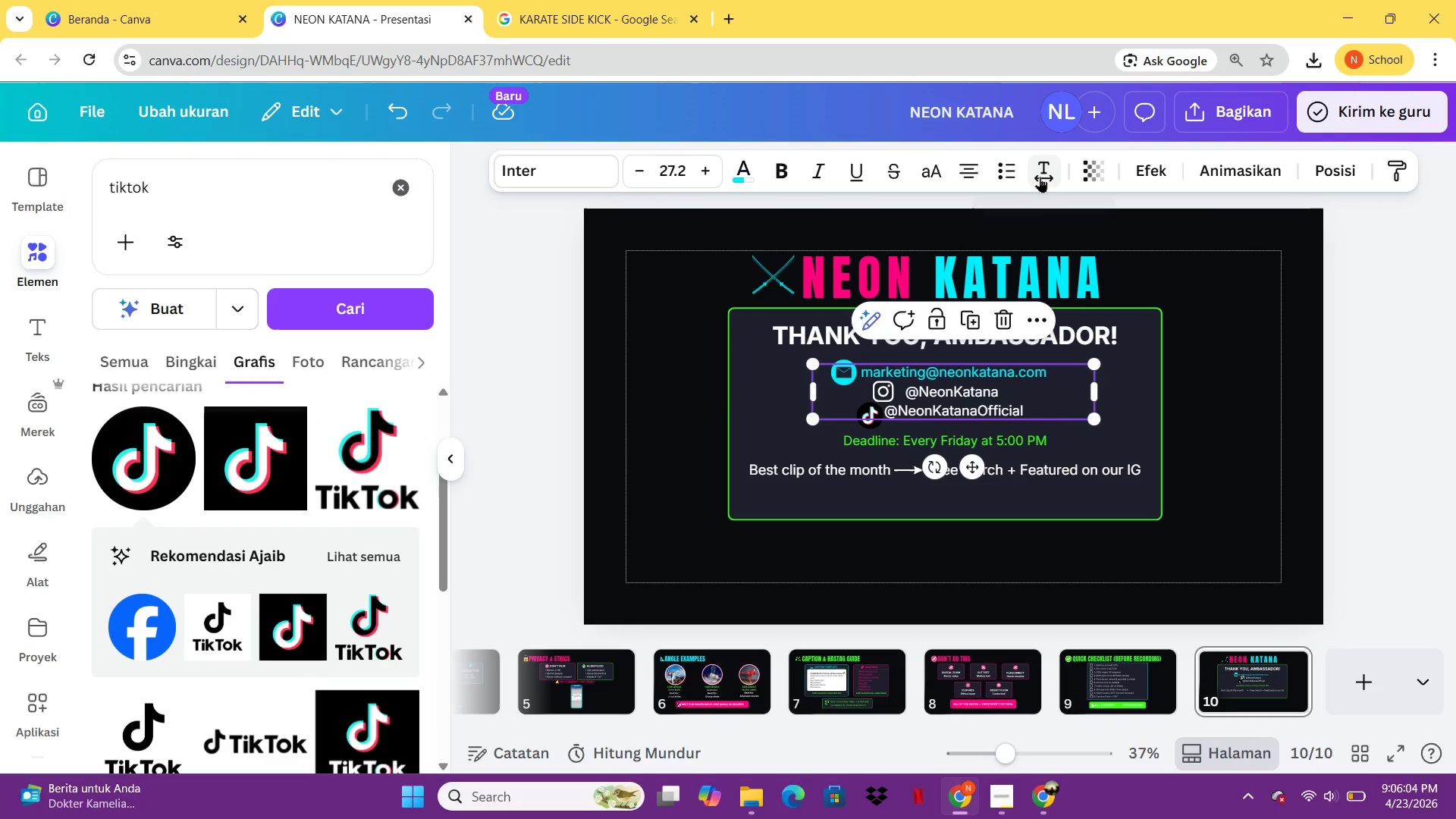 
left_click([1040, 177])
 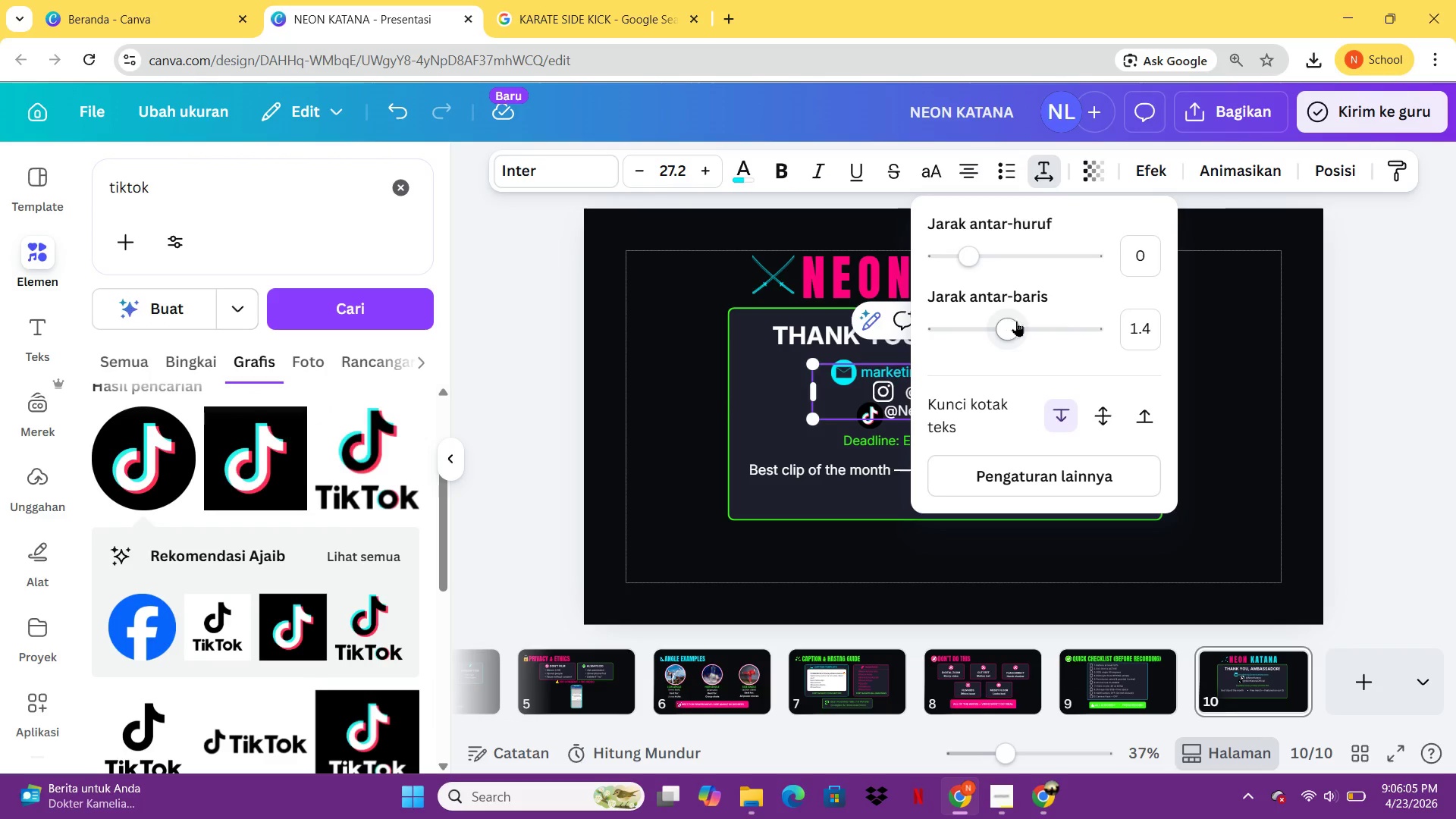 
left_click_drag(start_coordinate=[1016, 321], to_coordinate=[1028, 322])
 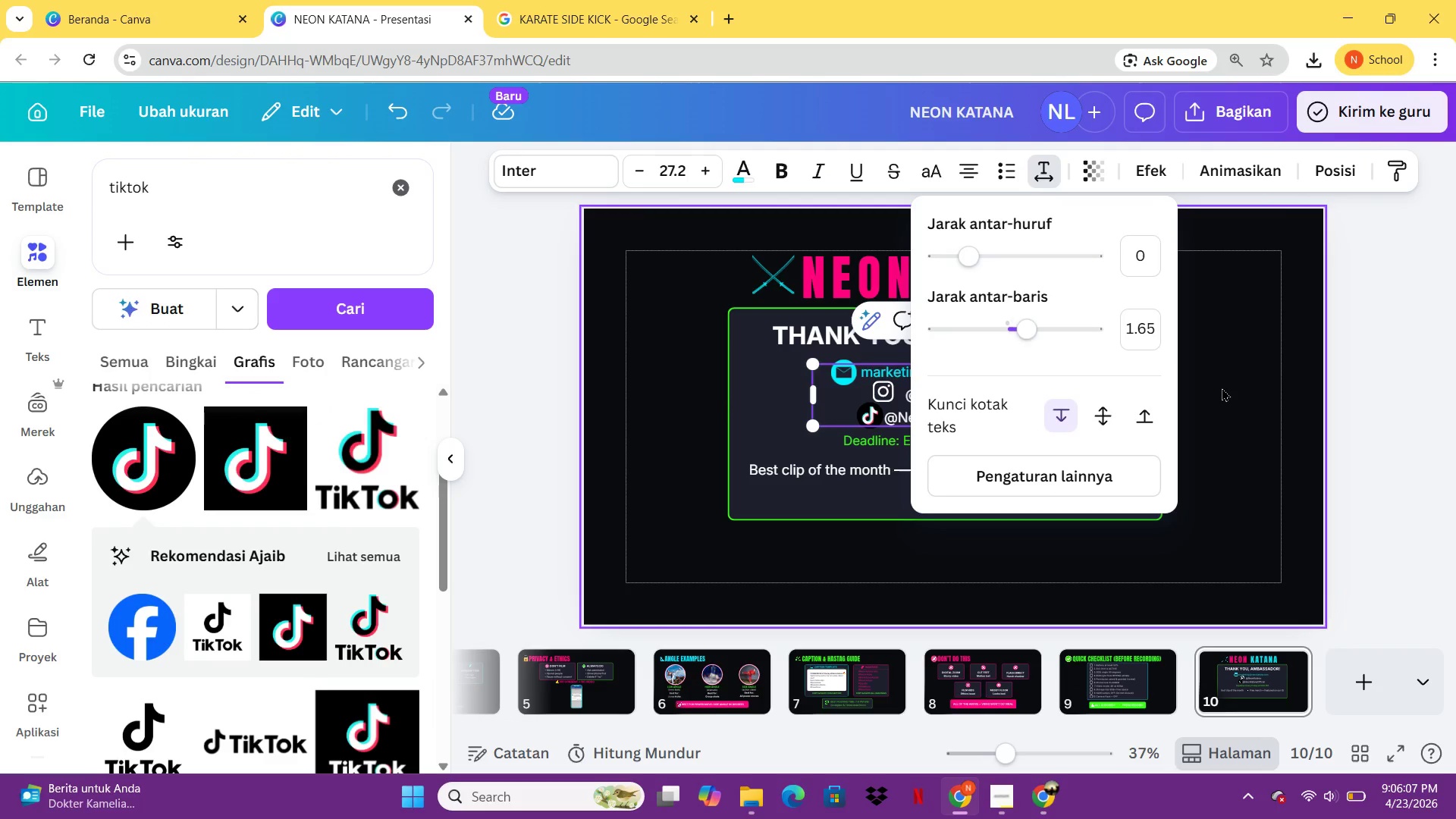 
left_click([1222, 388])
 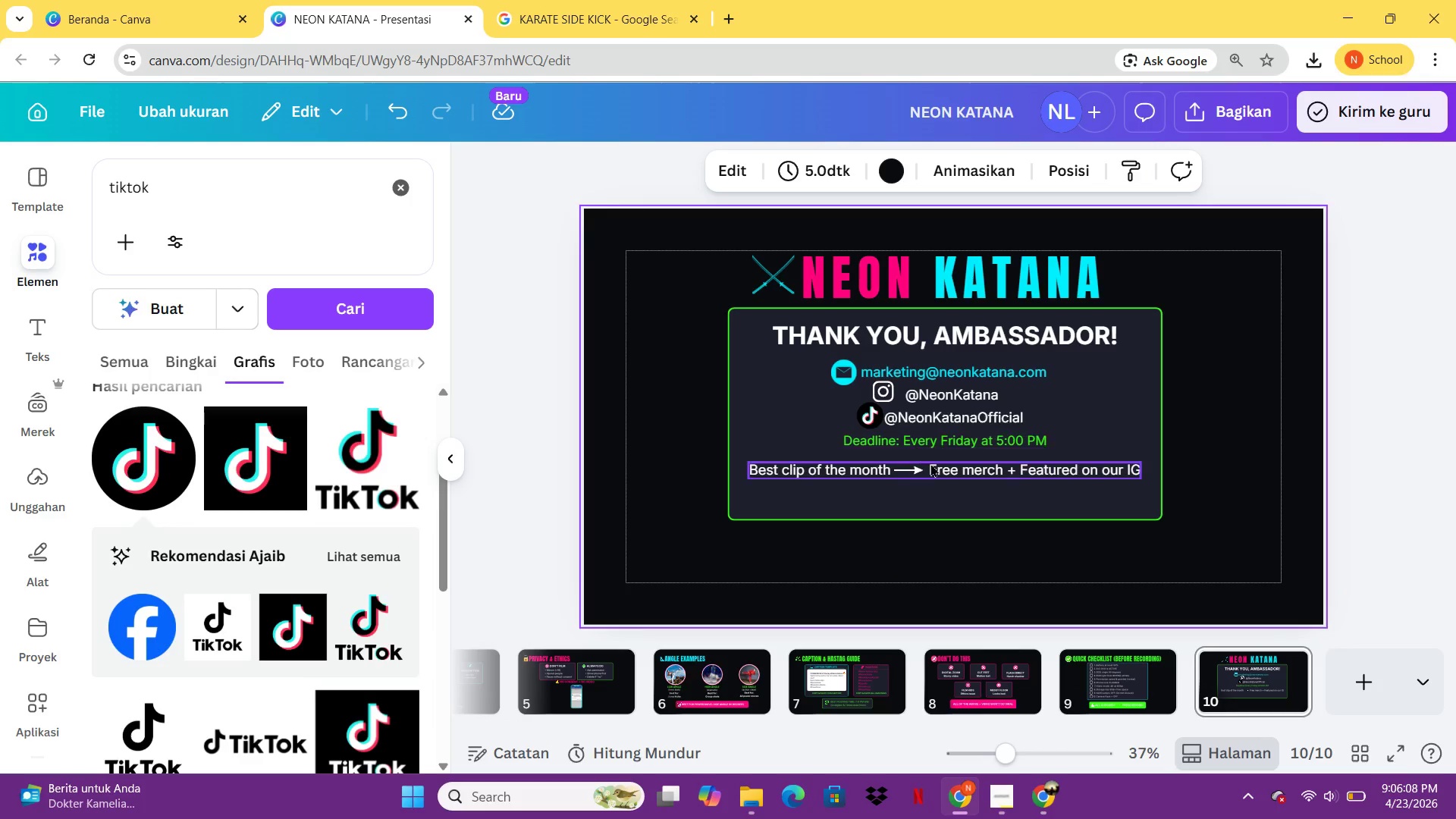 
left_click_drag(start_coordinate=[931, 464], to_coordinate=[934, 479])
 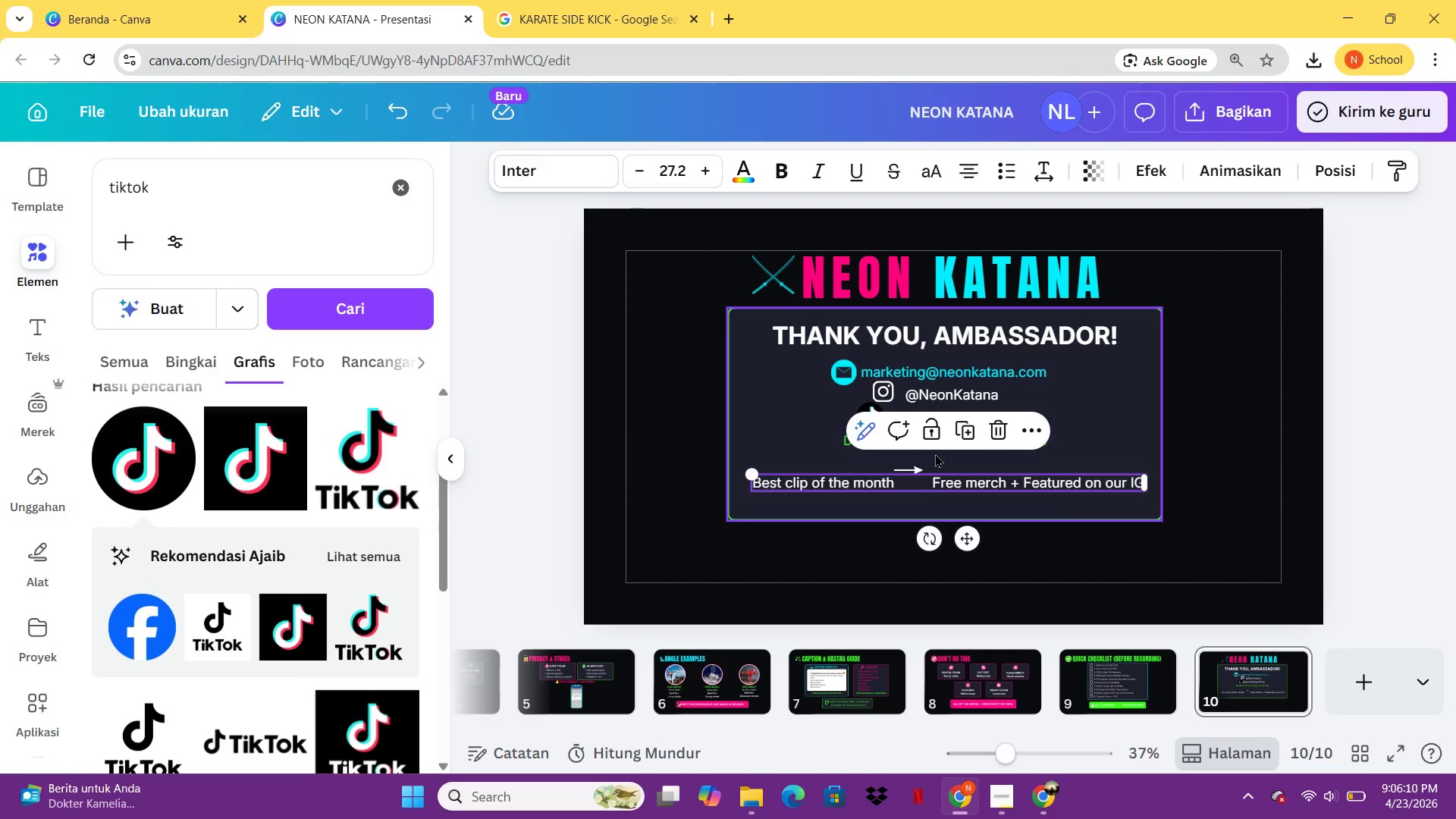 
key(Control+Z)
 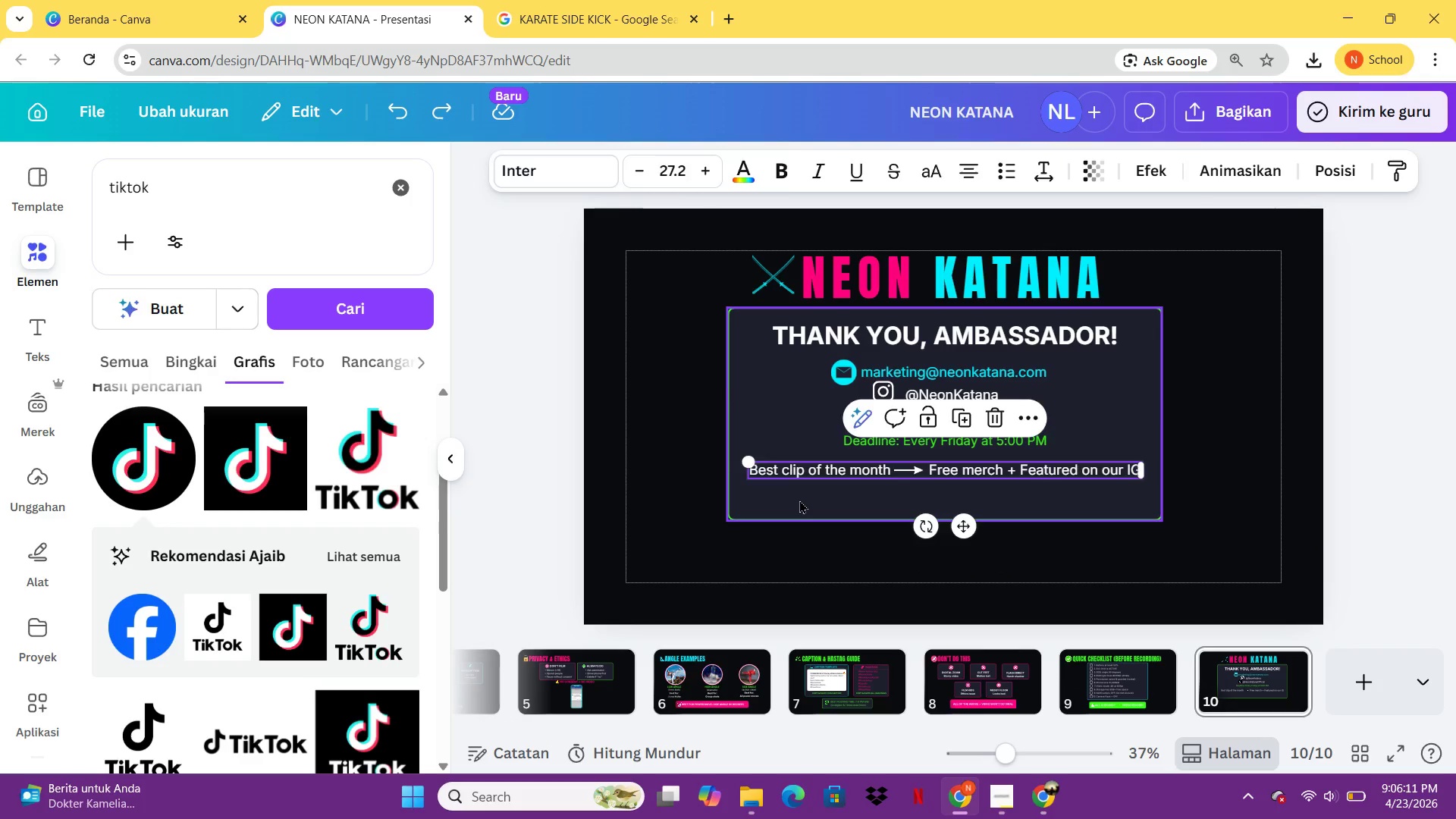 
left_click_drag(start_coordinate=[799, 500], to_coordinate=[964, 475])
 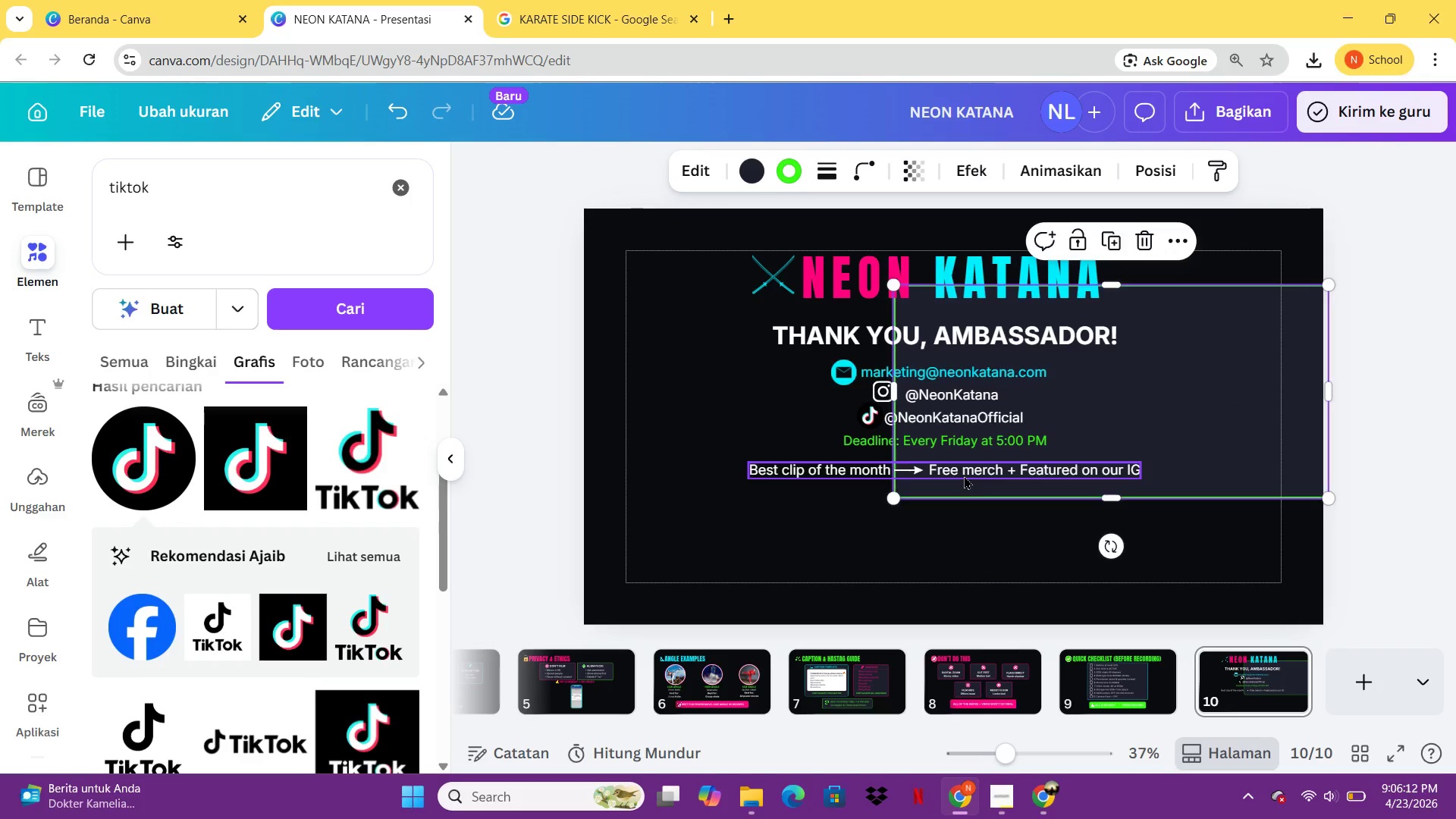 
key(Control+Z)
 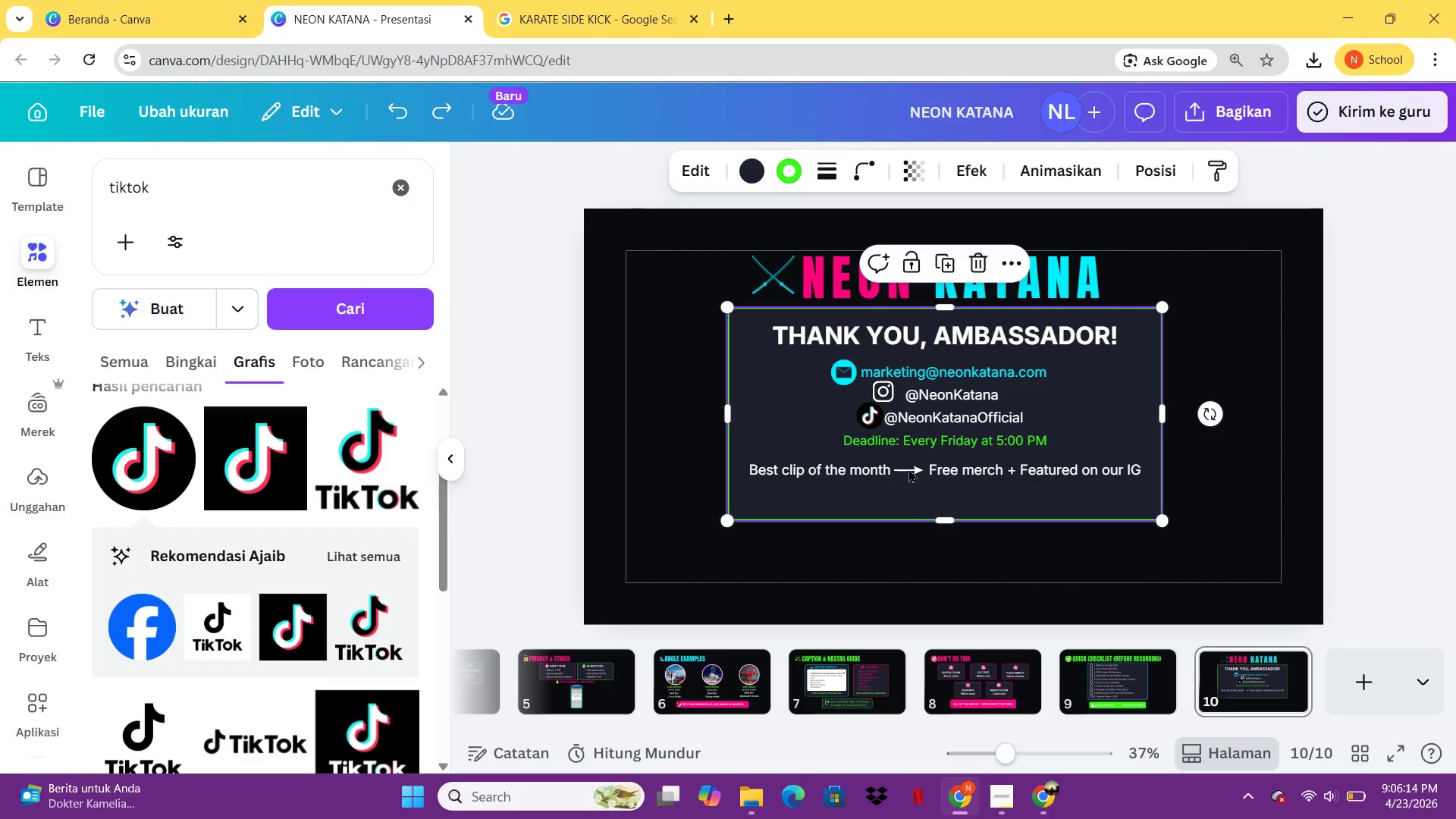 
left_click([914, 466])
 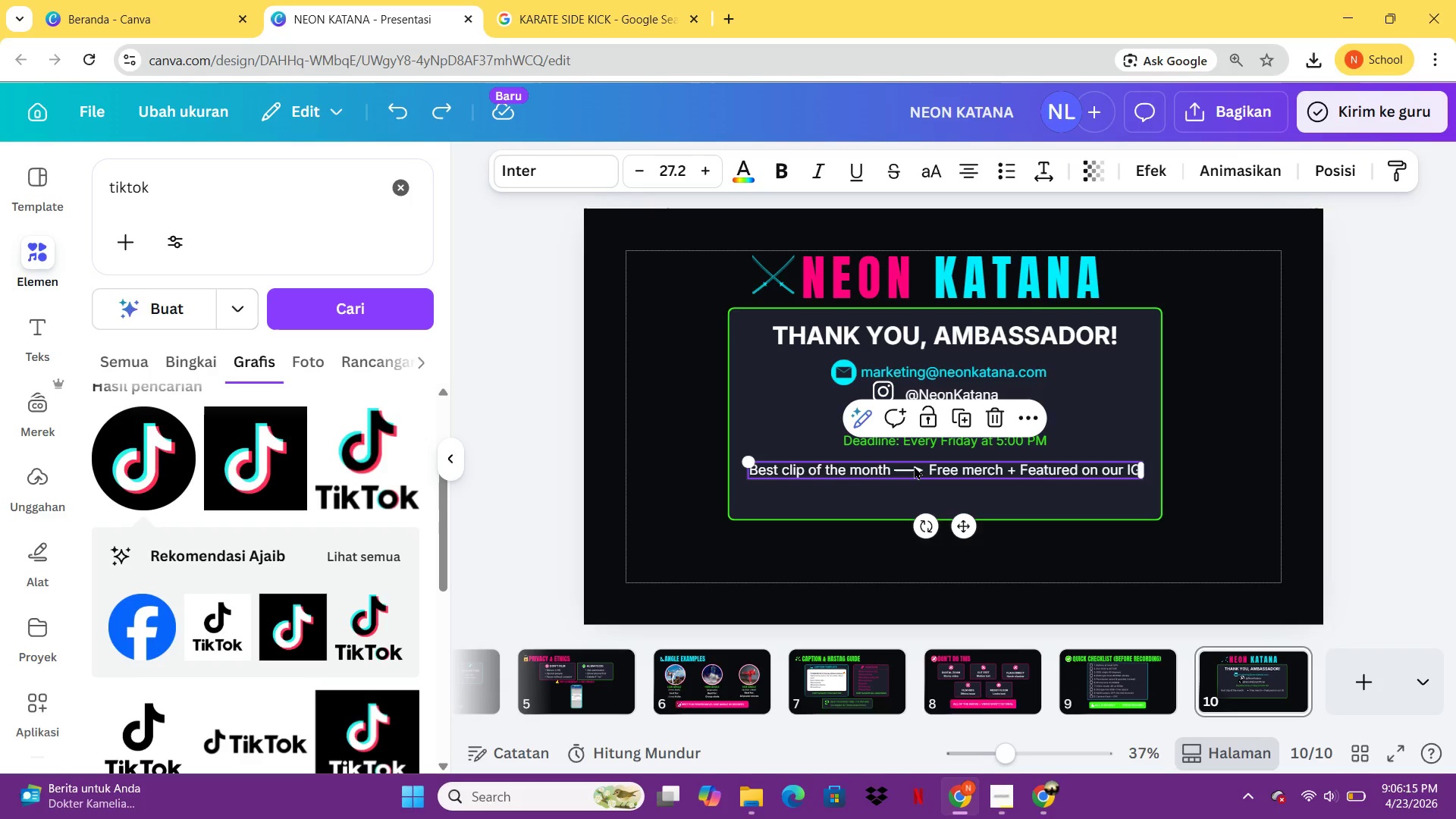 
hold_key(key=ShiftLeft, duration=1.23)
left_click([909, 469])
 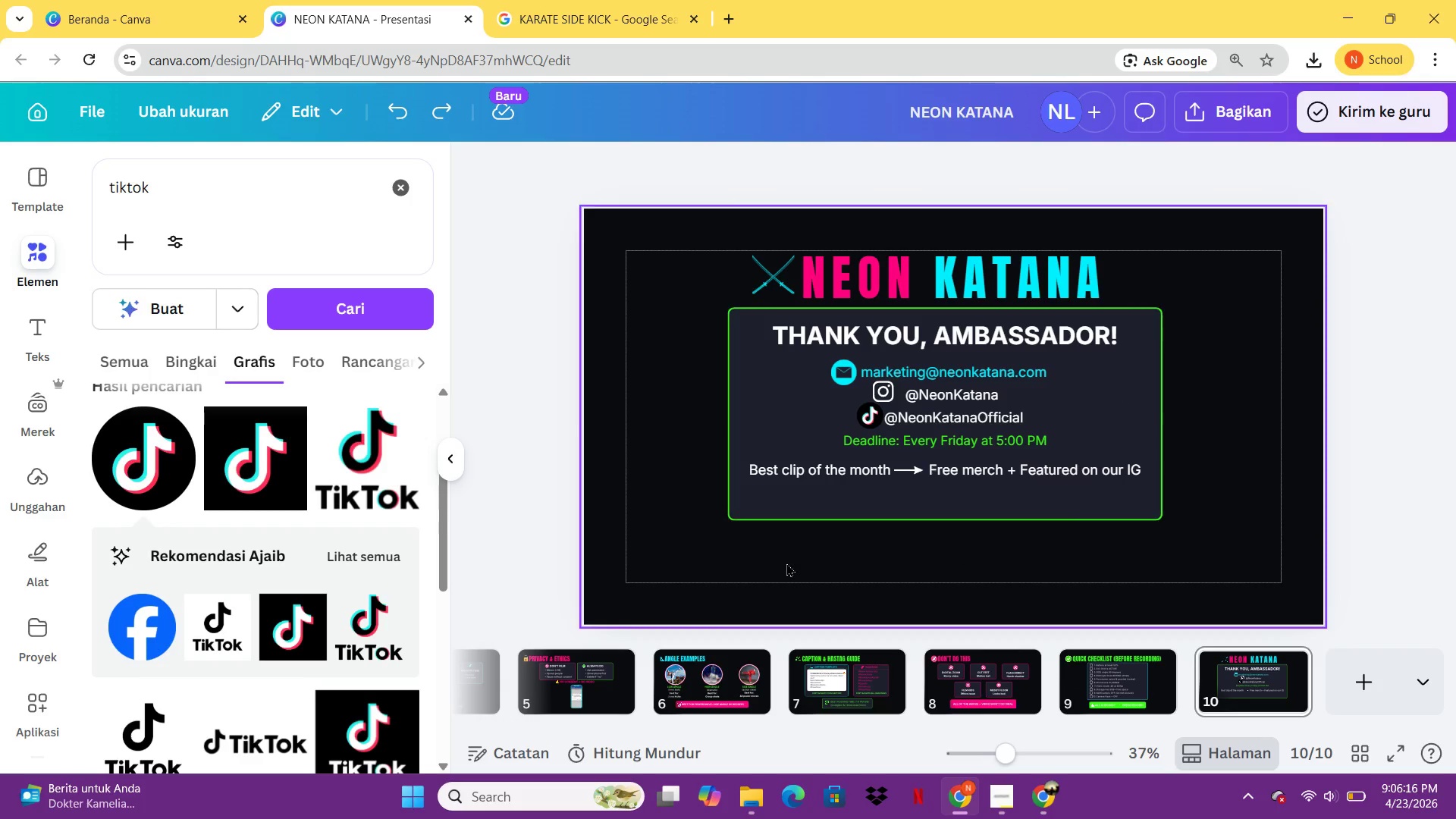 
left_click([785, 563])
 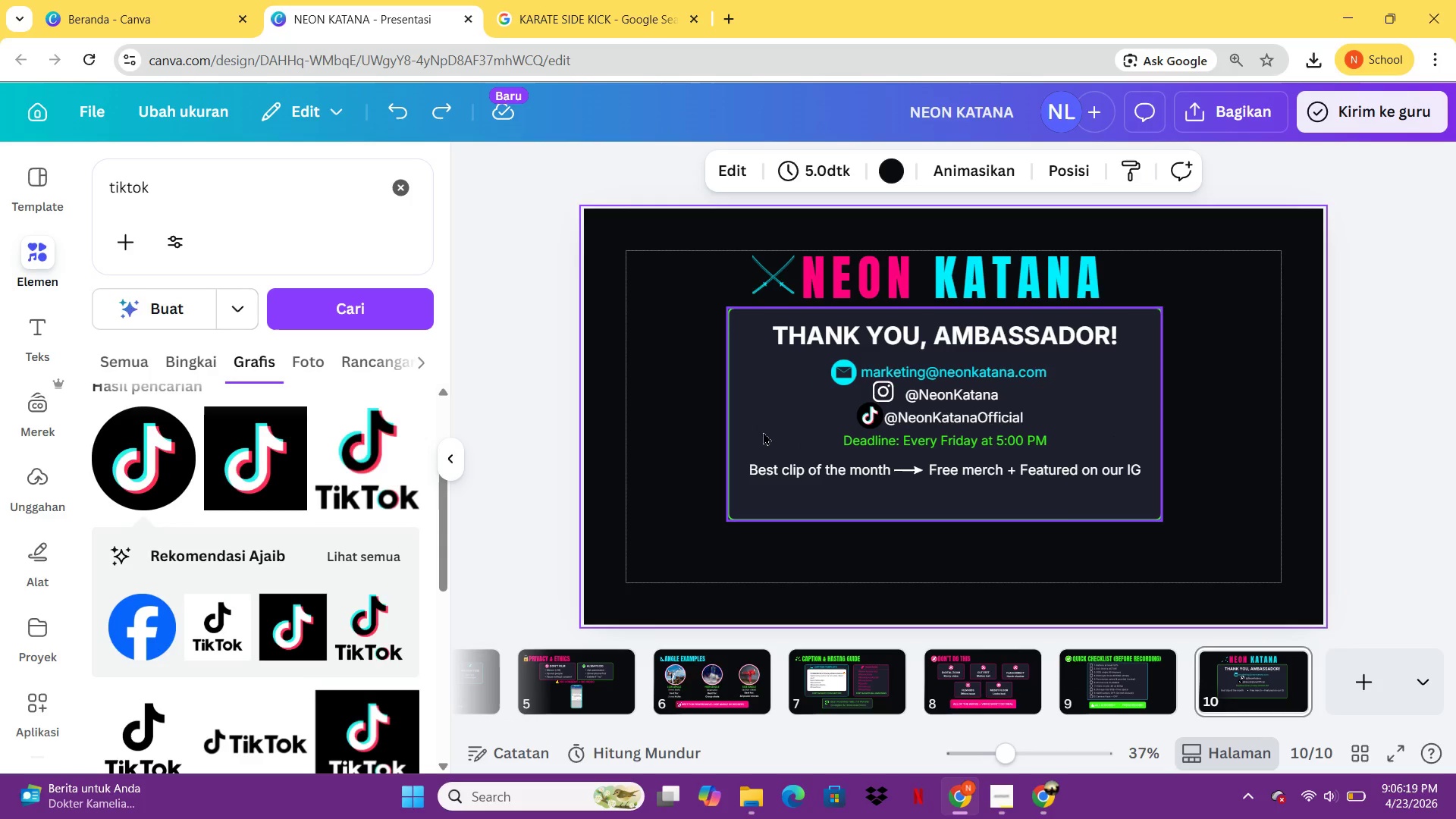 
left_click([899, 407])
 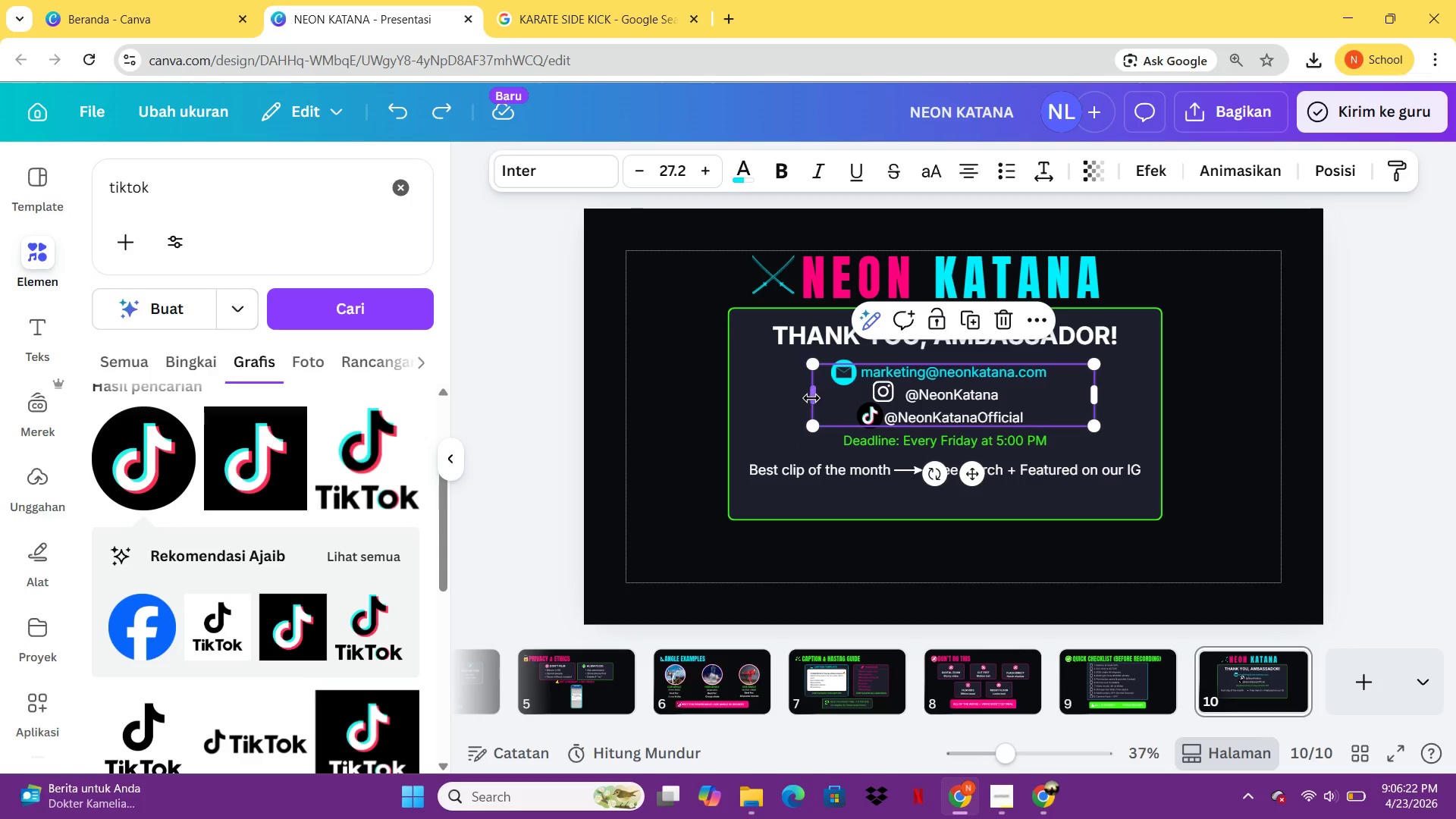 
left_click_drag(start_coordinate=[811, 398], to_coordinate=[852, 403])
 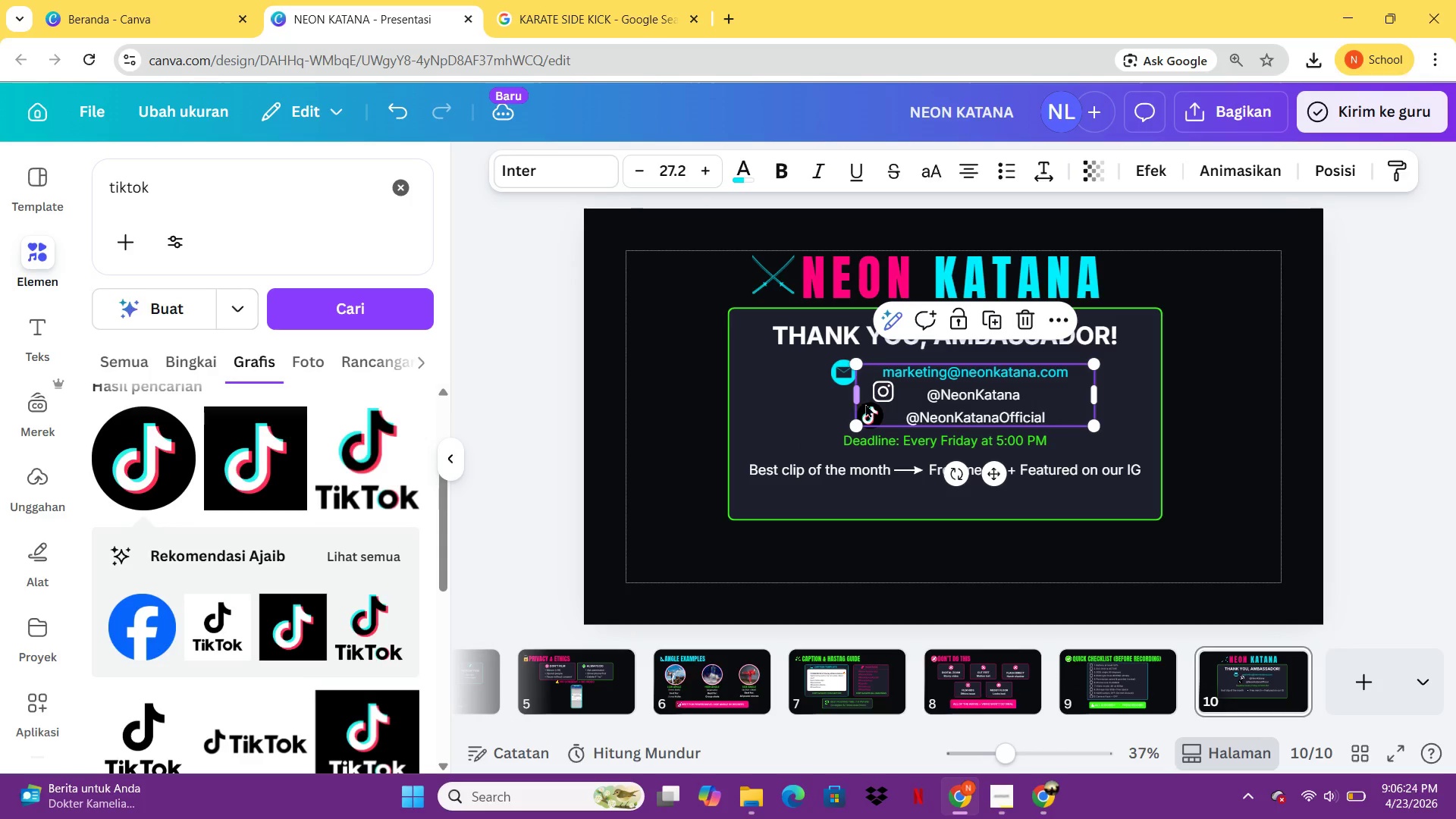 
key(Control+Z)
 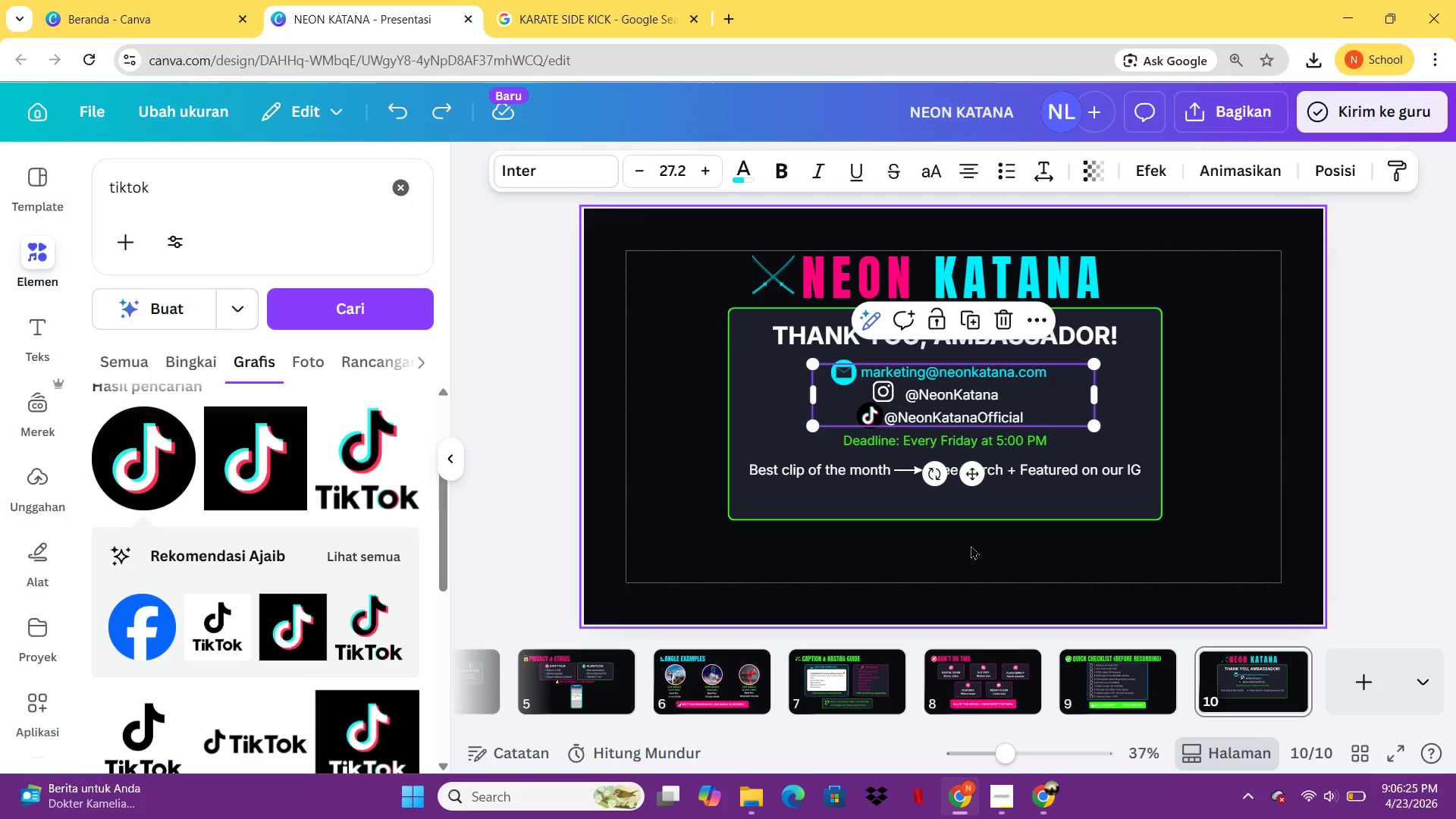 
left_click([971, 546])
 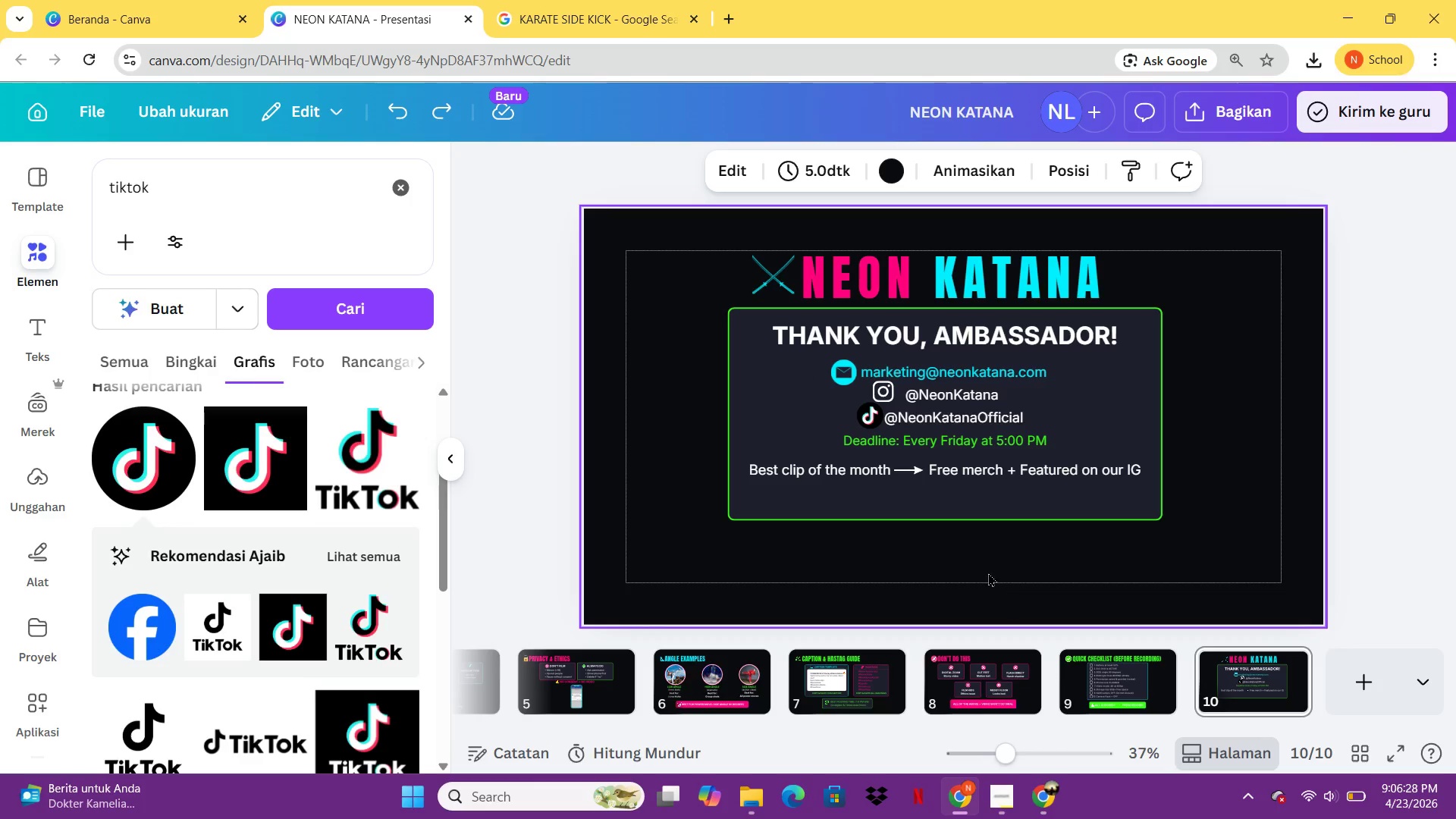 
key(Control+Z)
 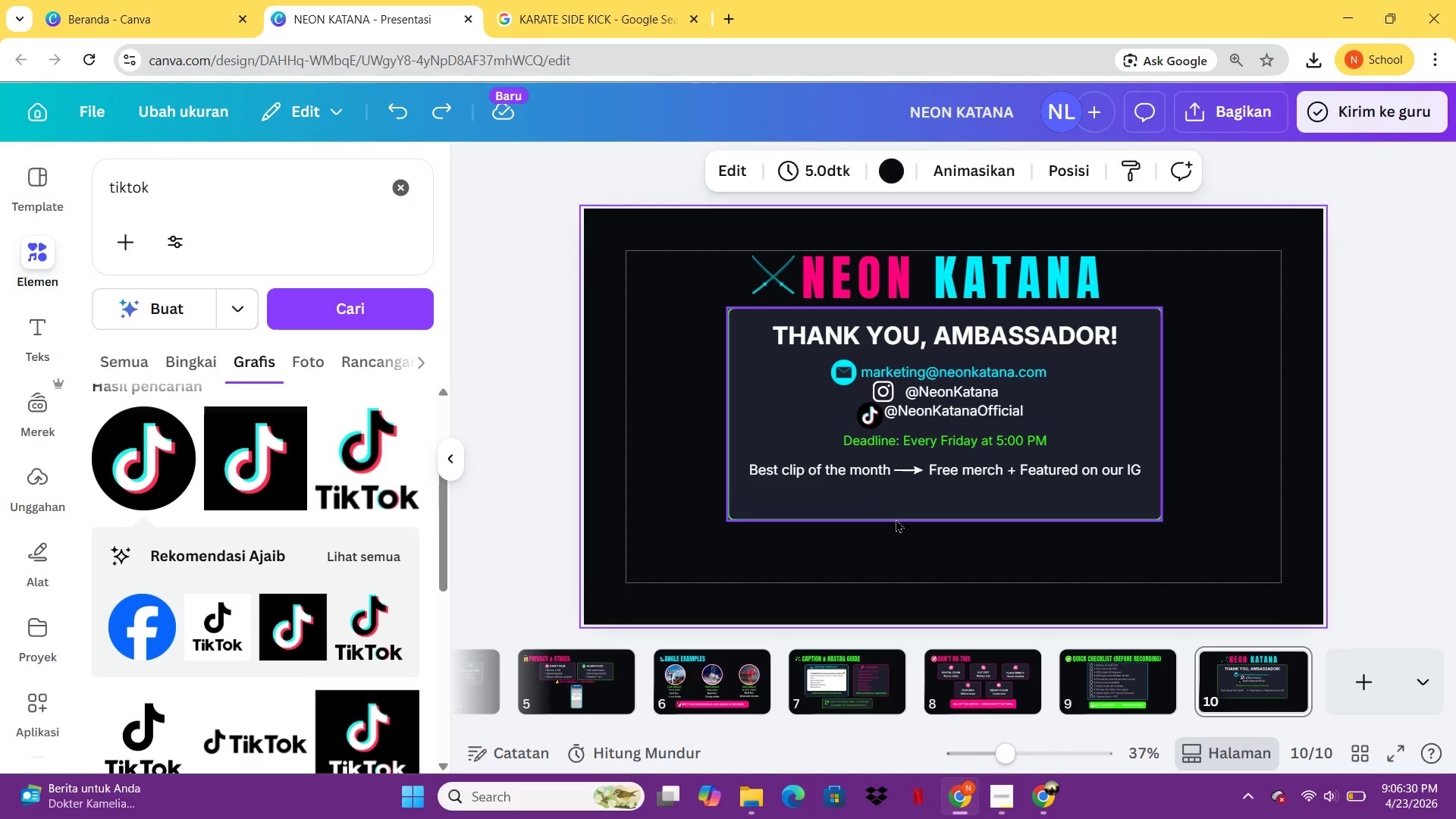 
left_click([896, 519])
 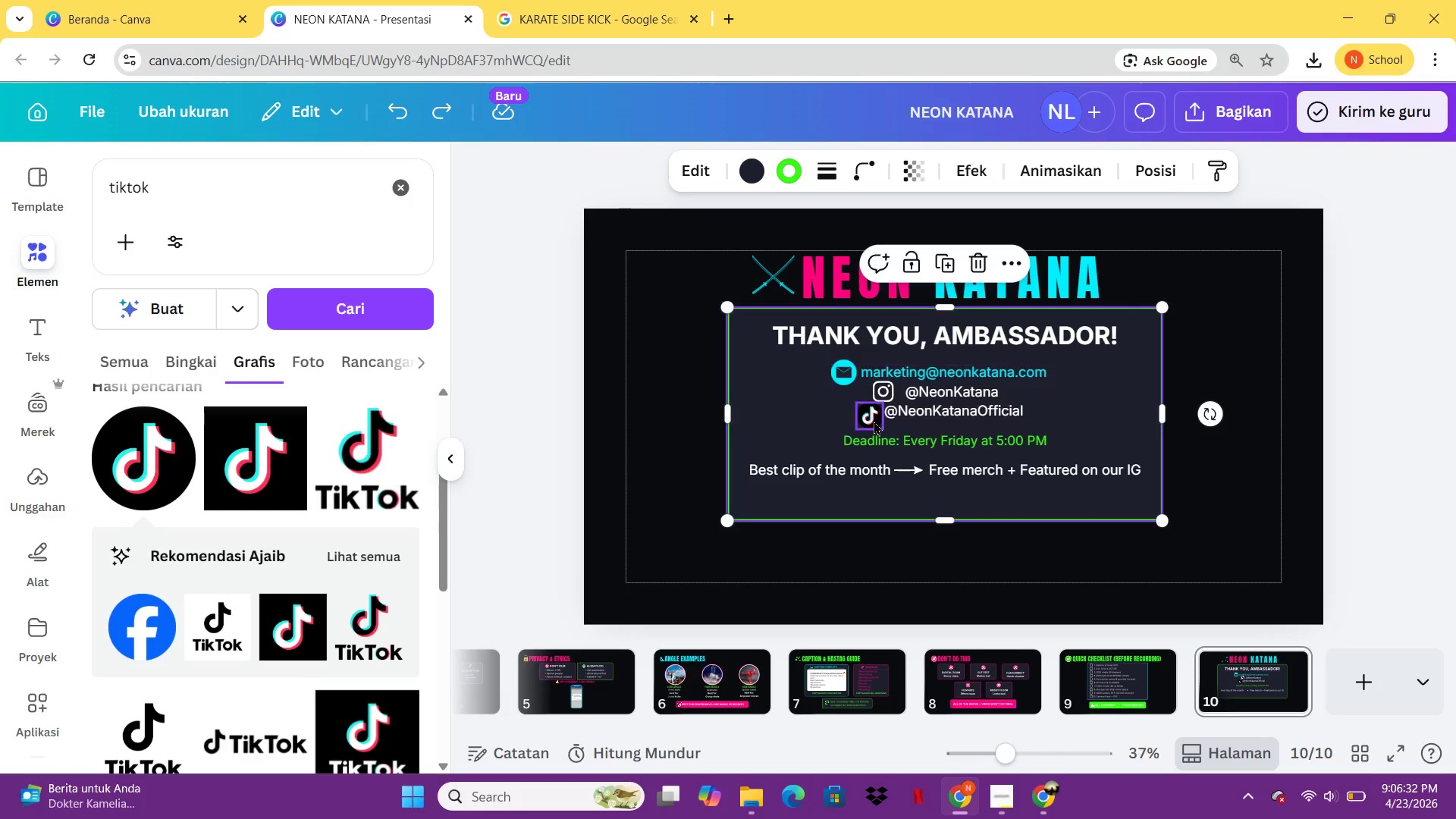 
left_click([874, 421])
 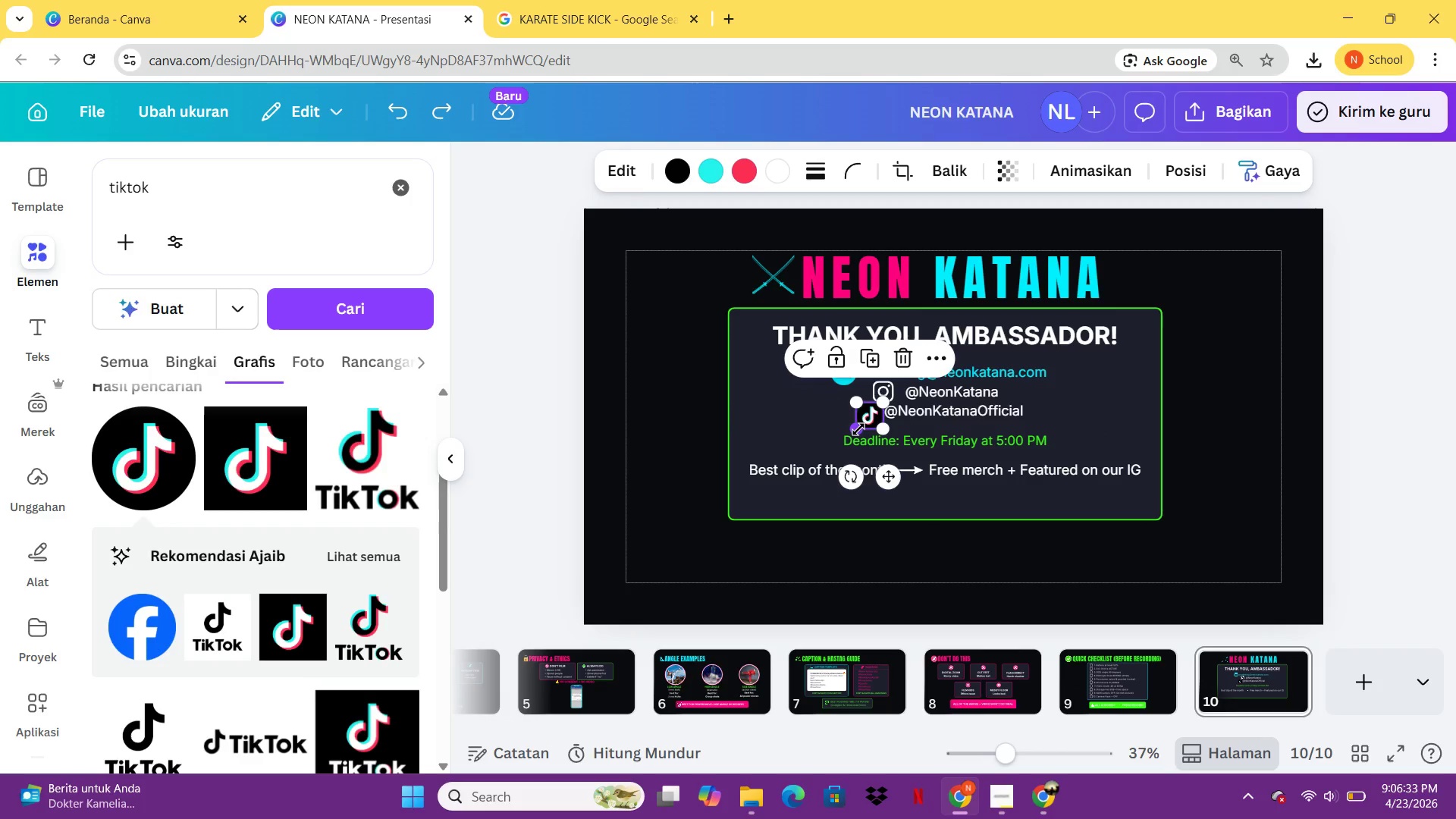 
left_click_drag(start_coordinate=[858, 429], to_coordinate=[864, 424])
 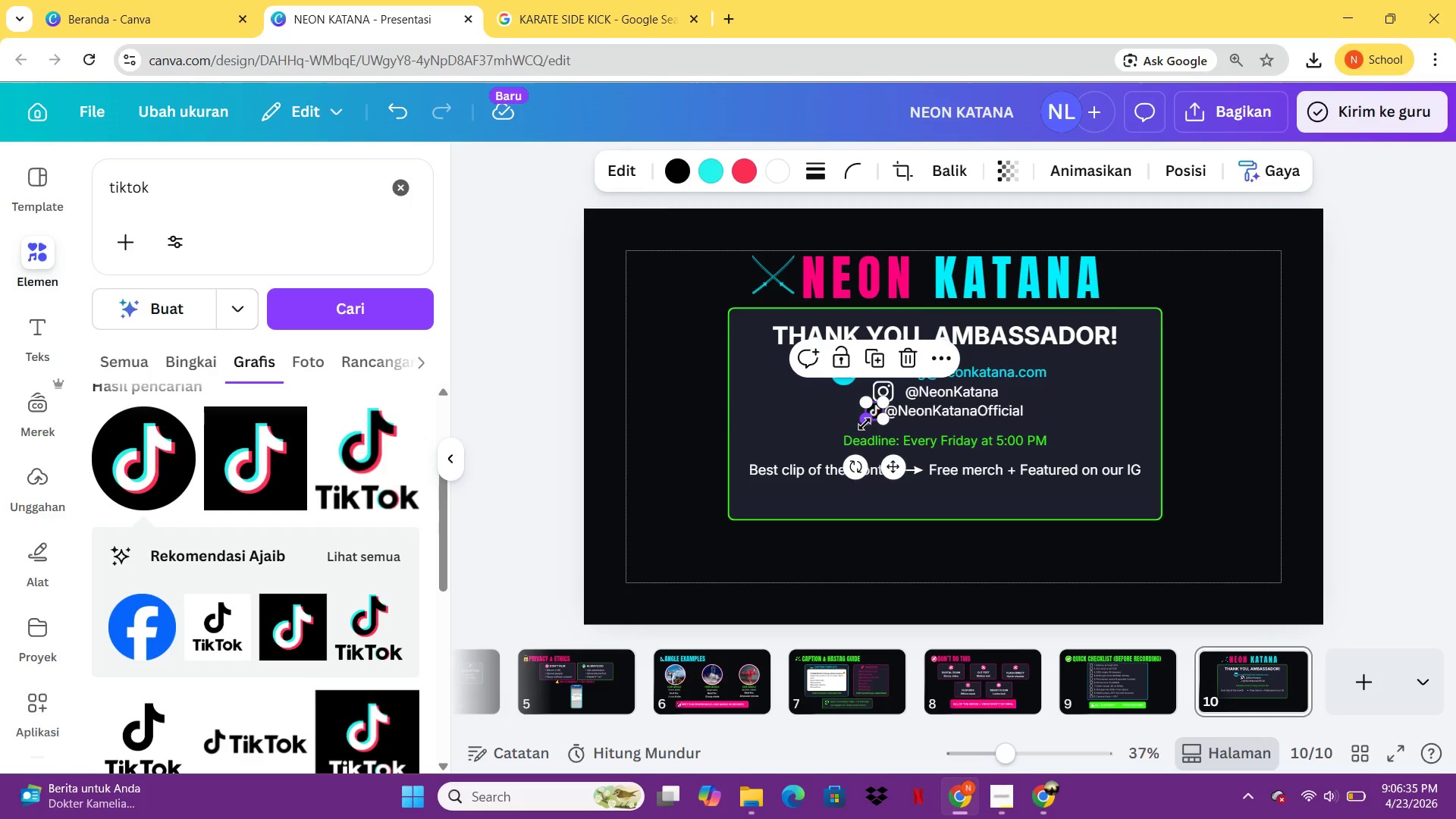 
key(ArrowLeft)
 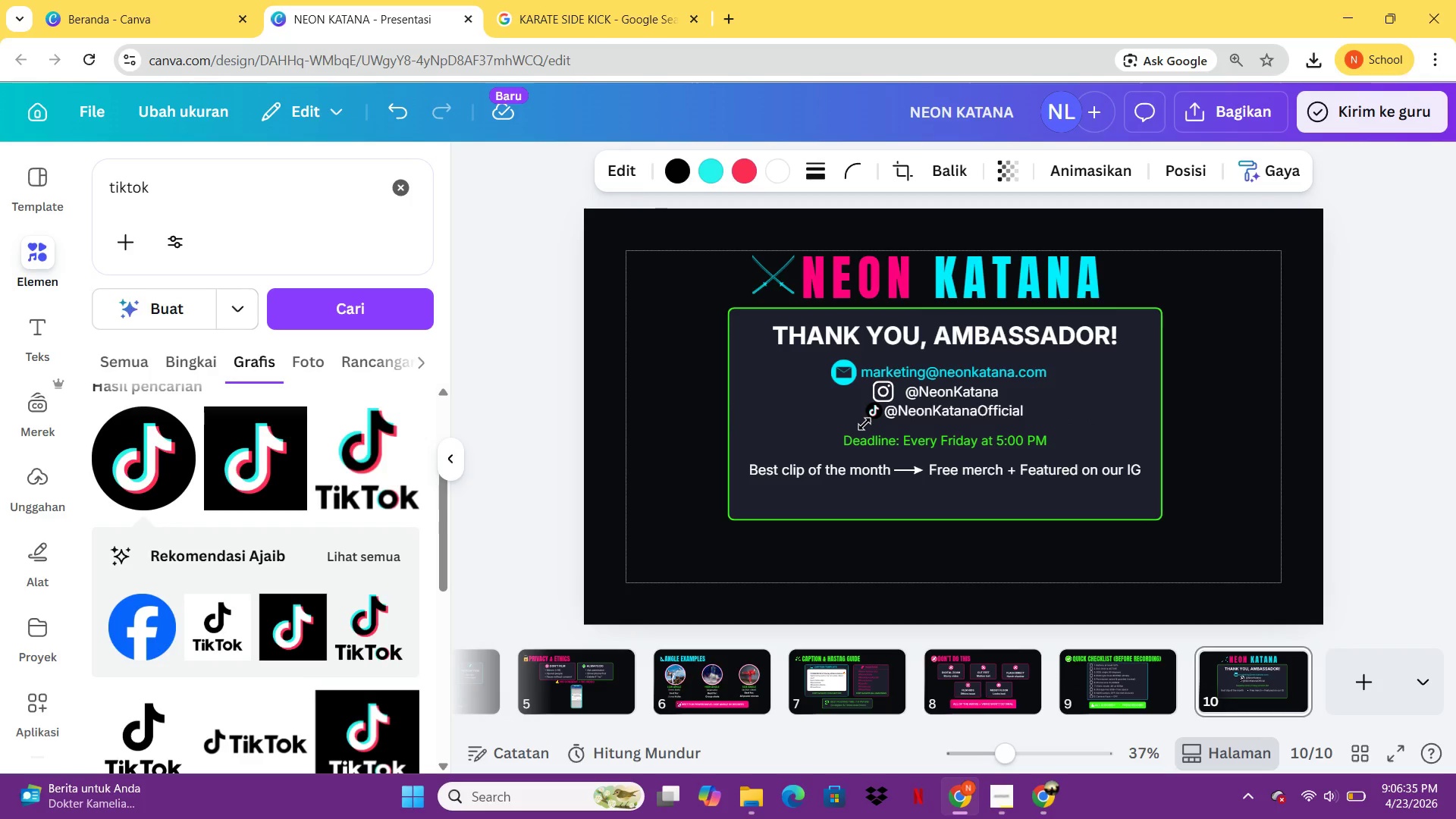 
key(ArrowLeft)
 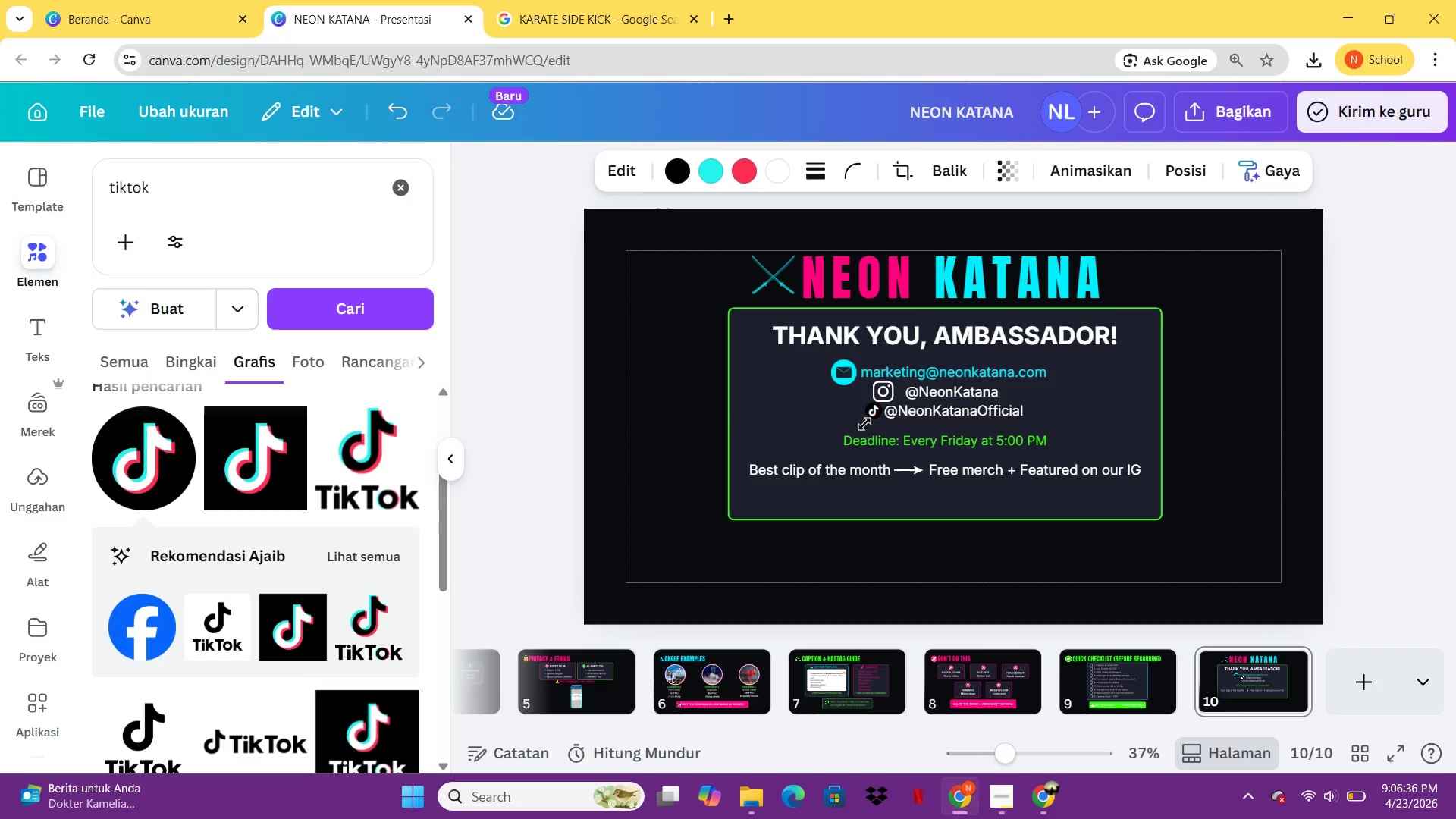 
hold_key(key=ArrowLeft, duration=0.77)
 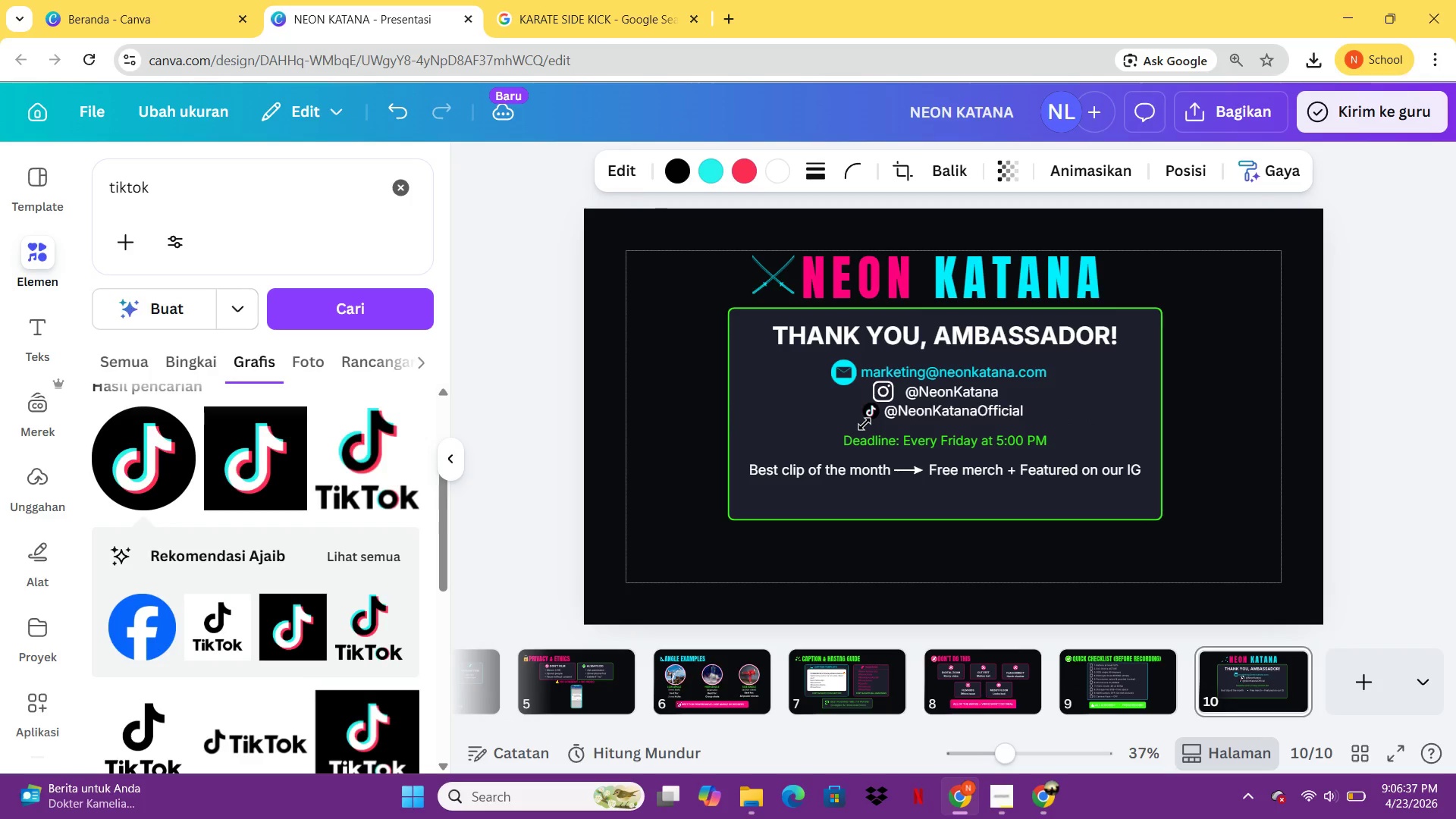 
hold_key(key=ArrowDown, duration=0.62)
 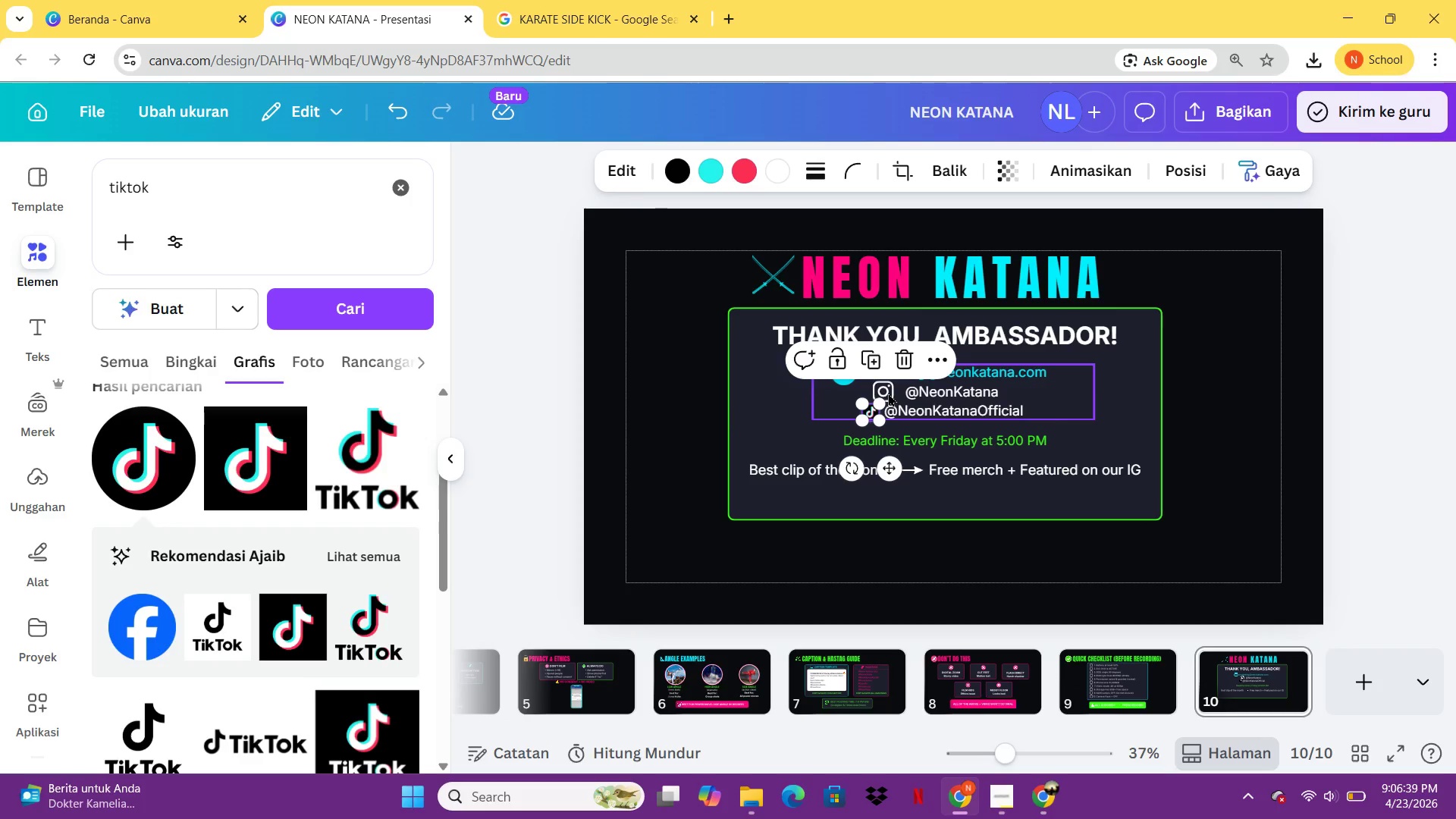 
left_click([880, 389])
 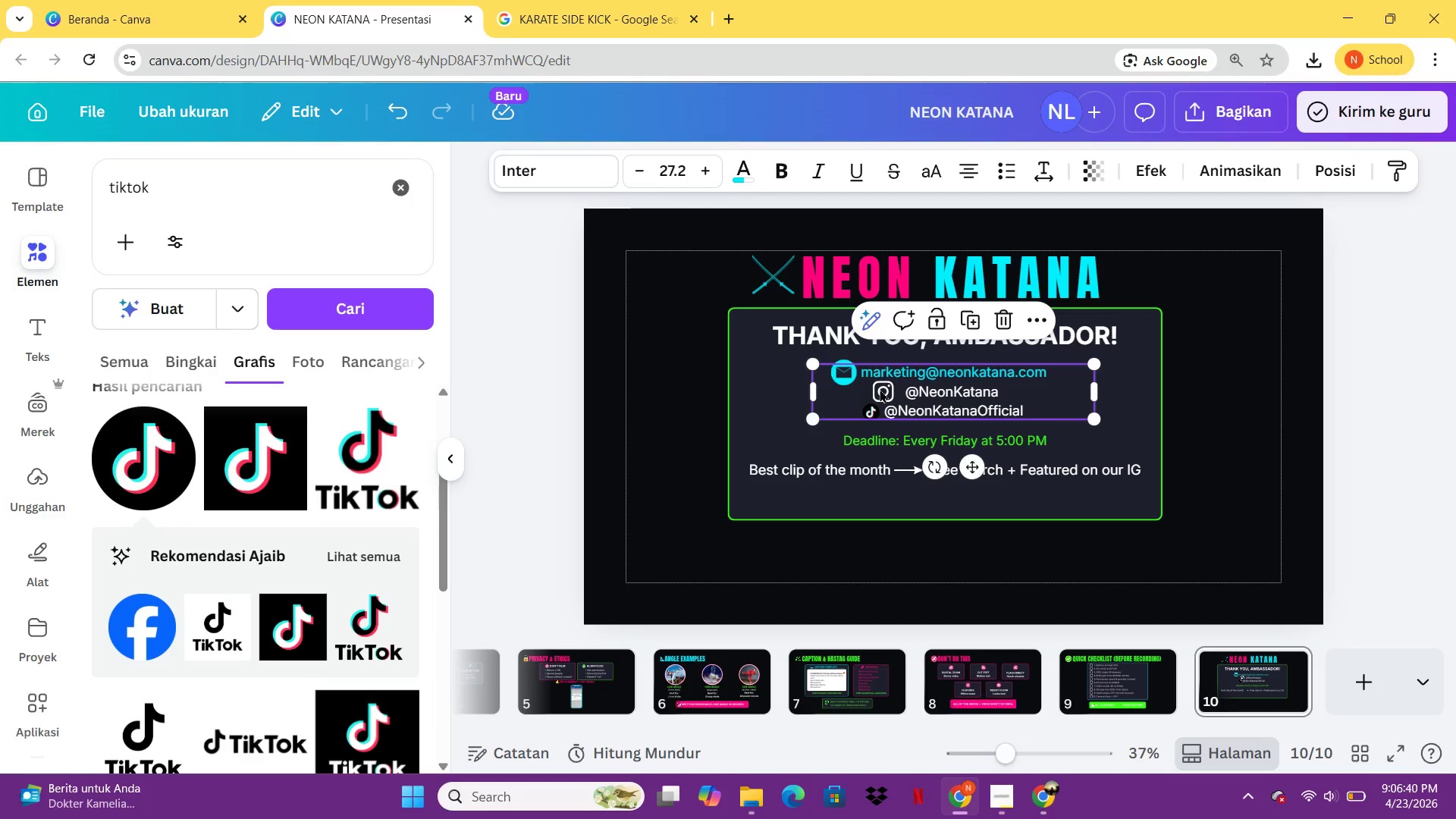 
left_click([880, 389])
 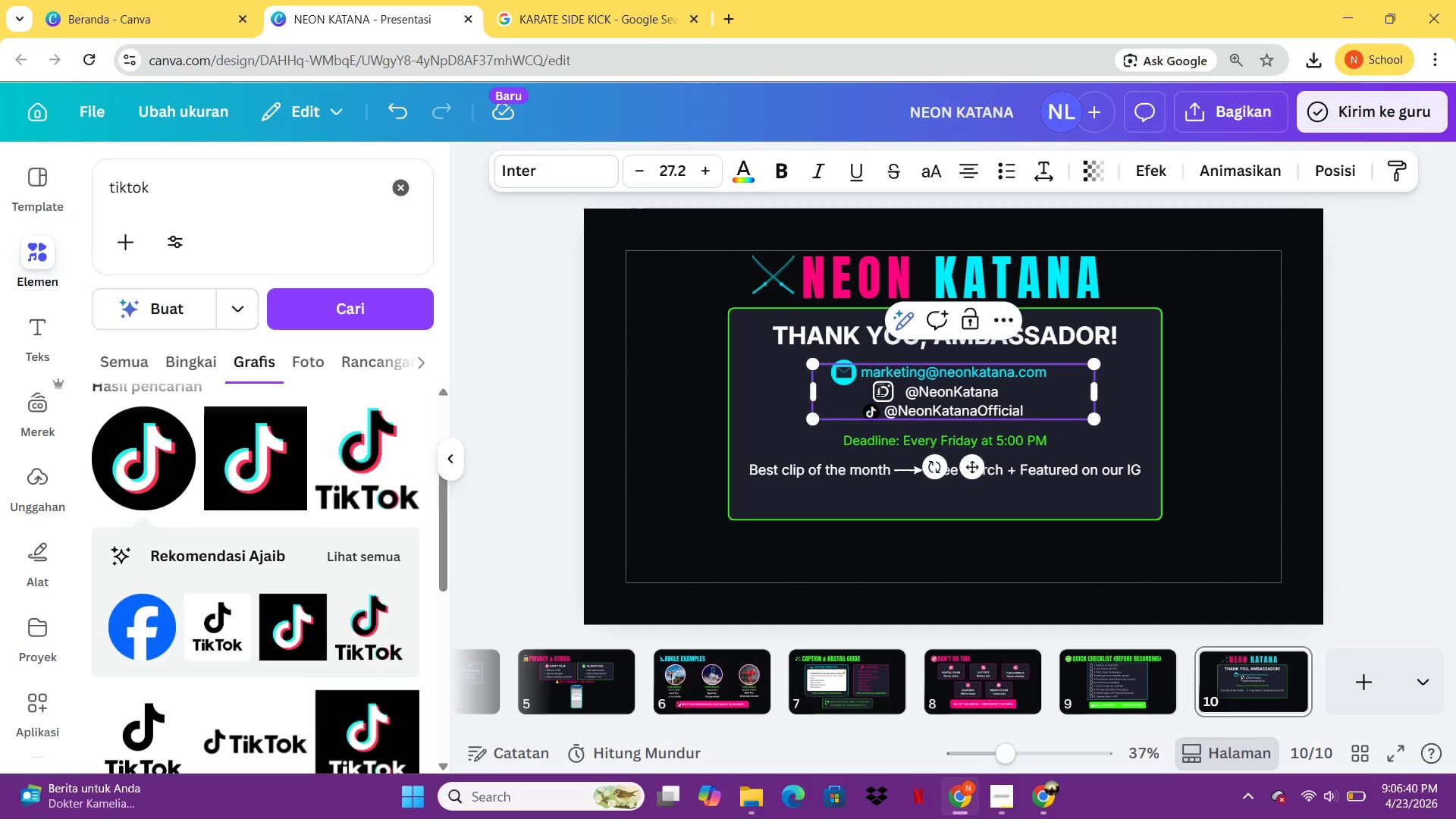 
left_click([880, 389])
 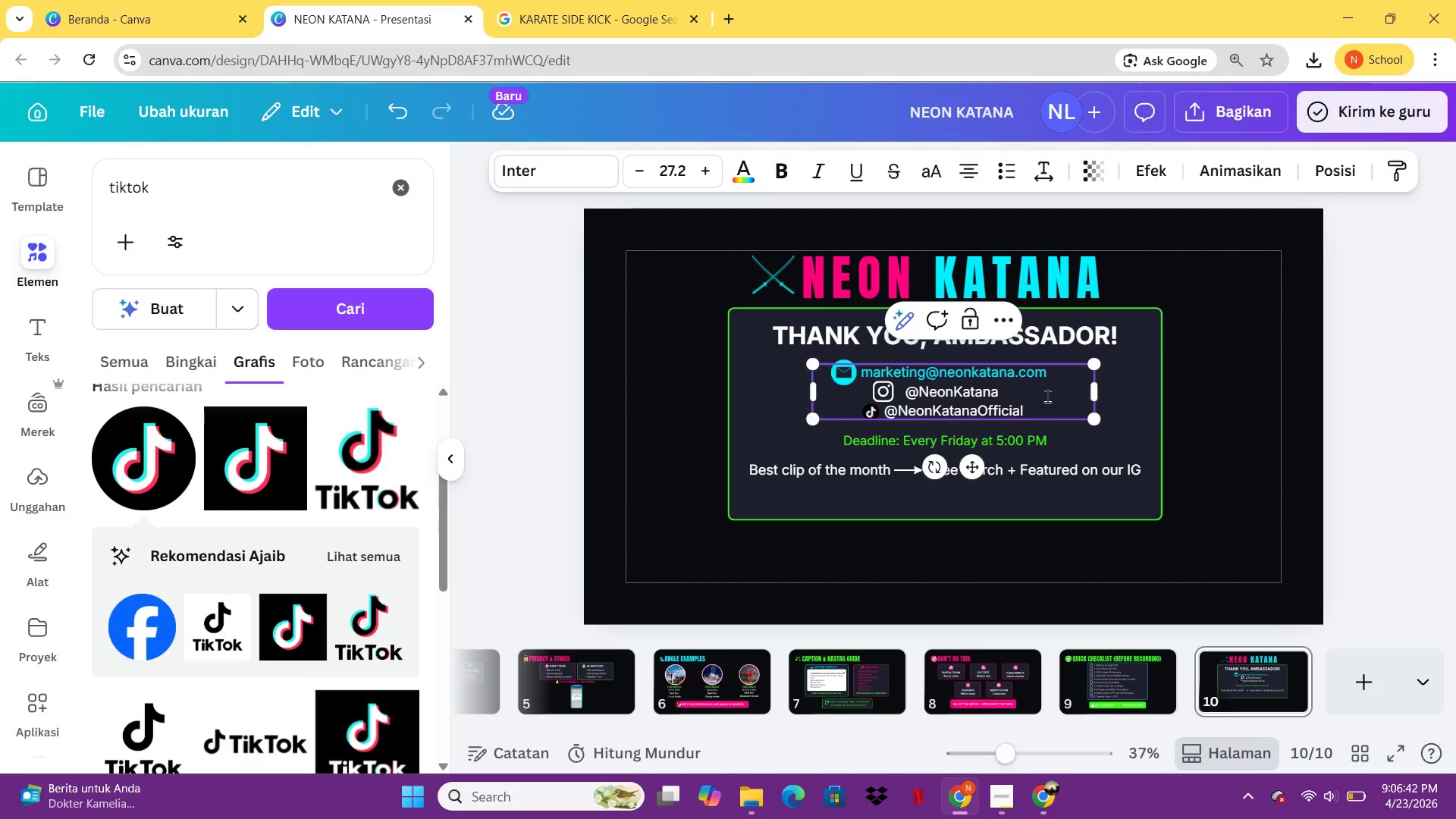 
left_click([1170, 422])
 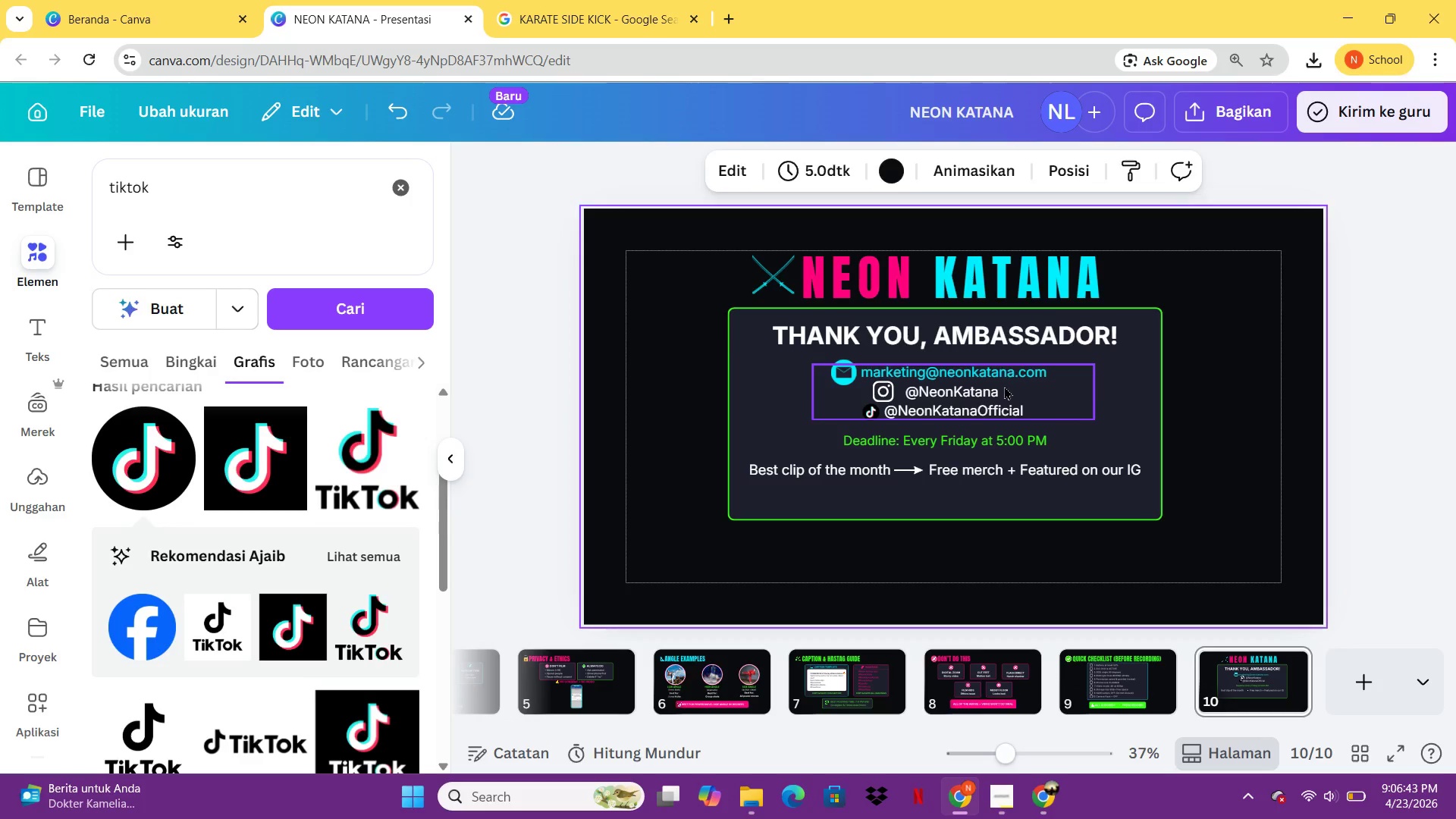 
left_click_drag(start_coordinate=[1003, 386], to_coordinate=[1097, 378])
 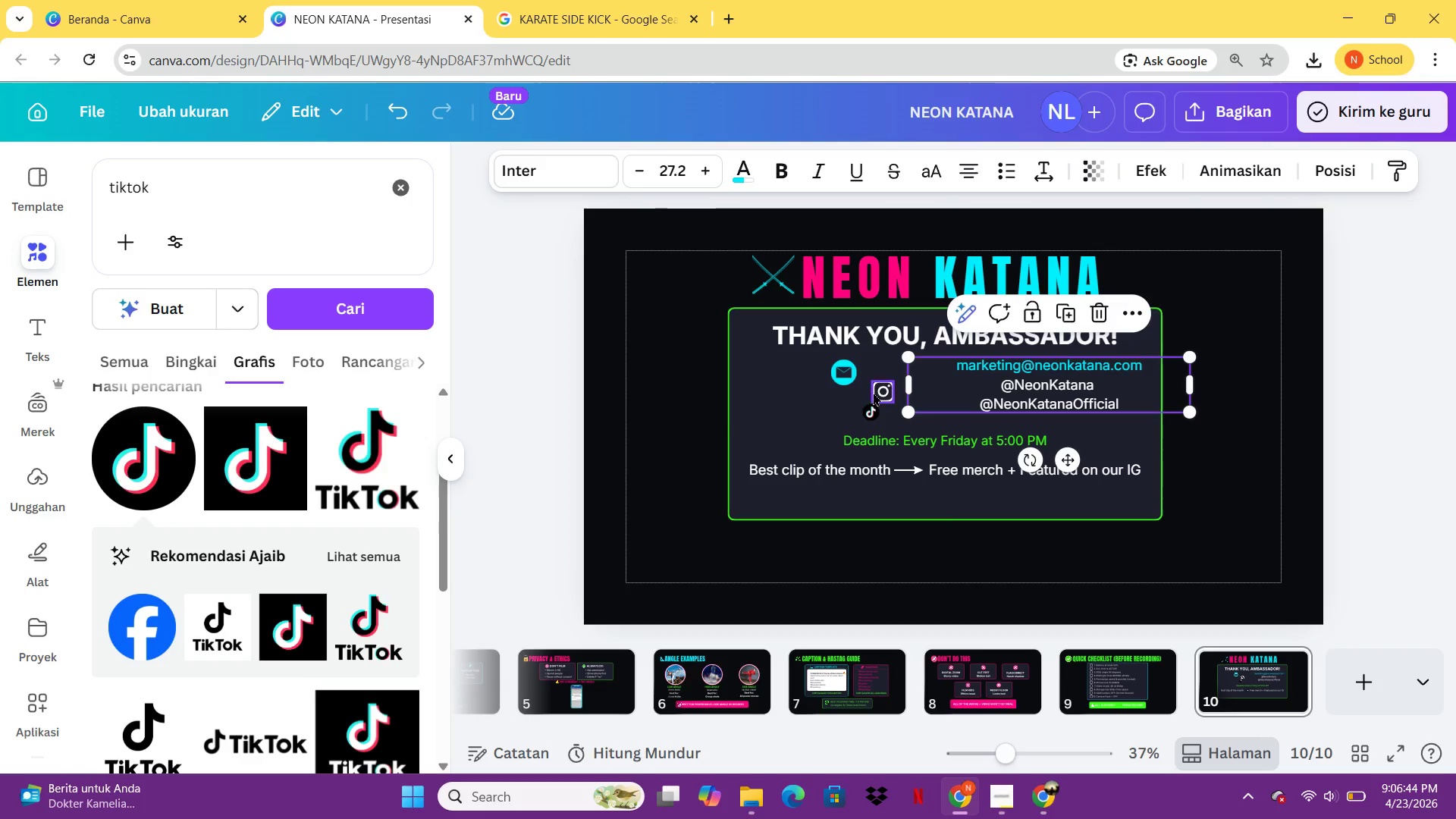 
left_click([874, 392])
 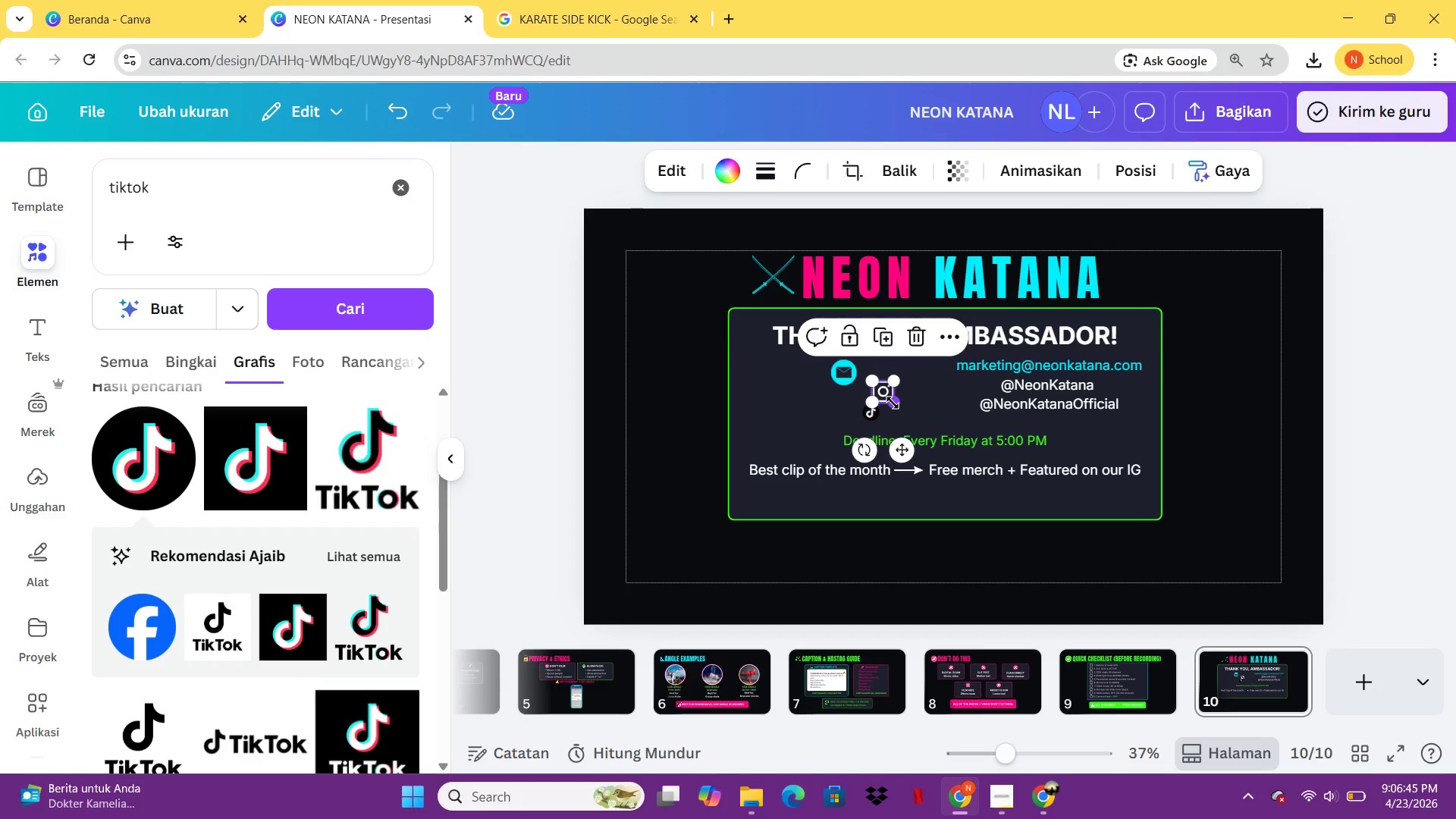 
left_click_drag(start_coordinate=[893, 403], to_coordinate=[888, 399])
 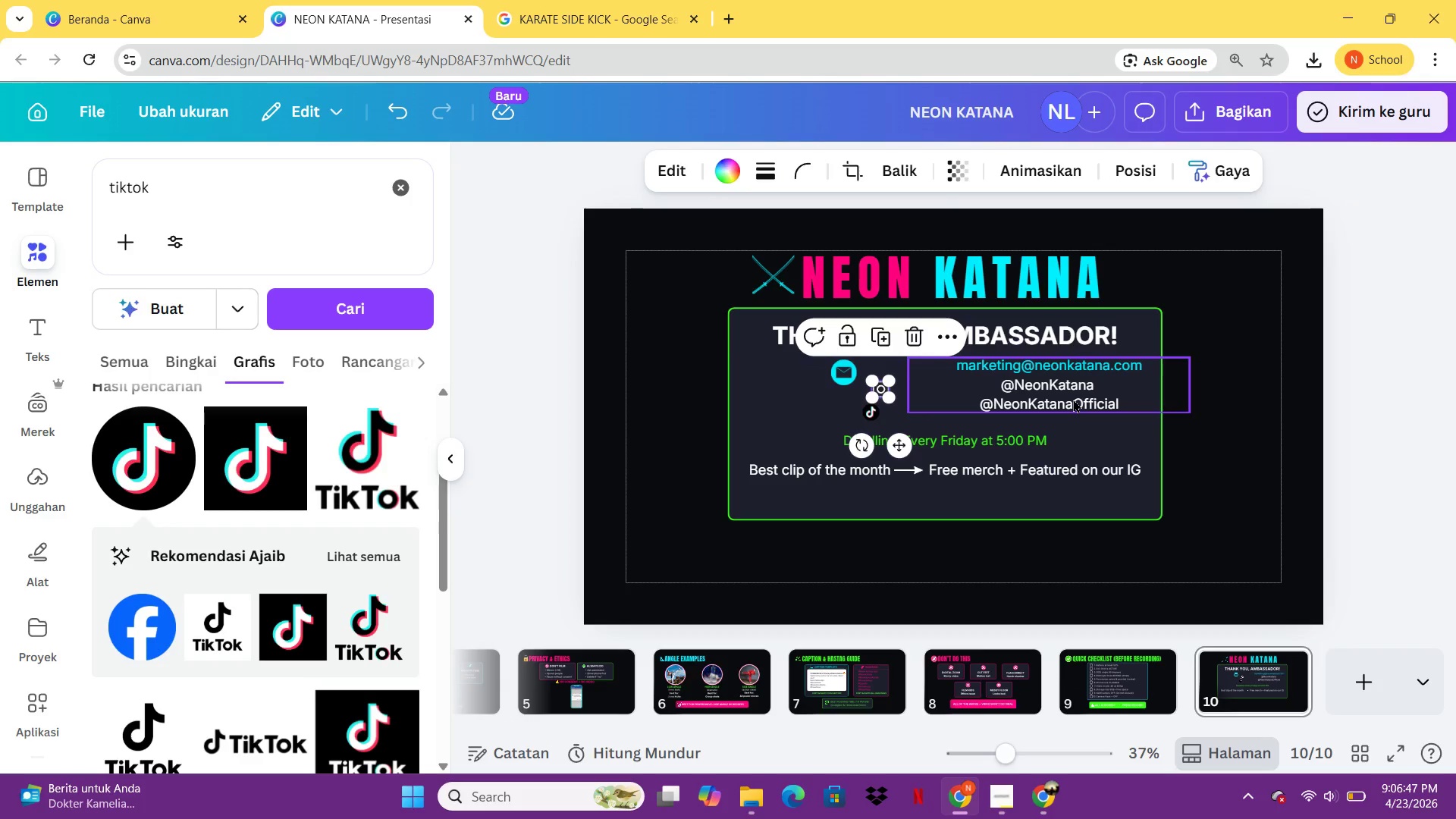 
left_click_drag(start_coordinate=[1073, 399], to_coordinate=[978, 406])
 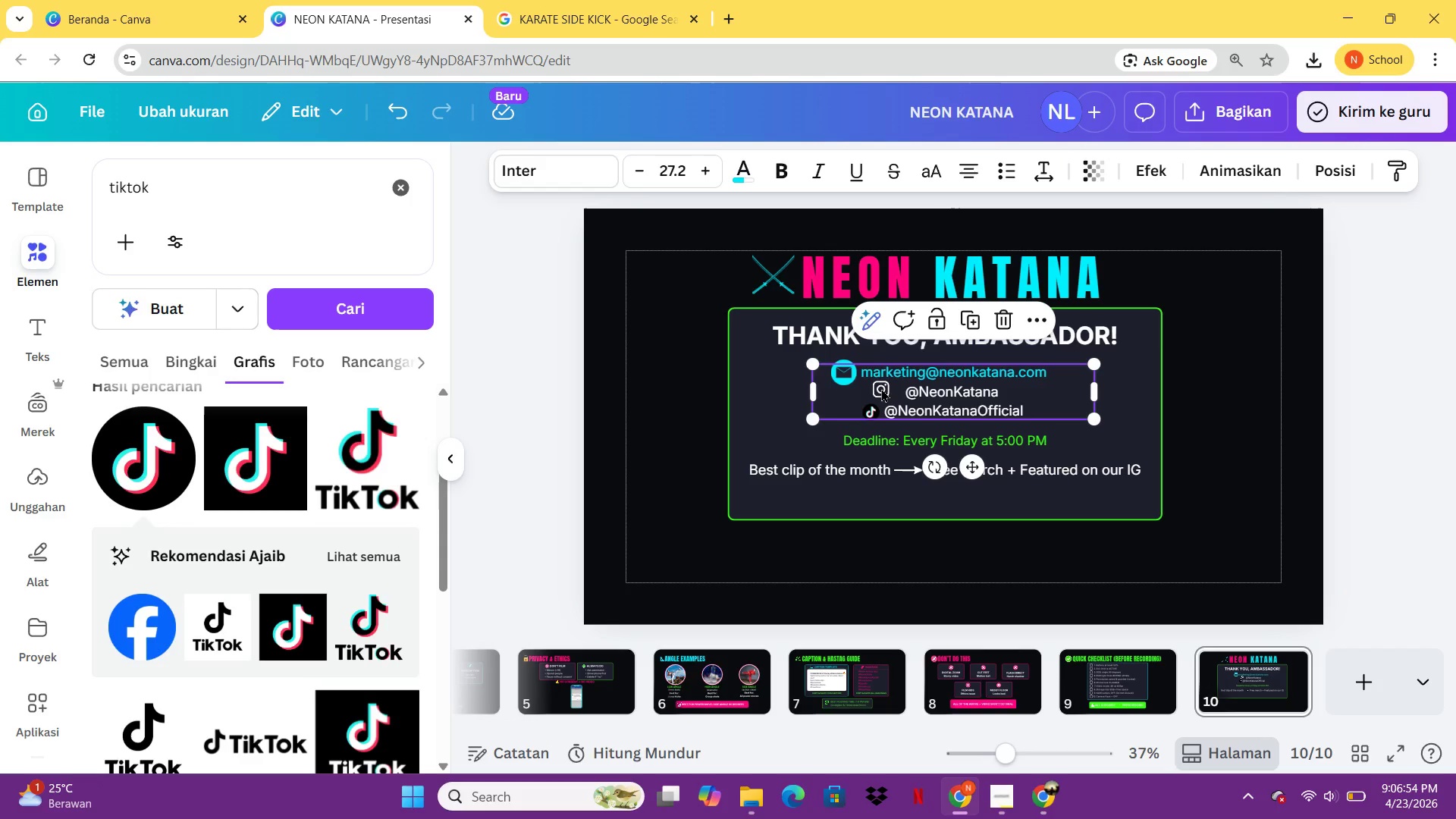 
left_click([881, 388])
 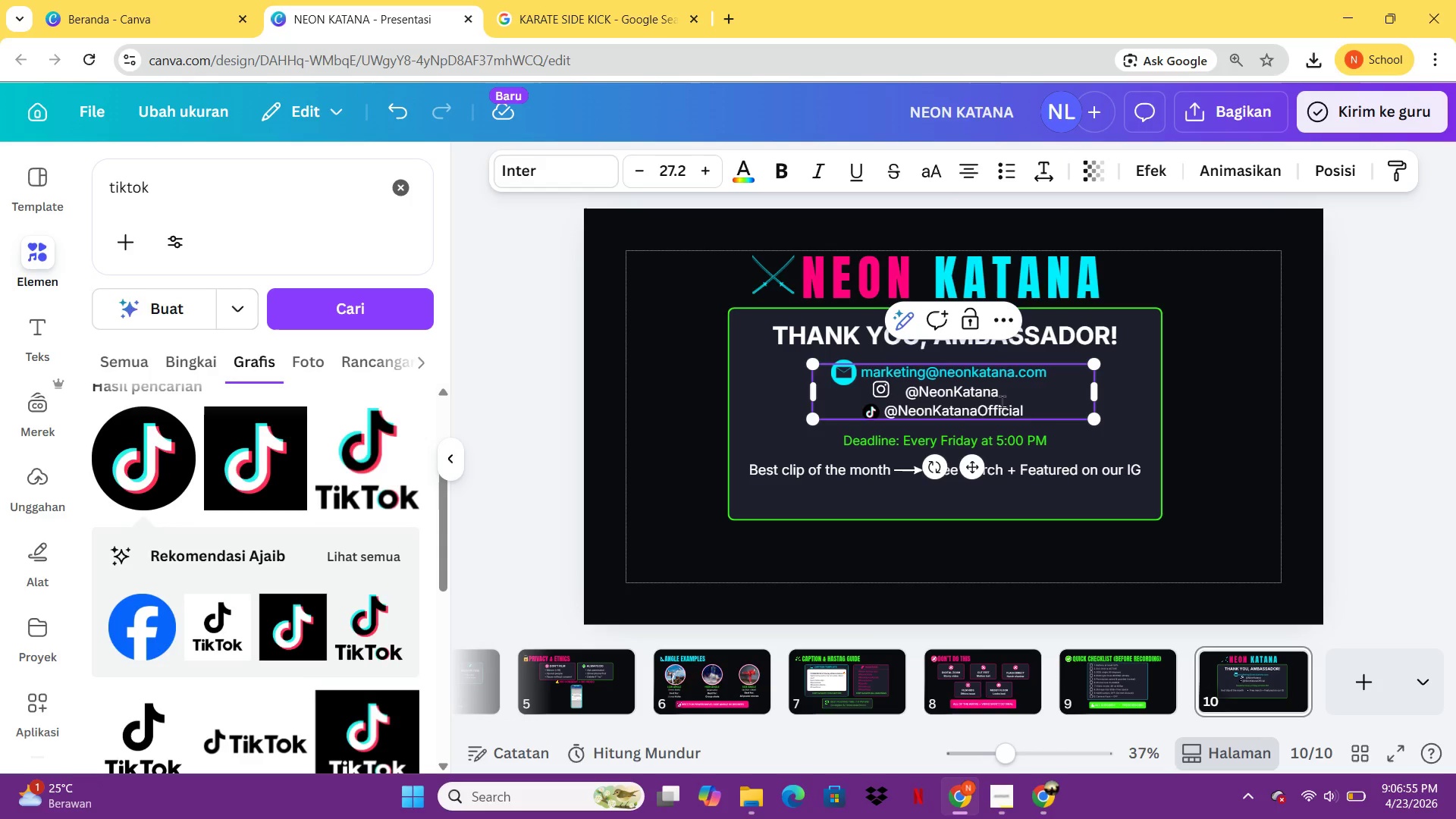 
left_click_drag(start_coordinate=[1000, 396], to_coordinate=[1084, 390])
 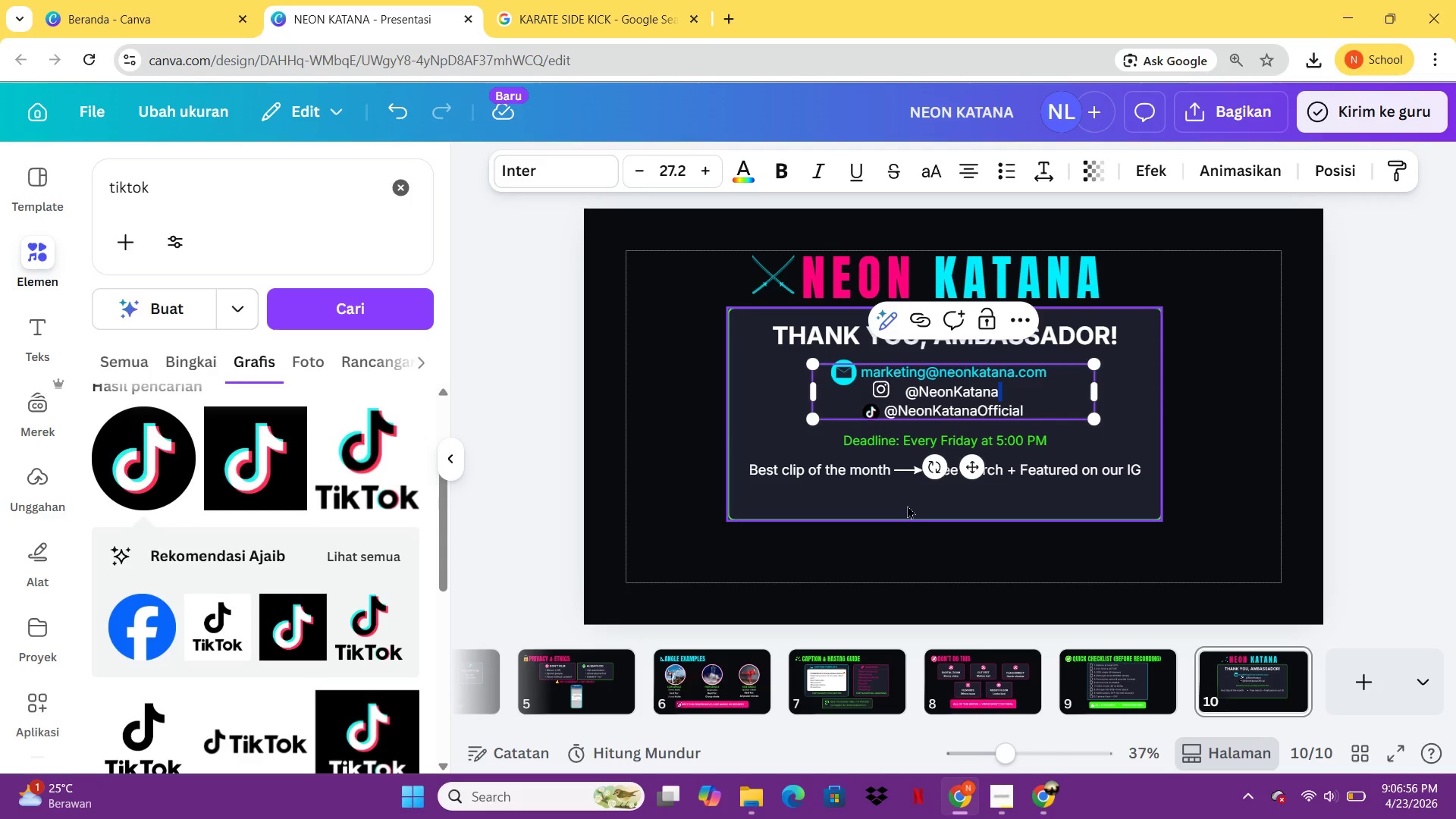 
left_click([907, 505])
 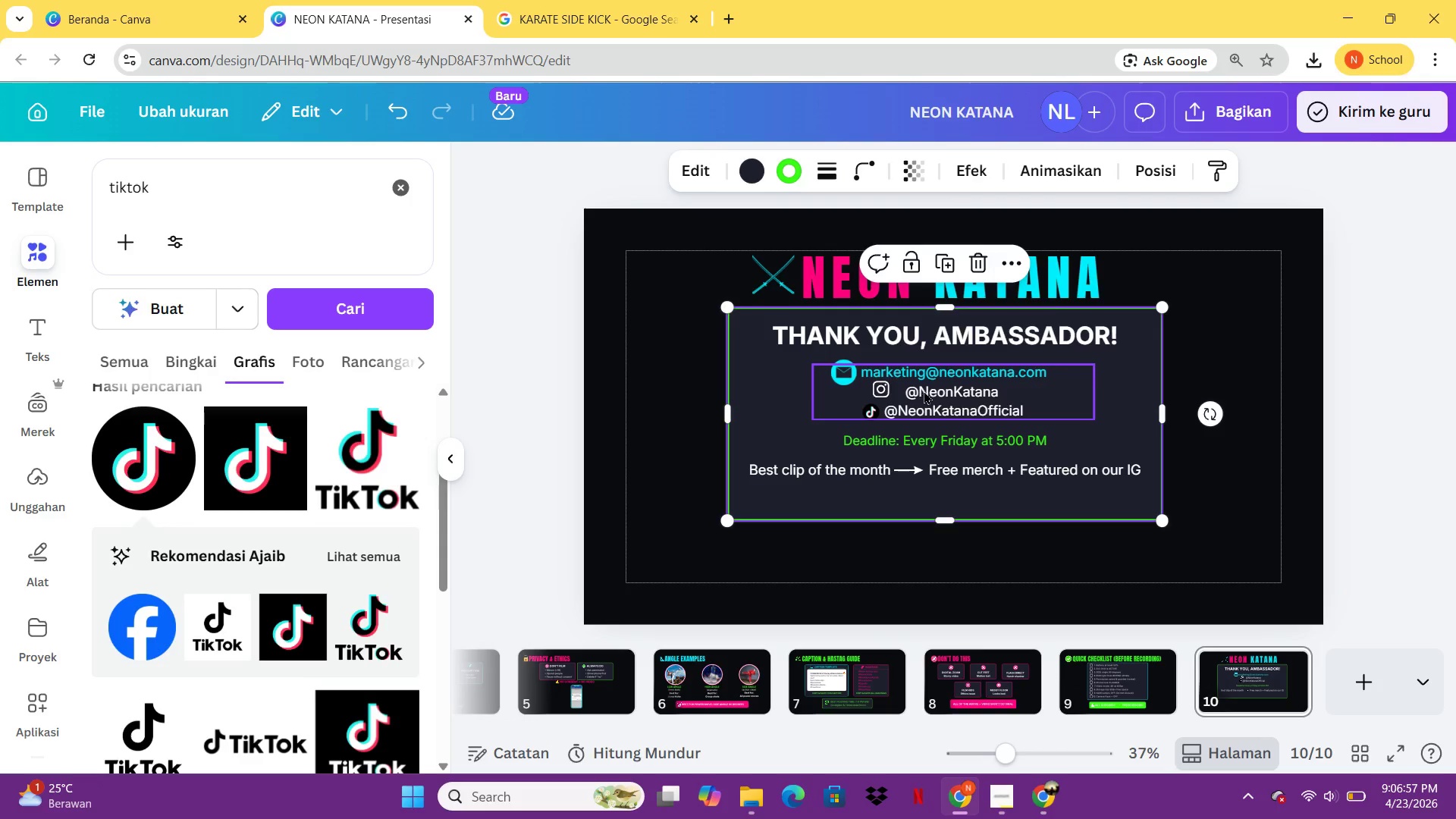 
left_click_drag(start_coordinate=[930, 391], to_coordinate=[1024, 403])
 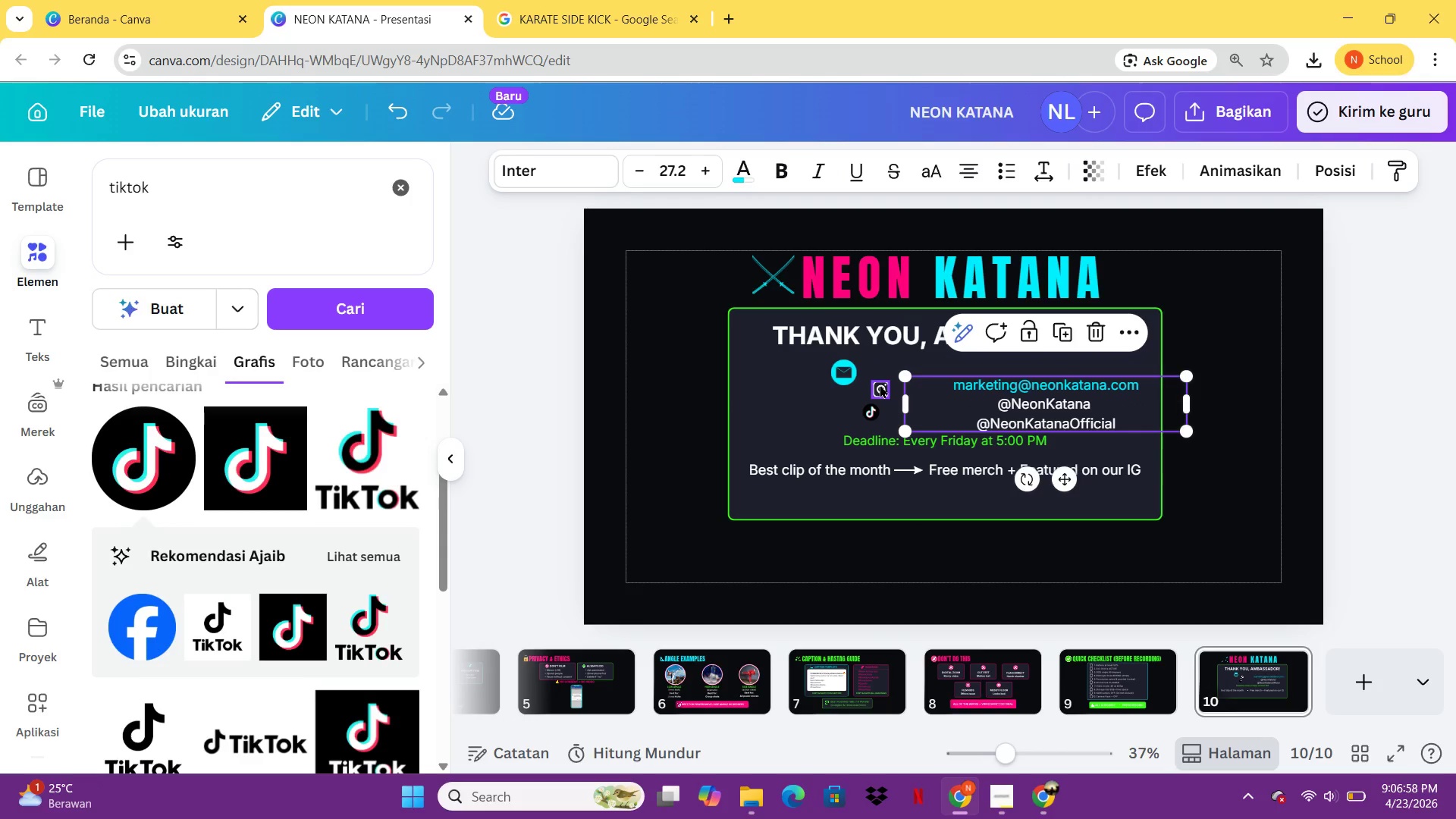 
left_click([881, 384])
 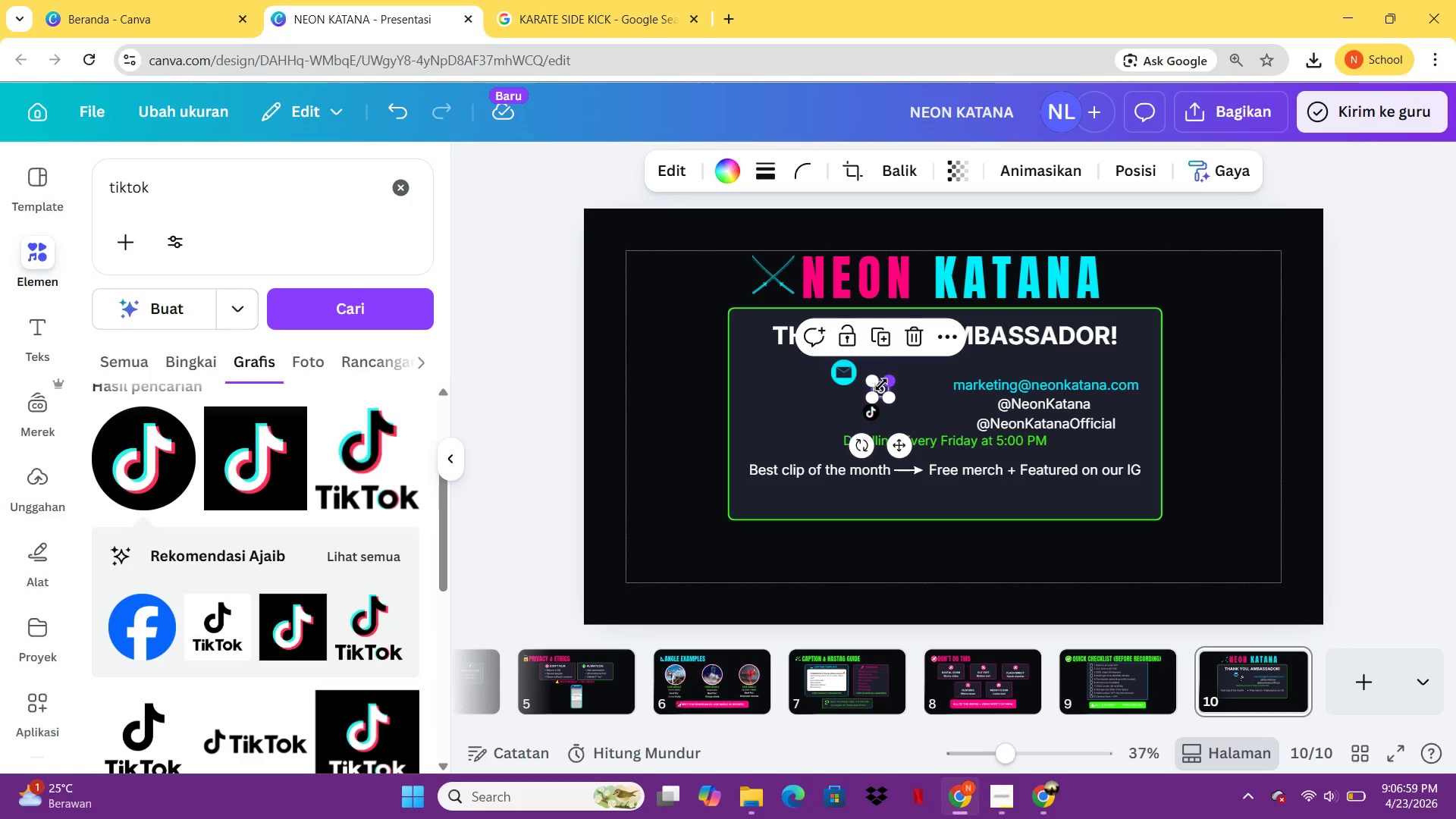 
hold_key(key=ArrowRight, duration=0.92)
 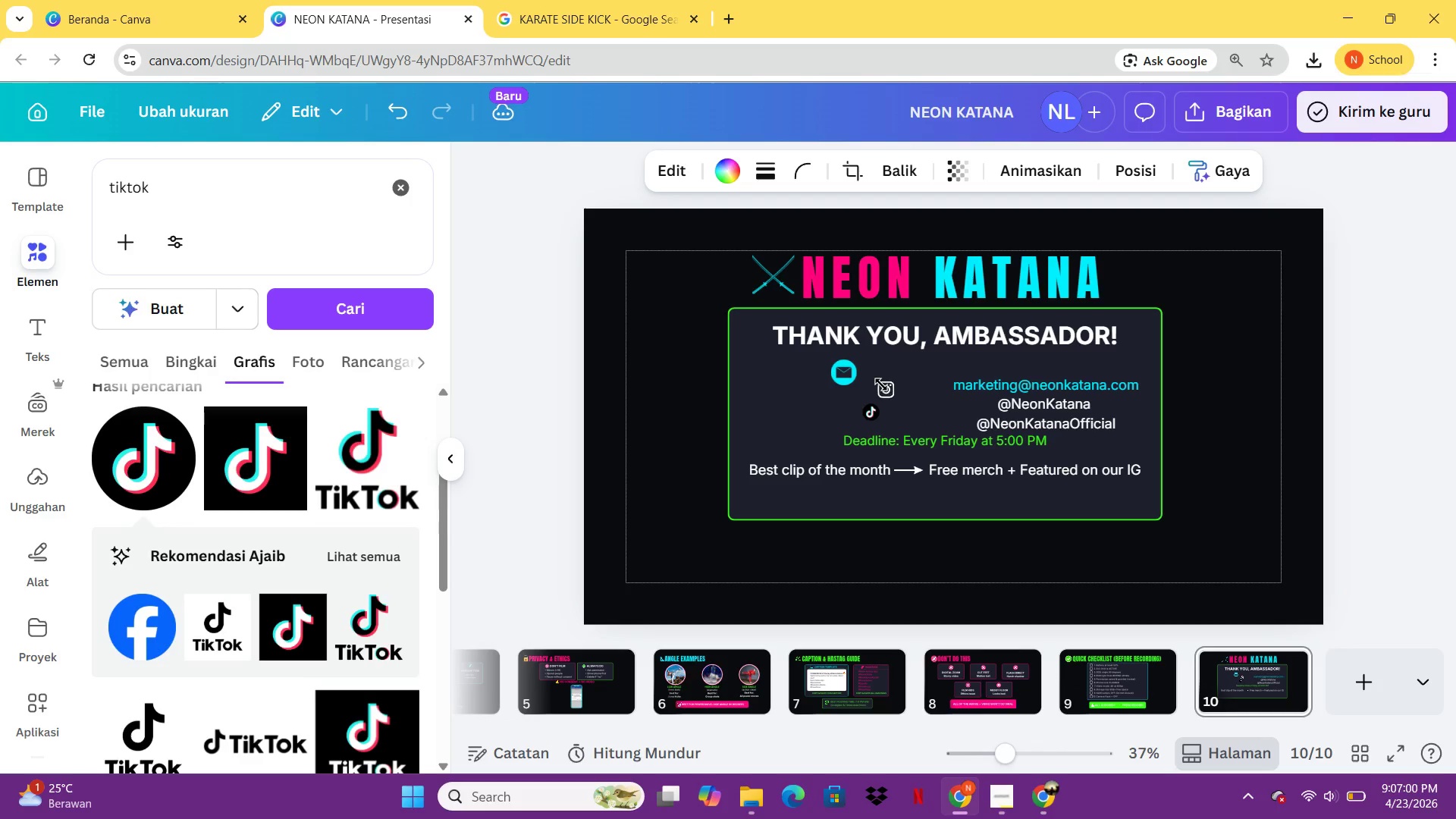 
hold_key(key=ArrowDown, duration=0.69)
 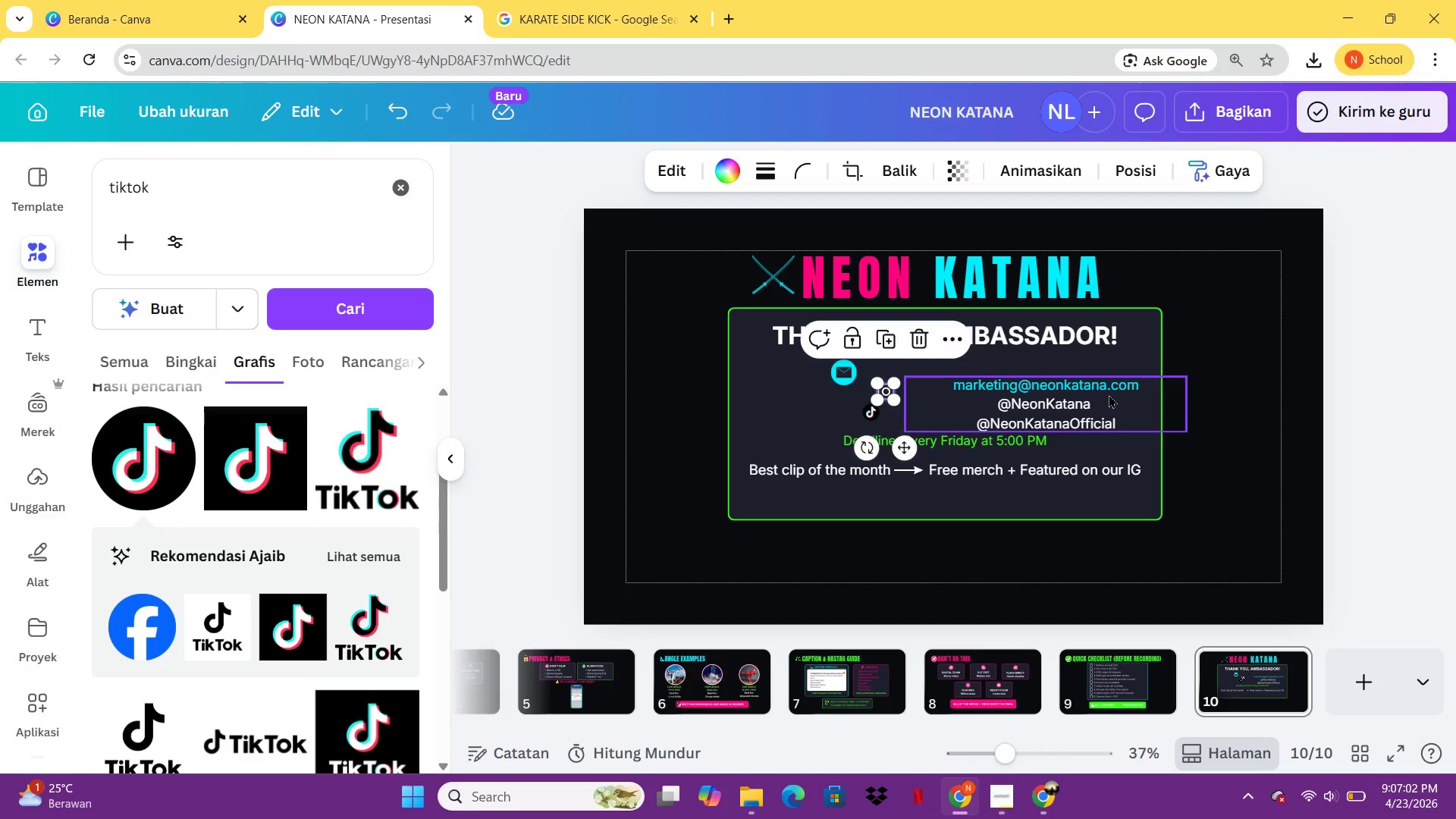 
left_click_drag(start_coordinate=[1109, 394], to_coordinate=[1015, 381])
 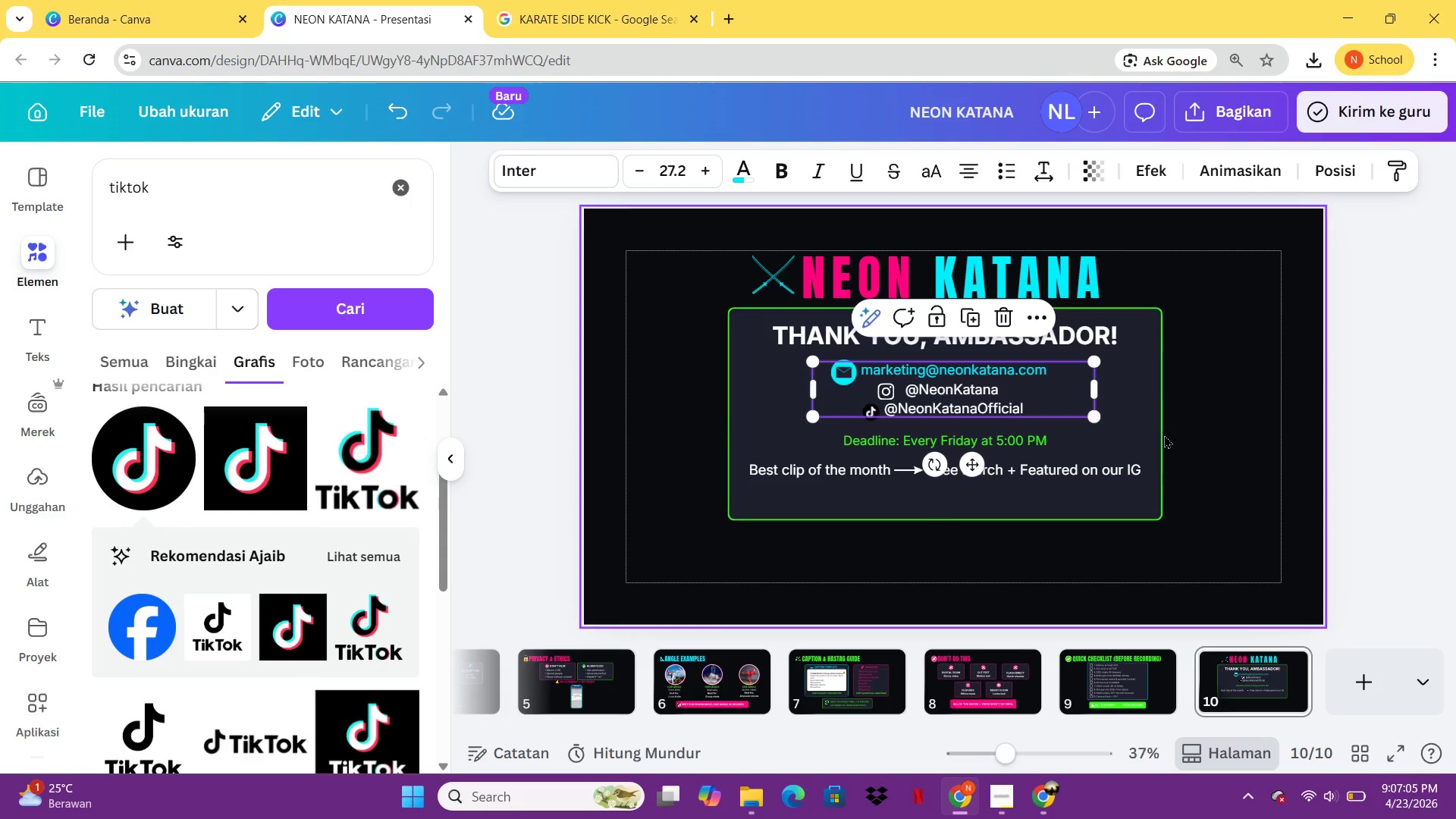 
left_click([1164, 435])
 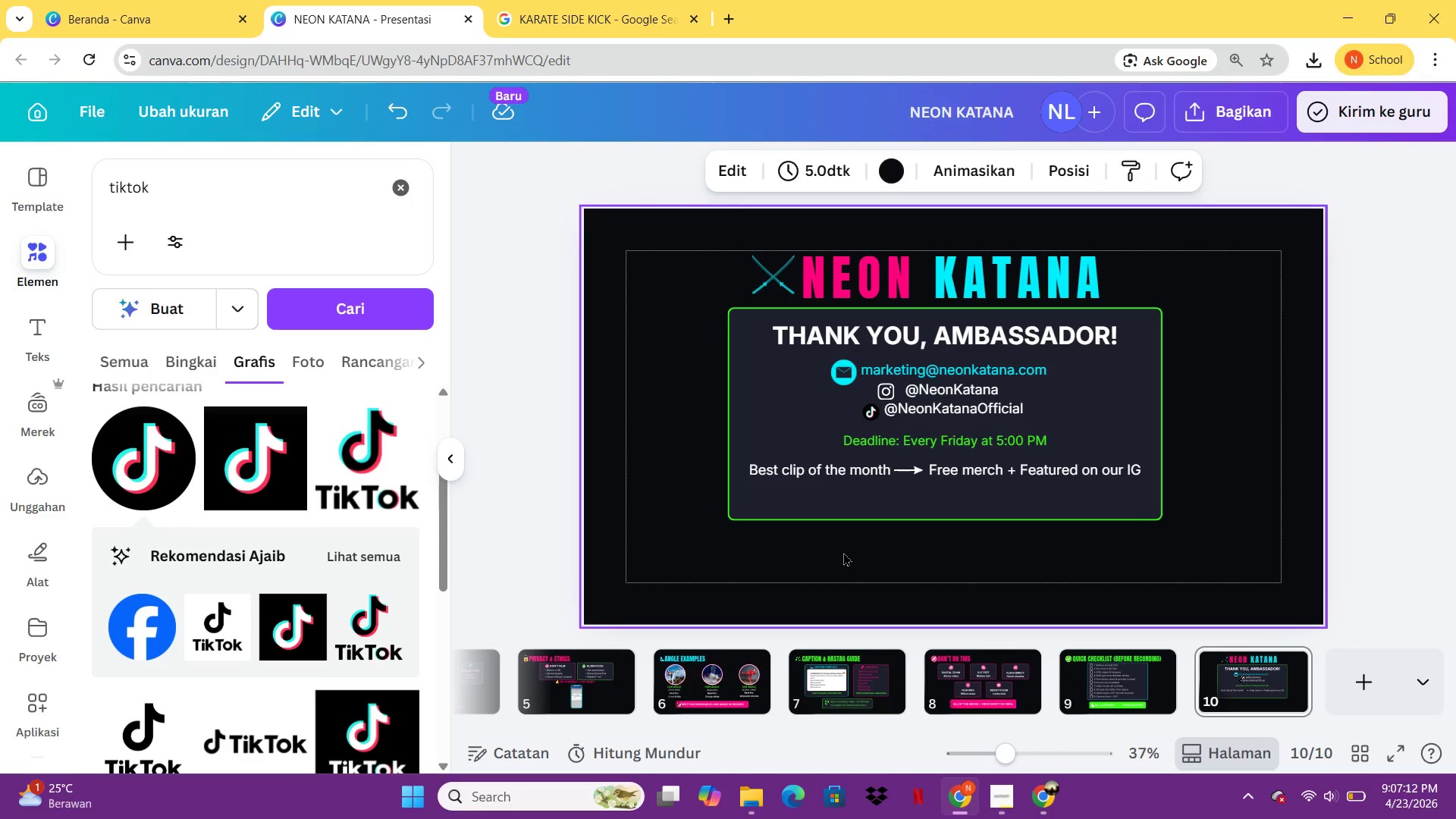 
wait(11.24)
 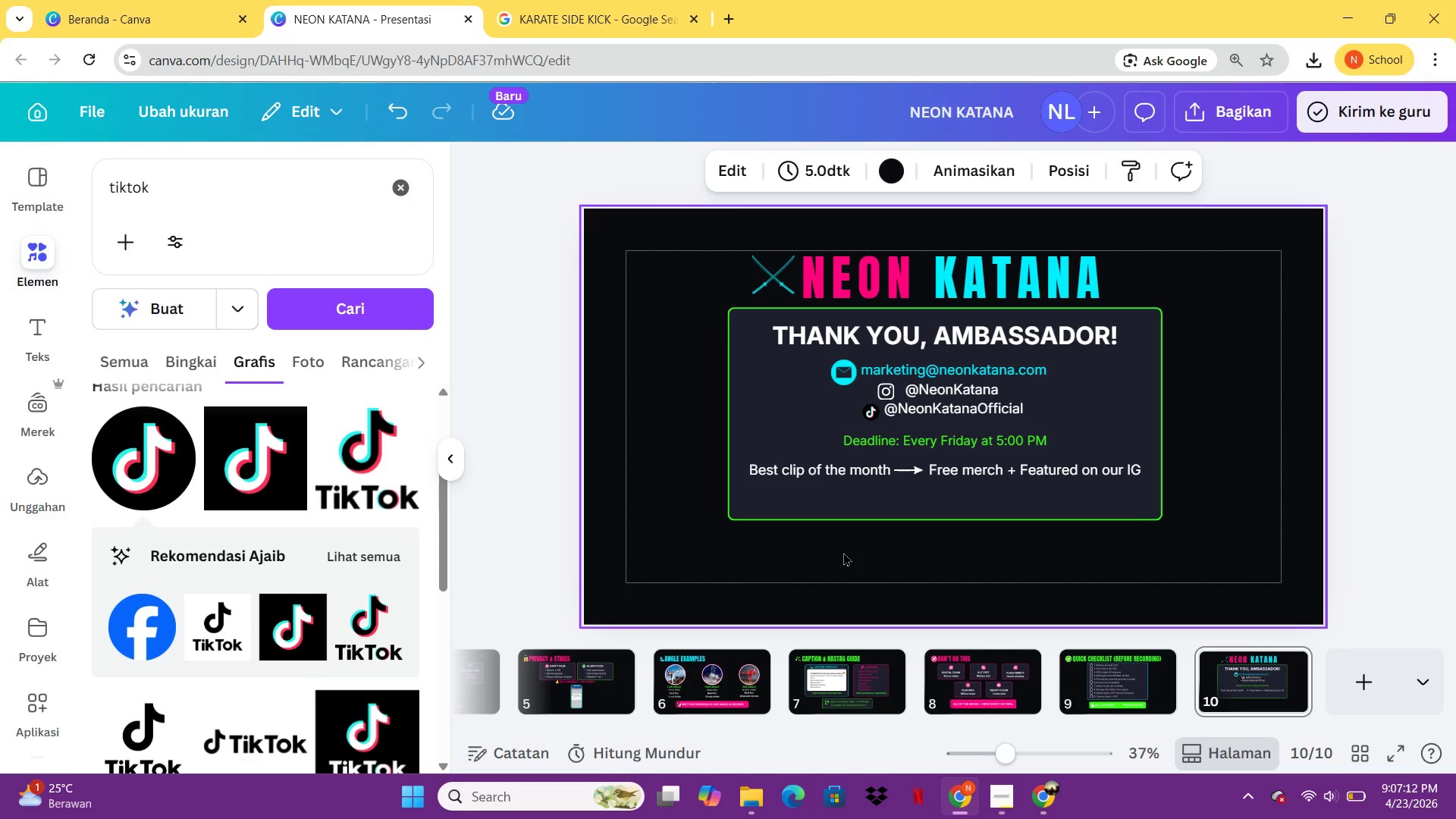 
left_click([878, 476])
 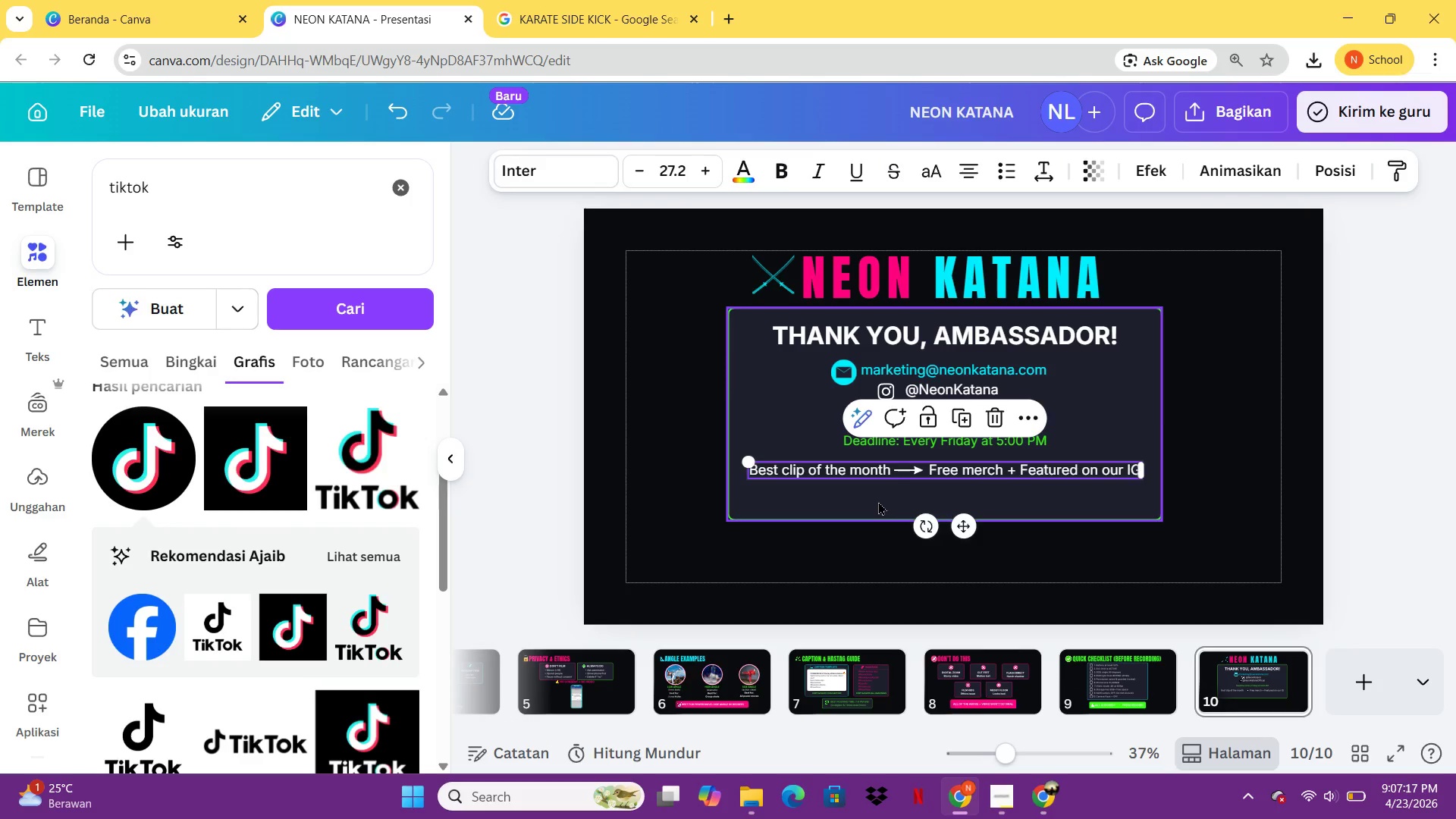 
left_click([878, 501])
 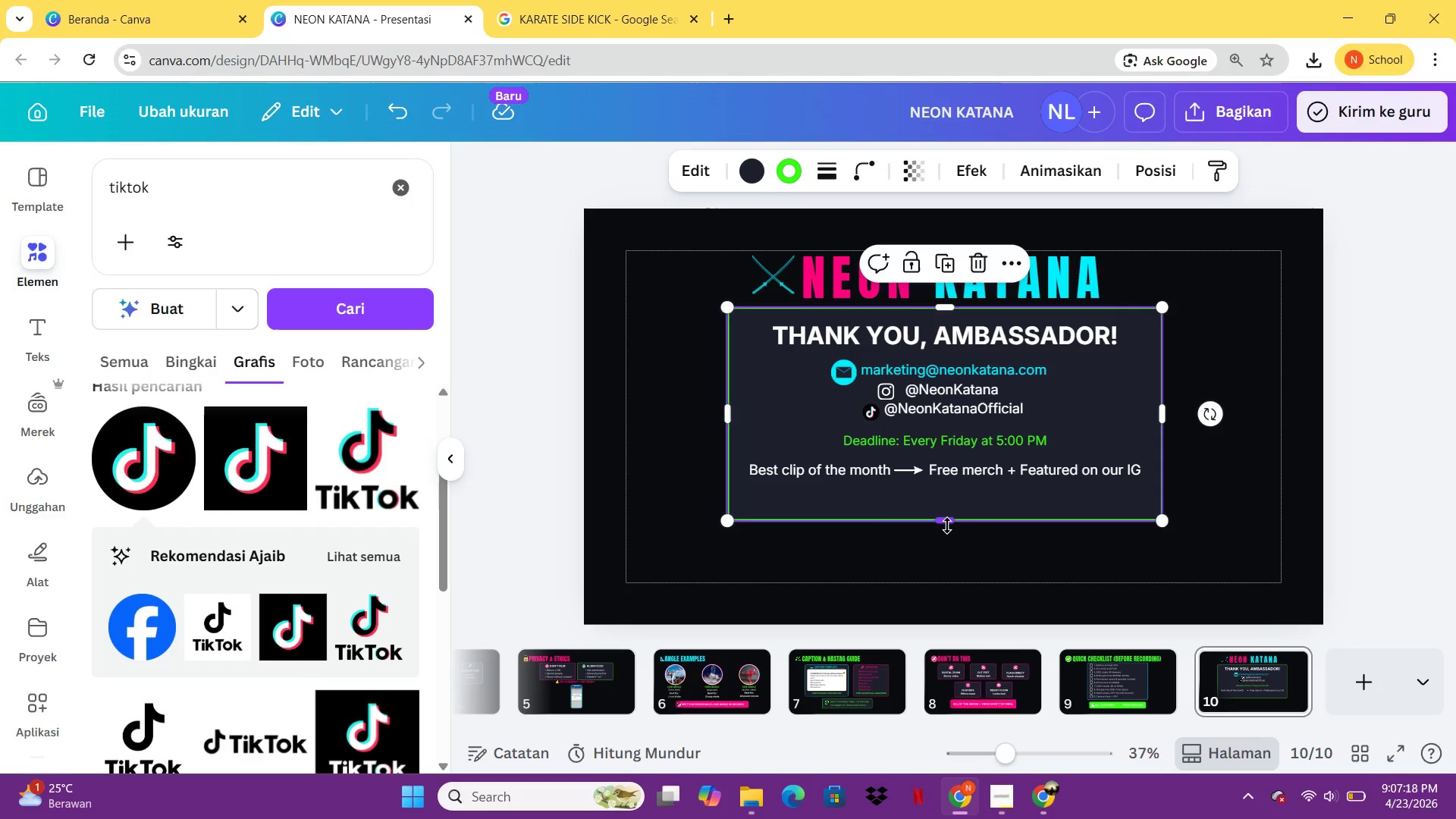 
left_click_drag(start_coordinate=[947, 526], to_coordinate=[946, 503])
 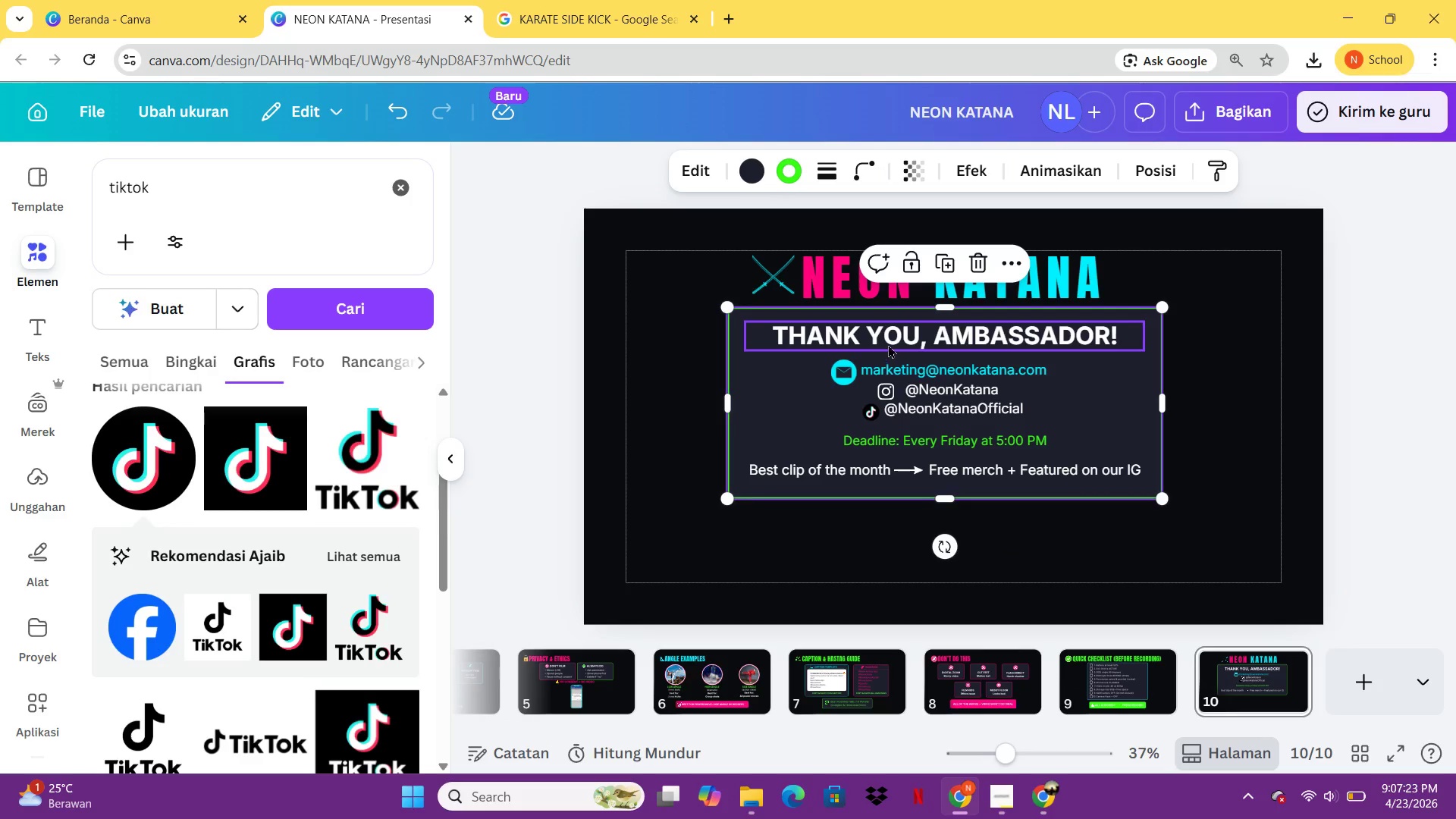 
left_click([887, 340])
 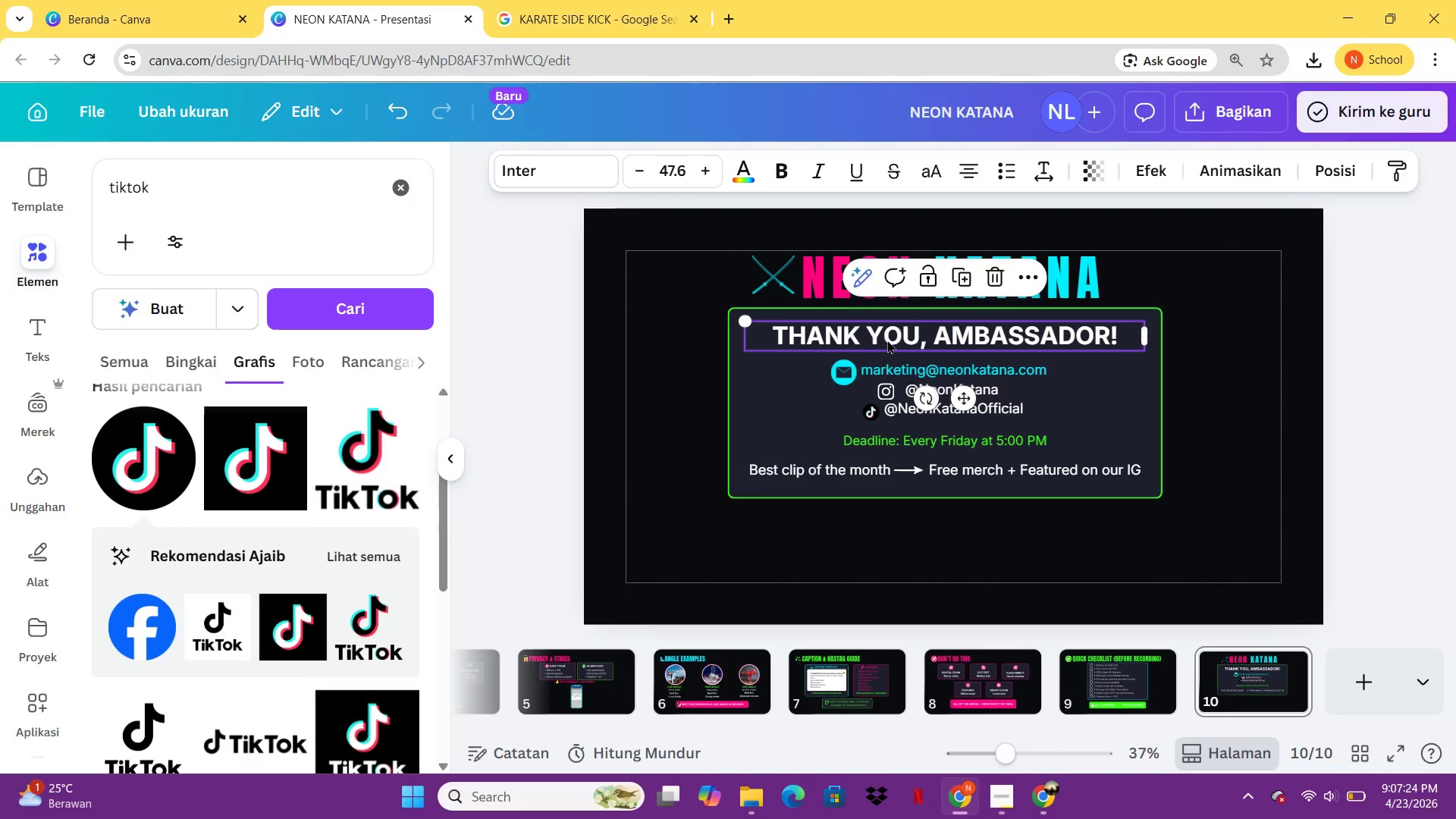 
key(Control+C)
 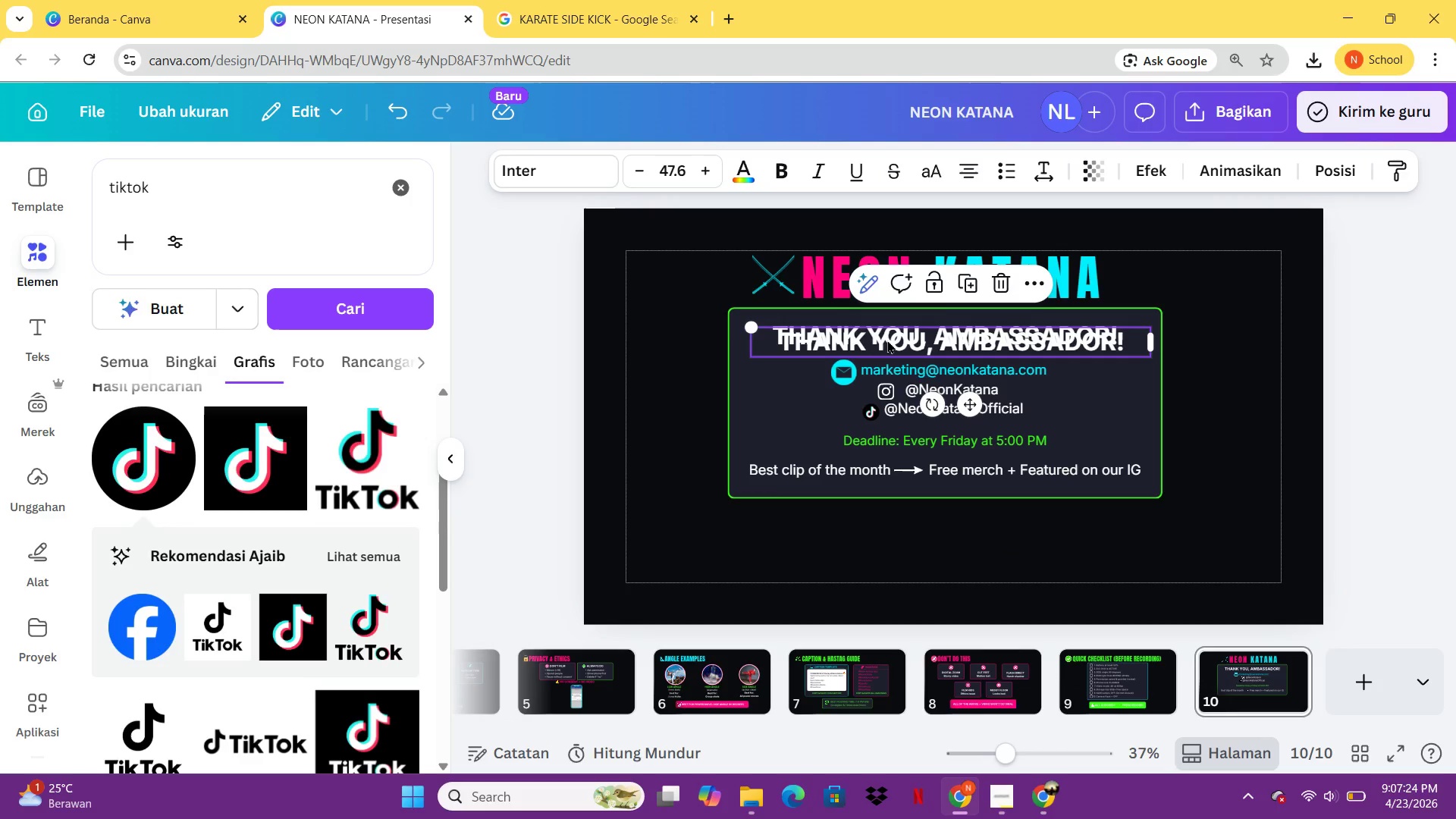 
key(Control+V)
 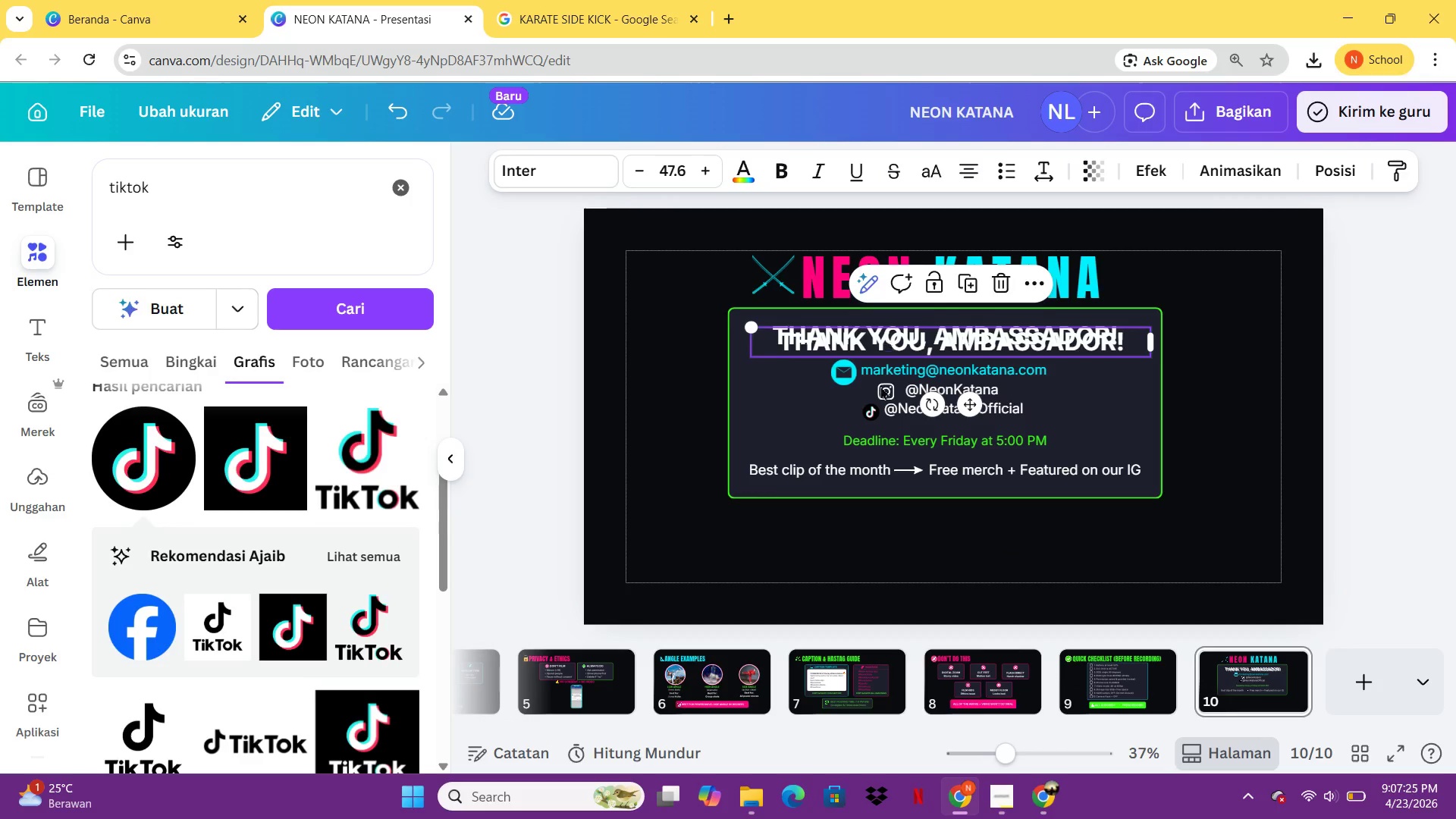 
left_click_drag(start_coordinate=[887, 340], to_coordinate=[871, 545])
 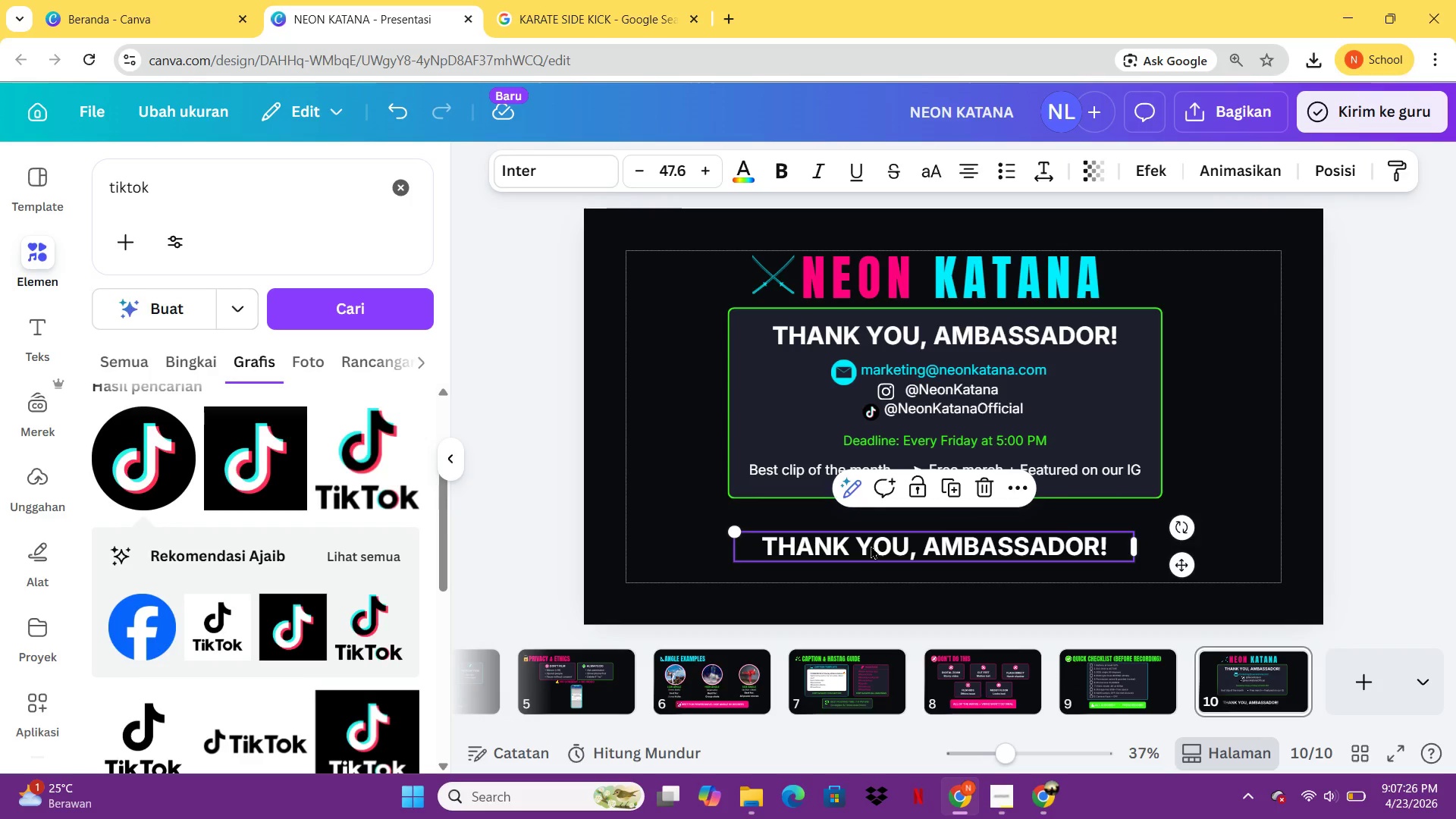 
left_click([871, 545])
 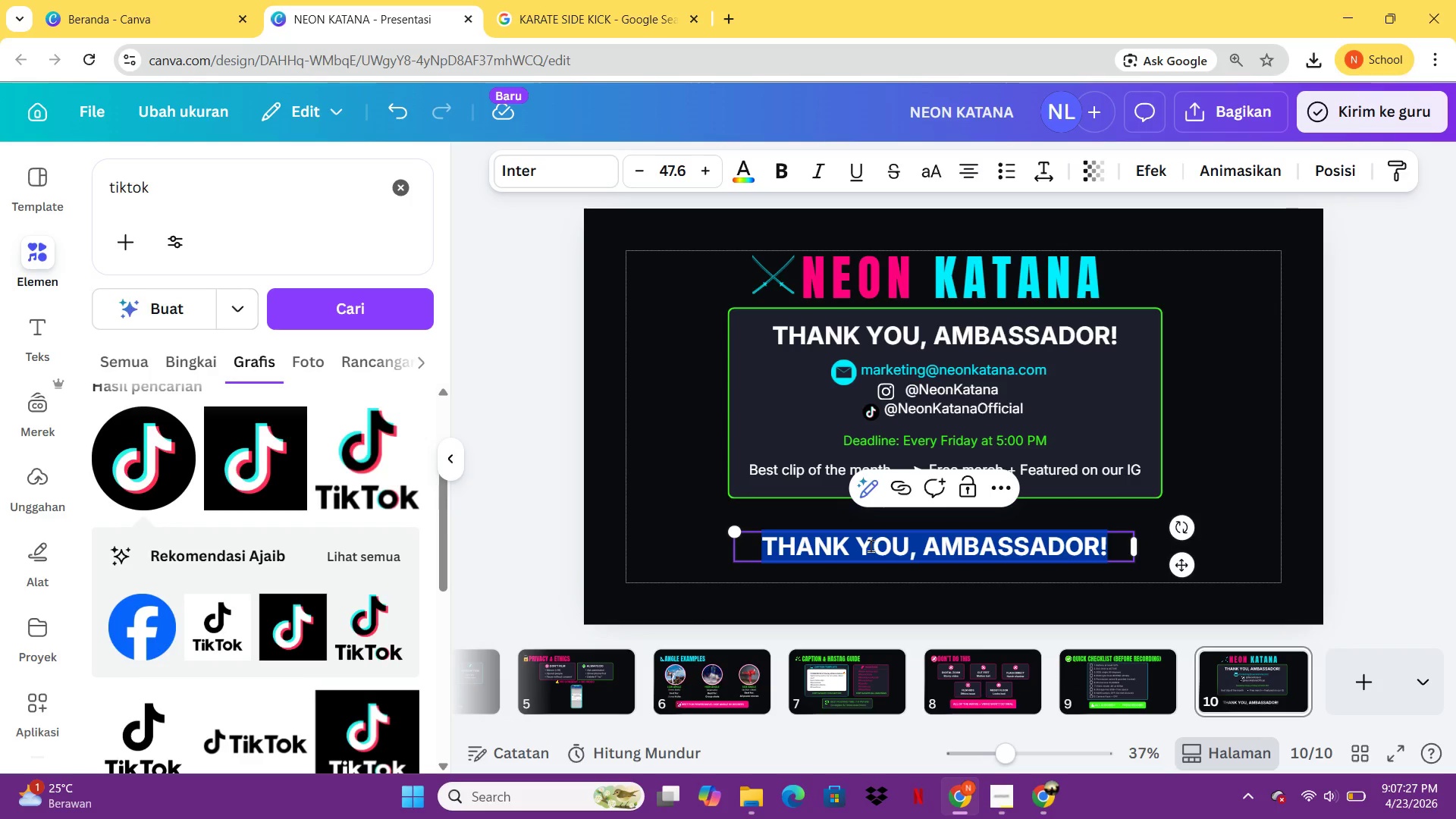 
type(GPO B)
key(Backspace)
key(Backspace)
key(Backspace)
key(Backspace)
type(O VIRAL. STAY SAFE.)
 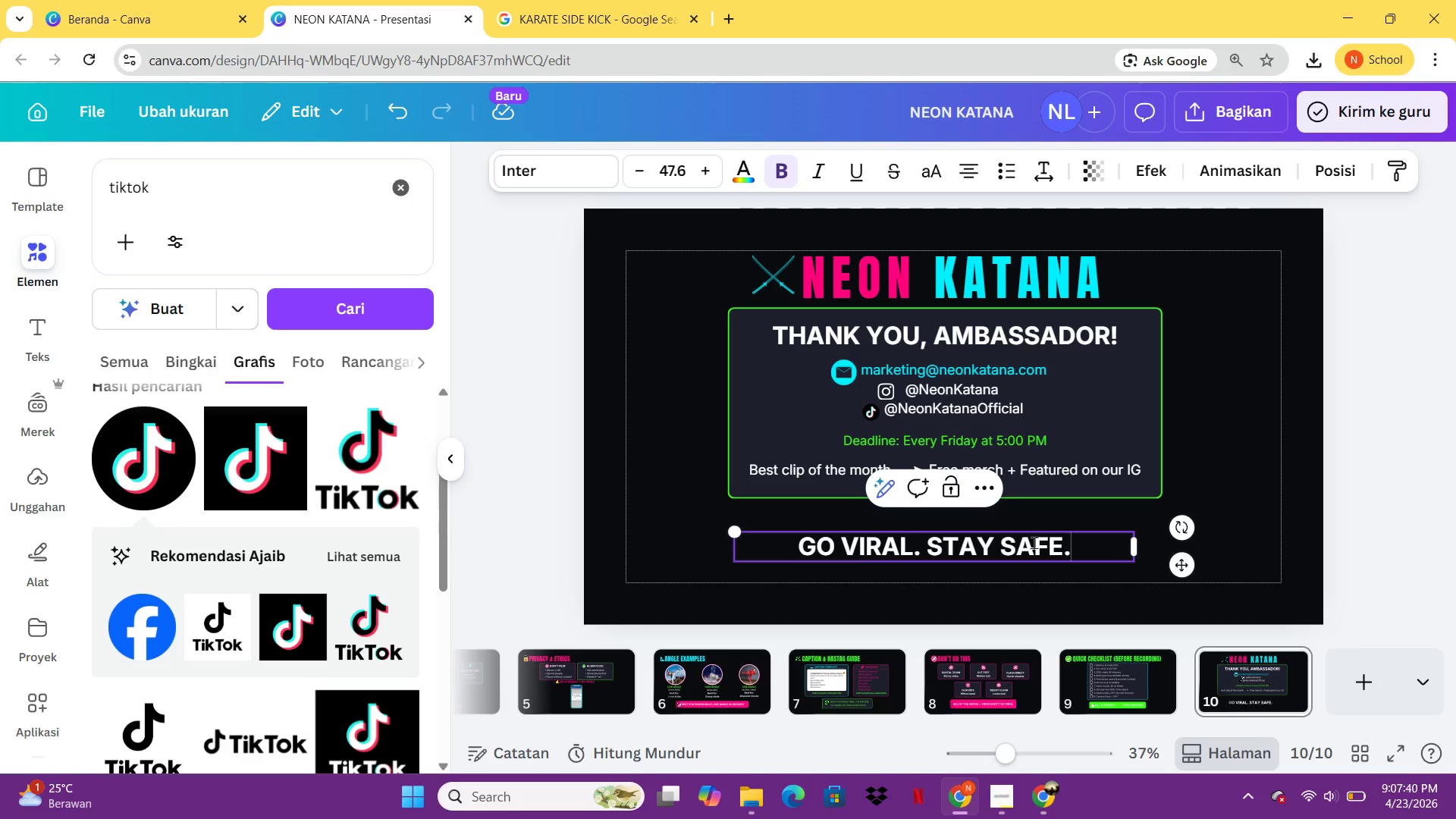 
key(Enter)
 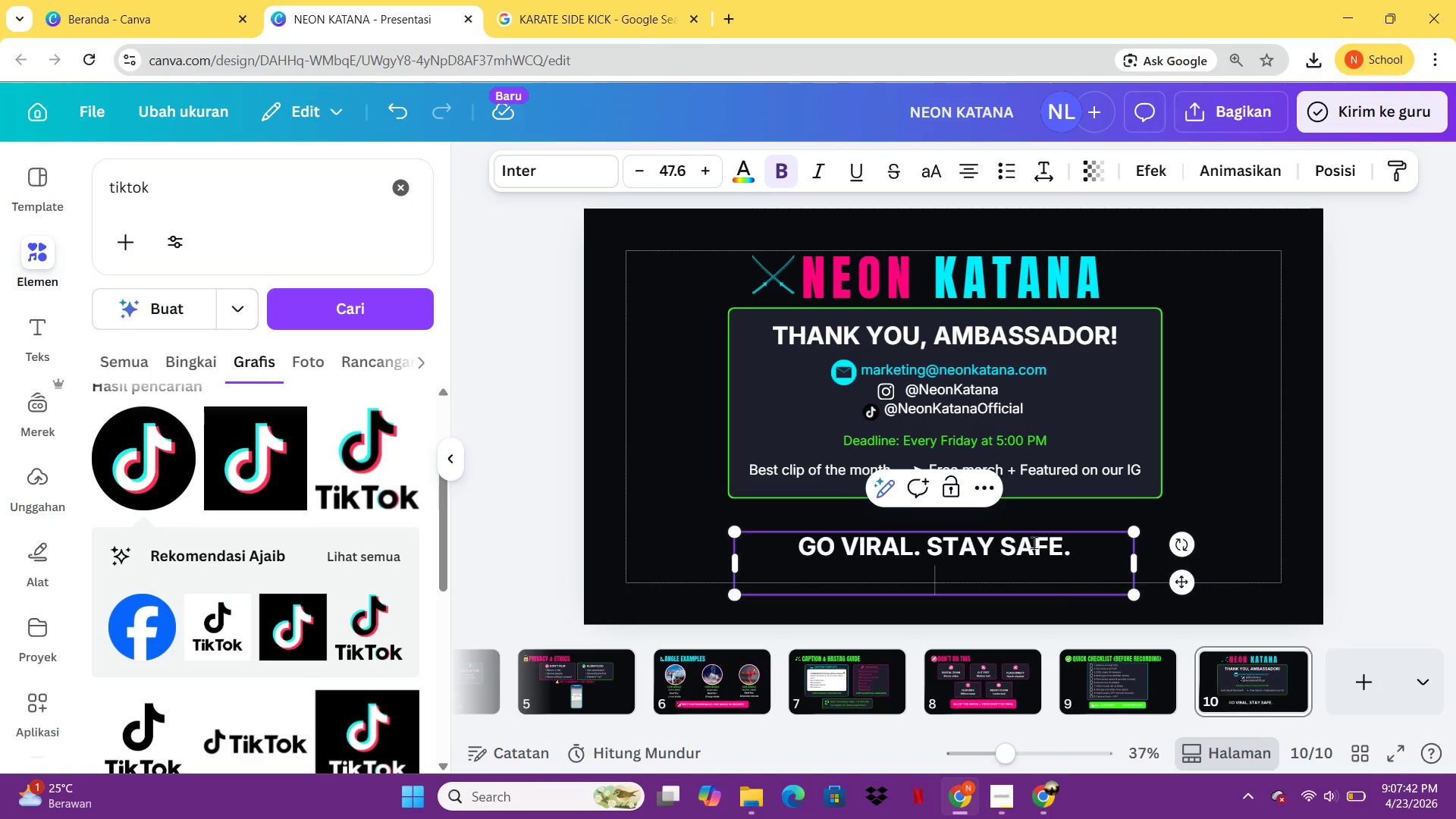 
type(do)
key(Backspace)
key(Backspace)
type(Download caption template in description)
 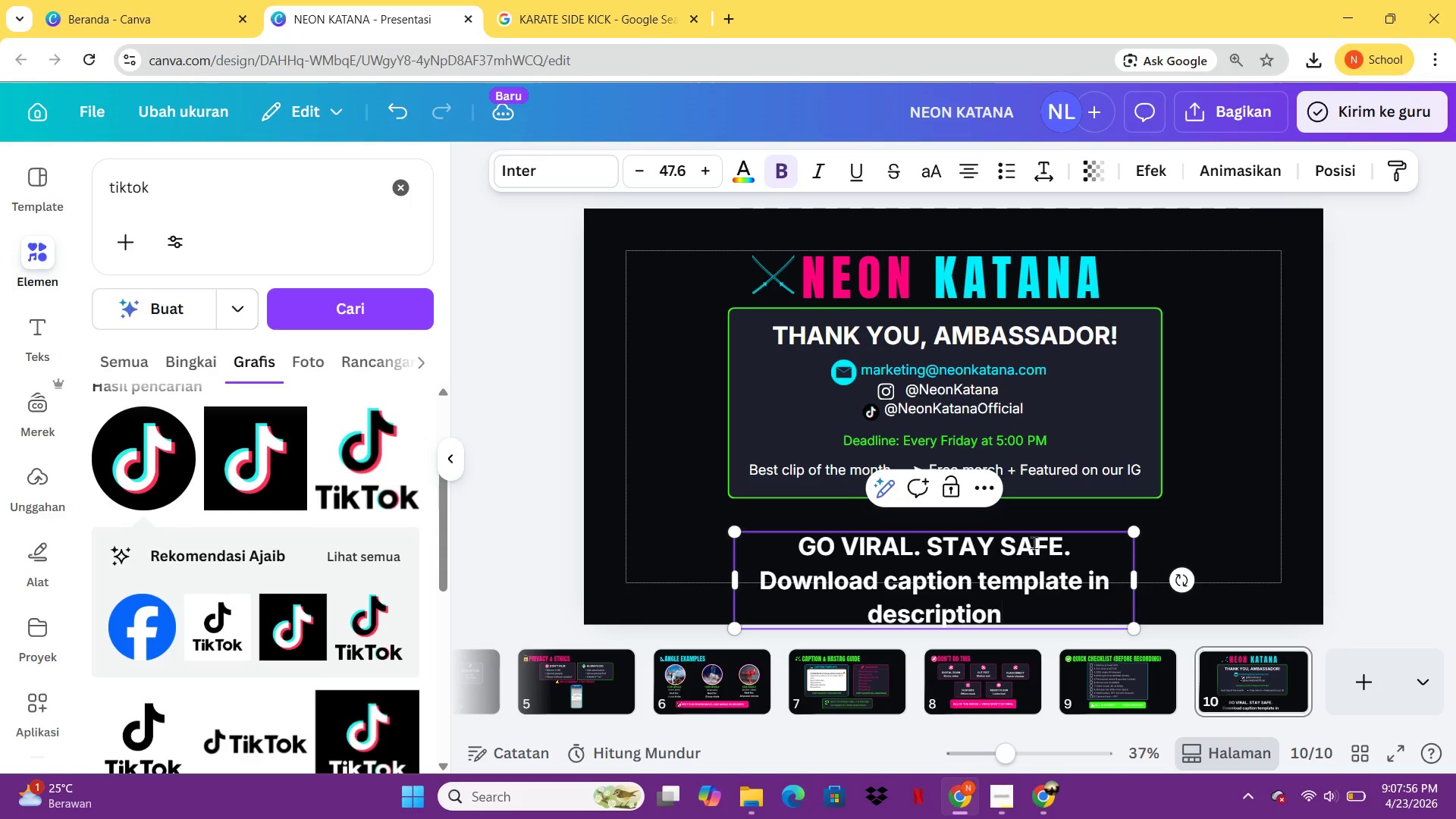 
left_click_drag(start_coordinate=[1141, 585], to_coordinate=[1289, 573])
 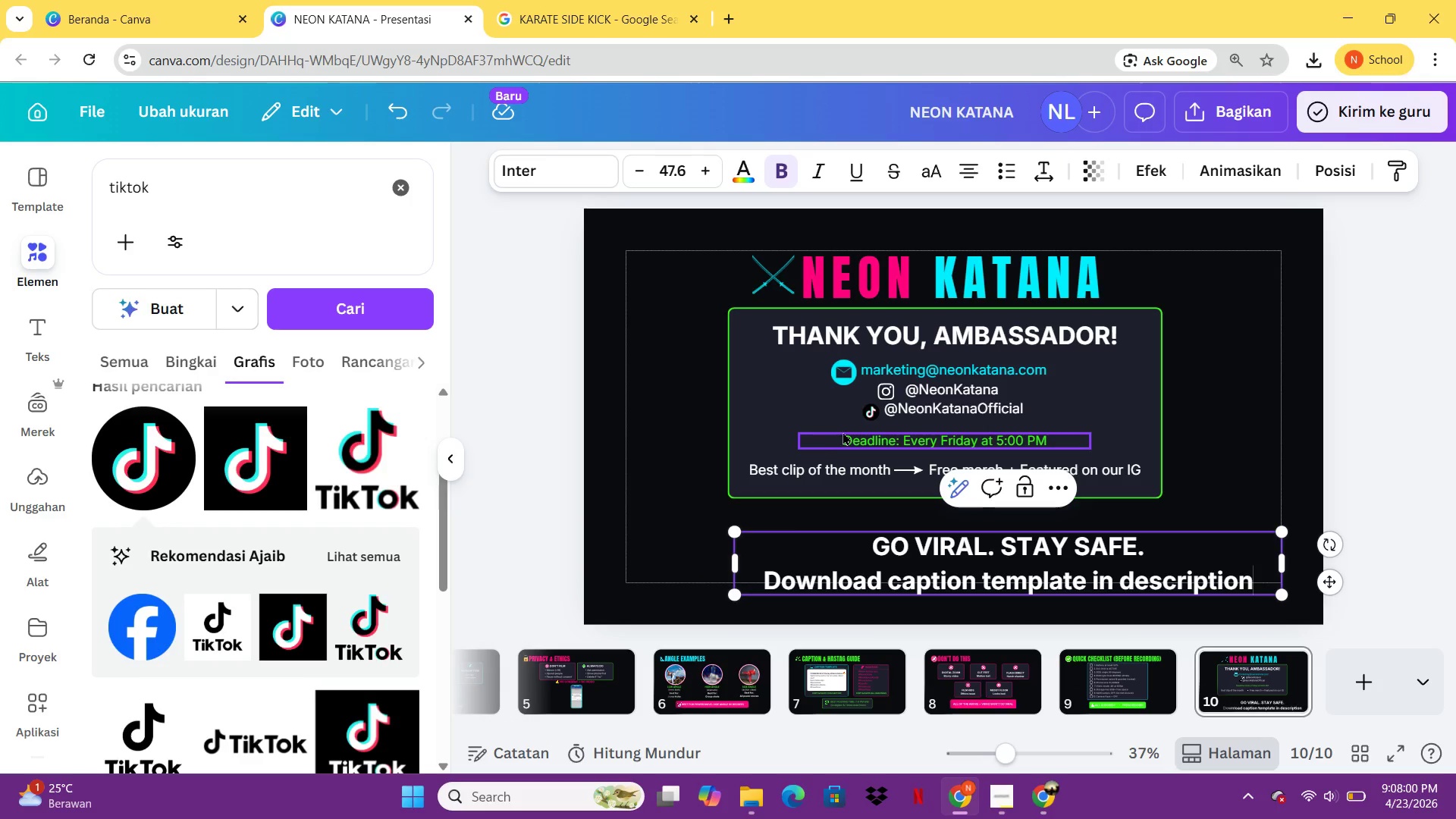 
key(Control+A)
 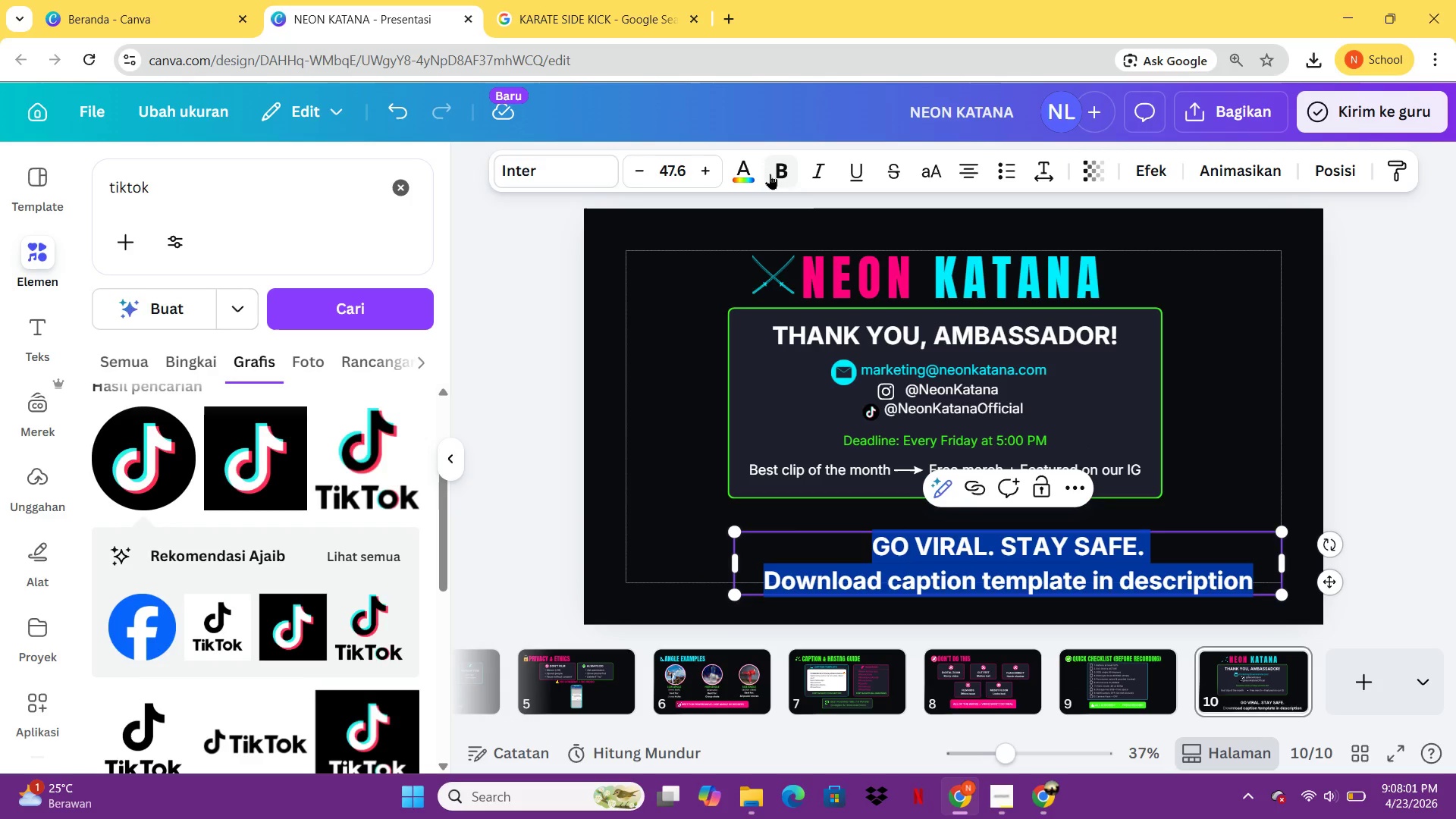 
left_click([770, 175])
 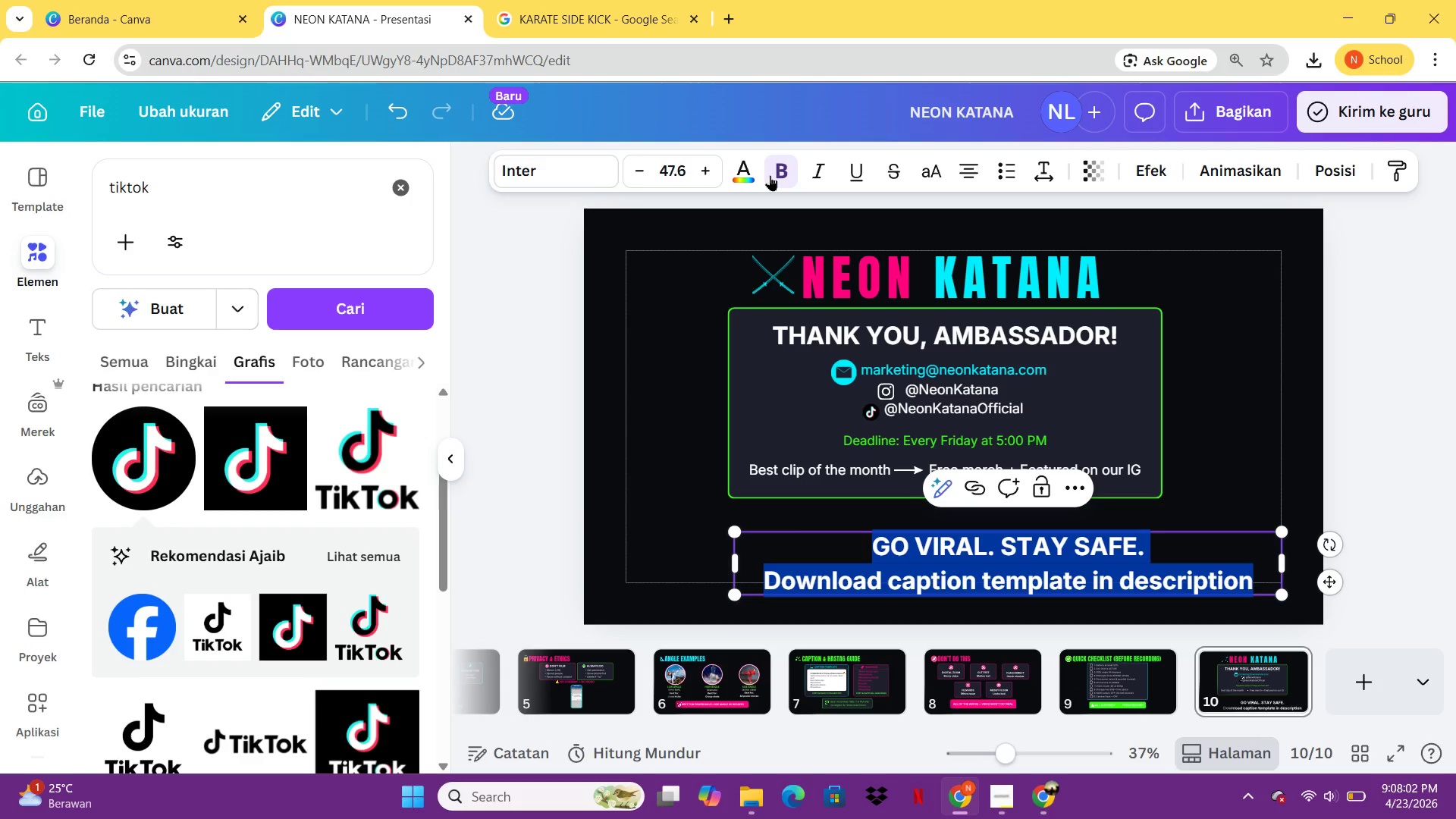 
left_click([770, 175])
 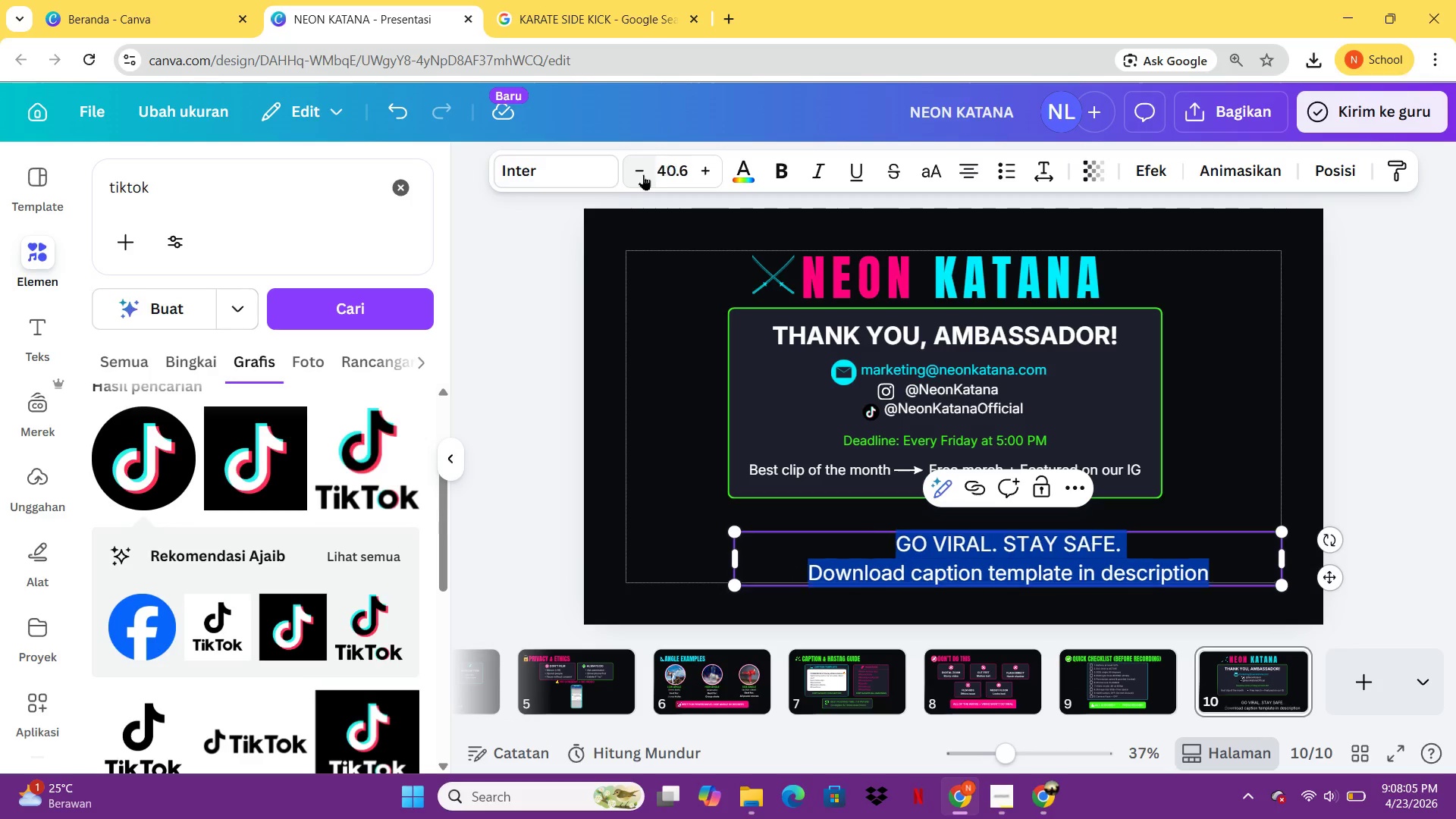 
left_click([643, 174])
 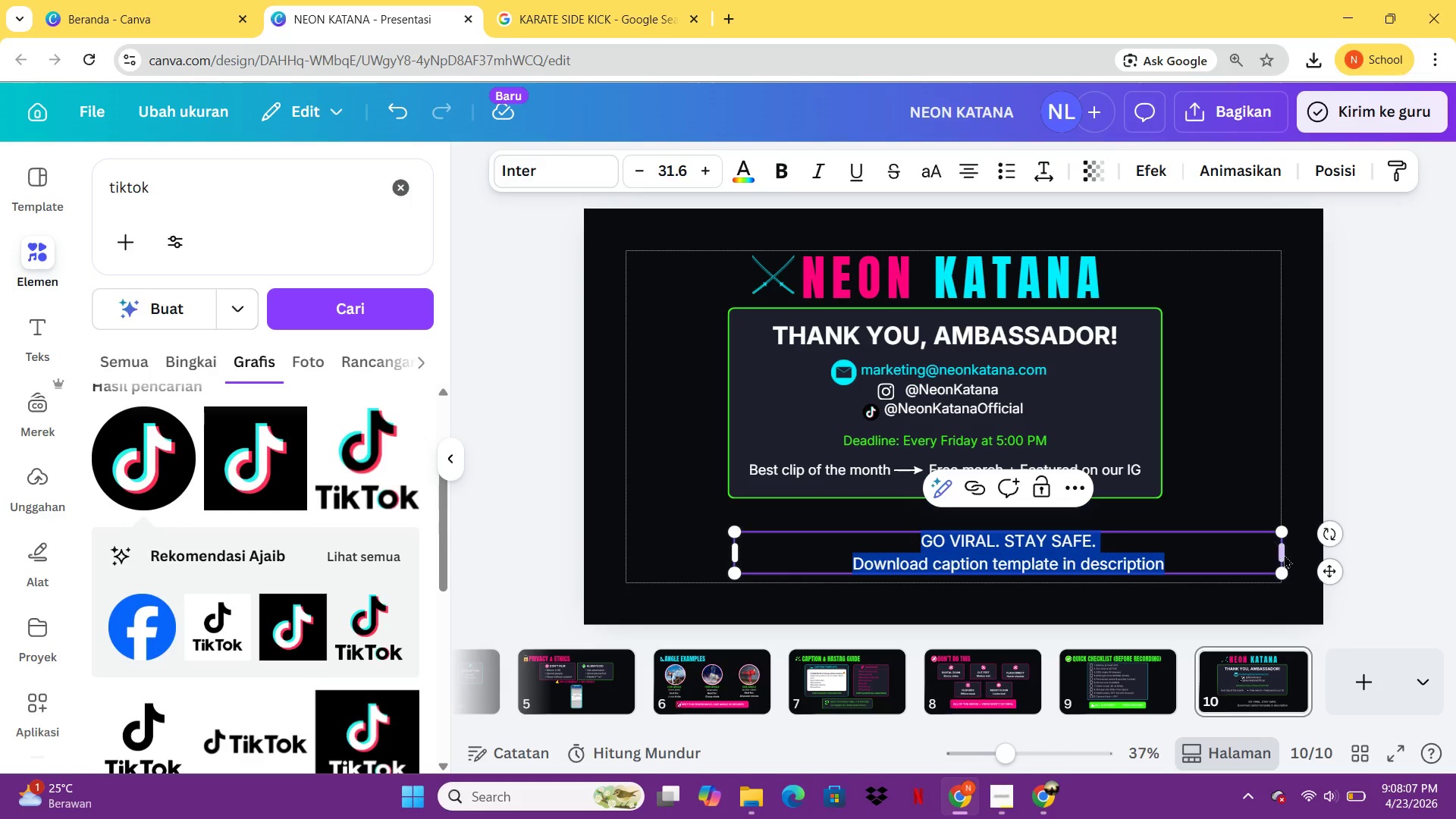 
left_click([1282, 556])
 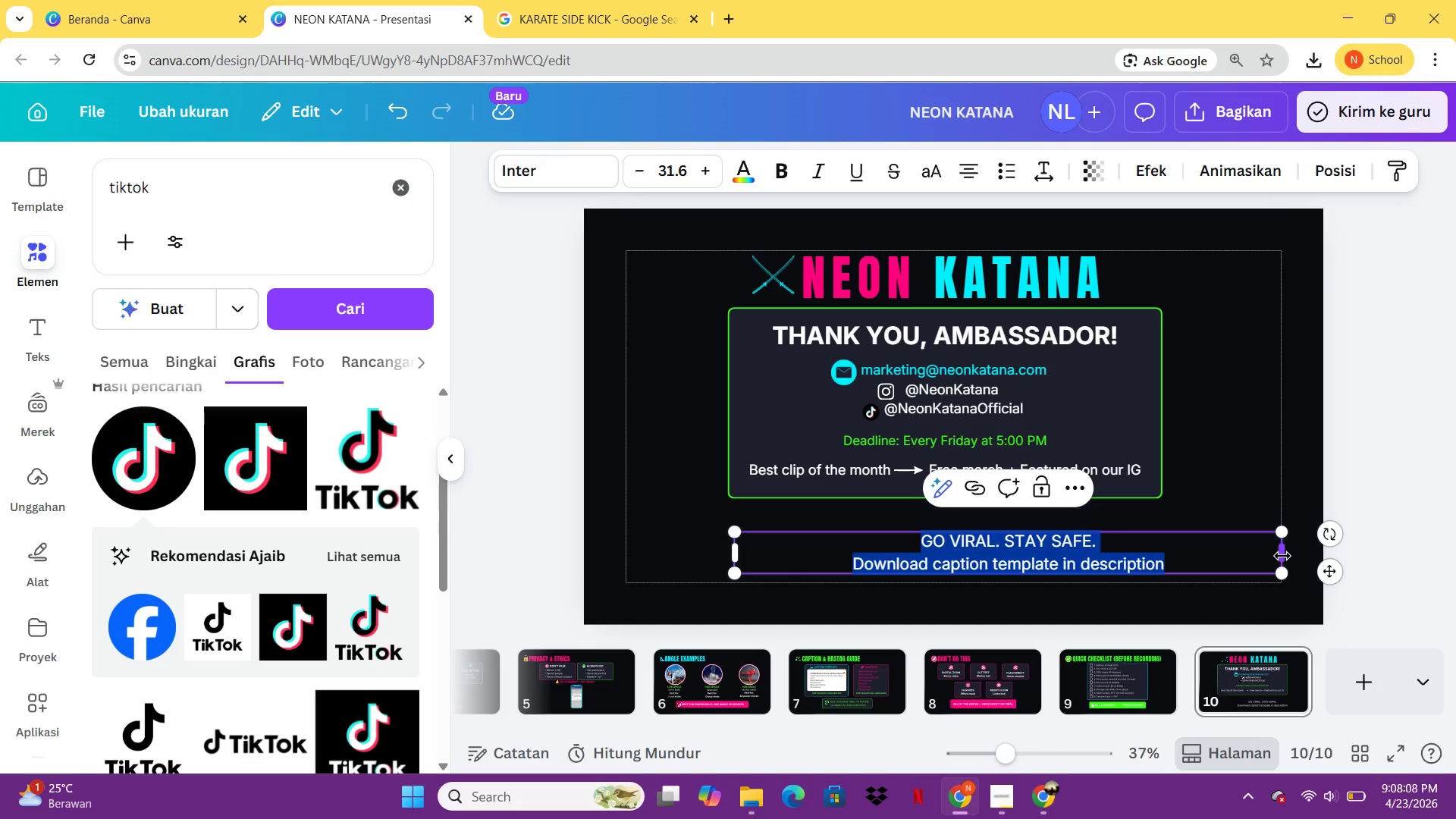 
left_click_drag(start_coordinate=[1282, 556], to_coordinate=[1100, 562])
 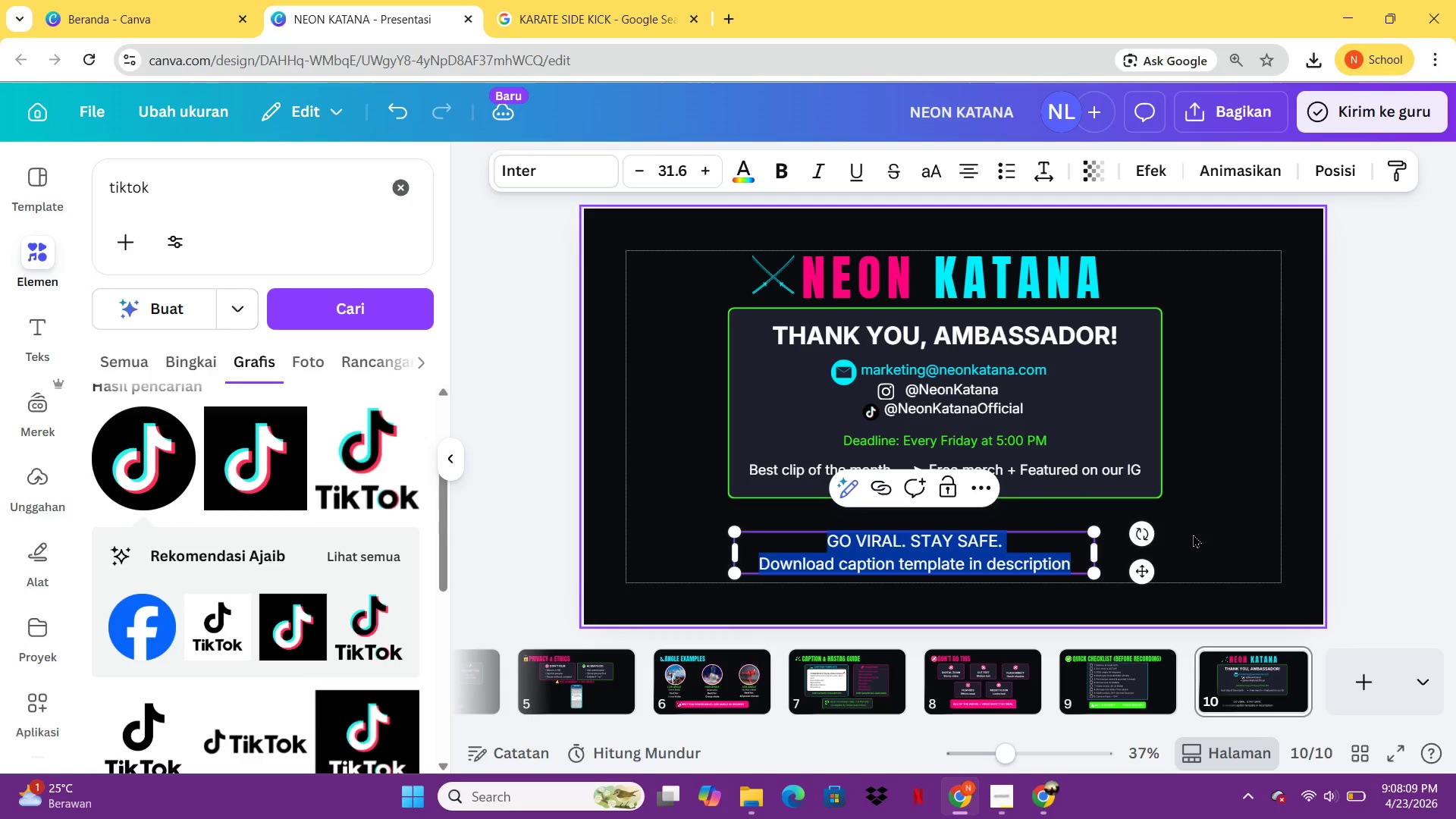 
left_click([1193, 534])
 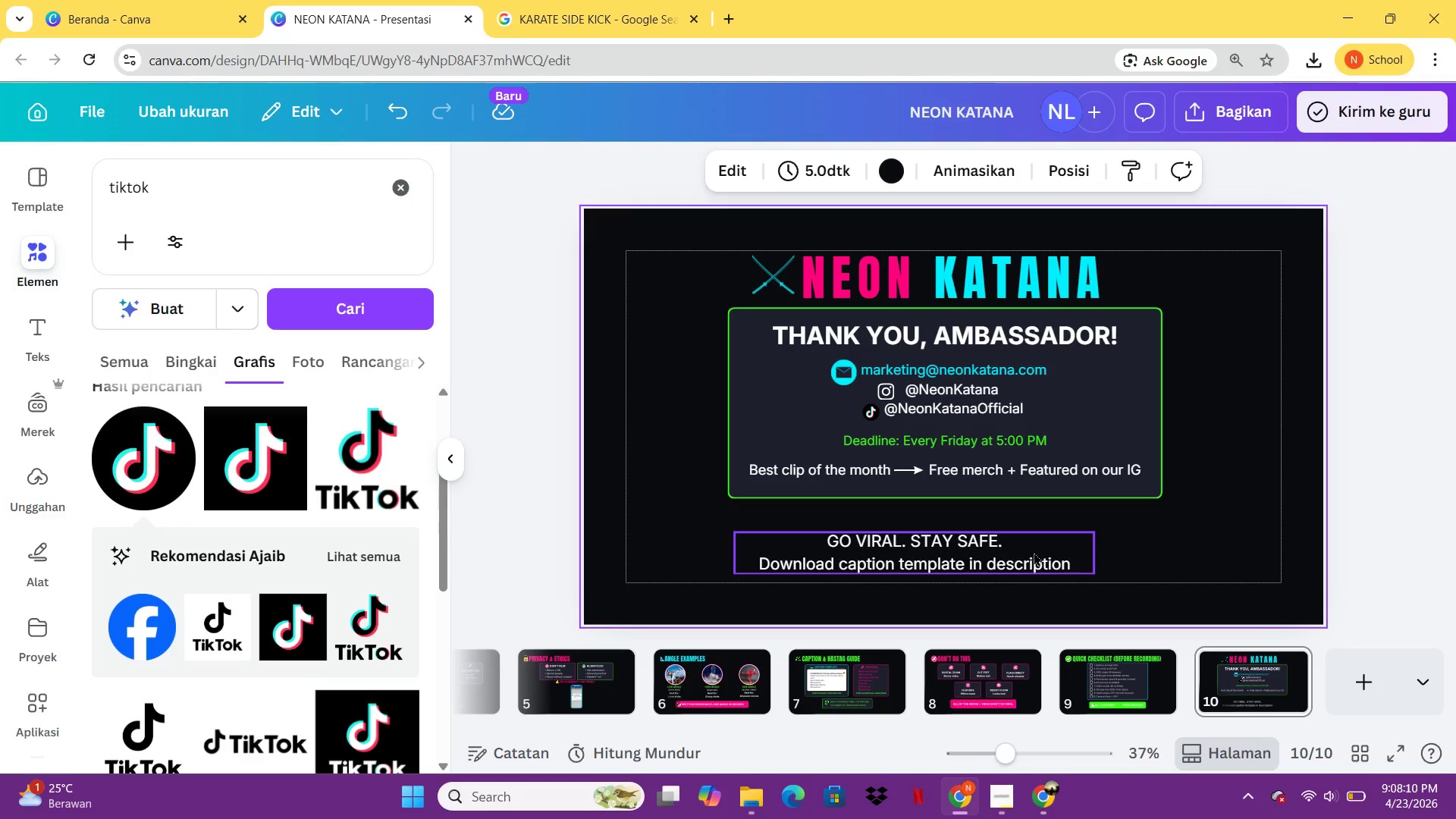 
left_click([1034, 552])
 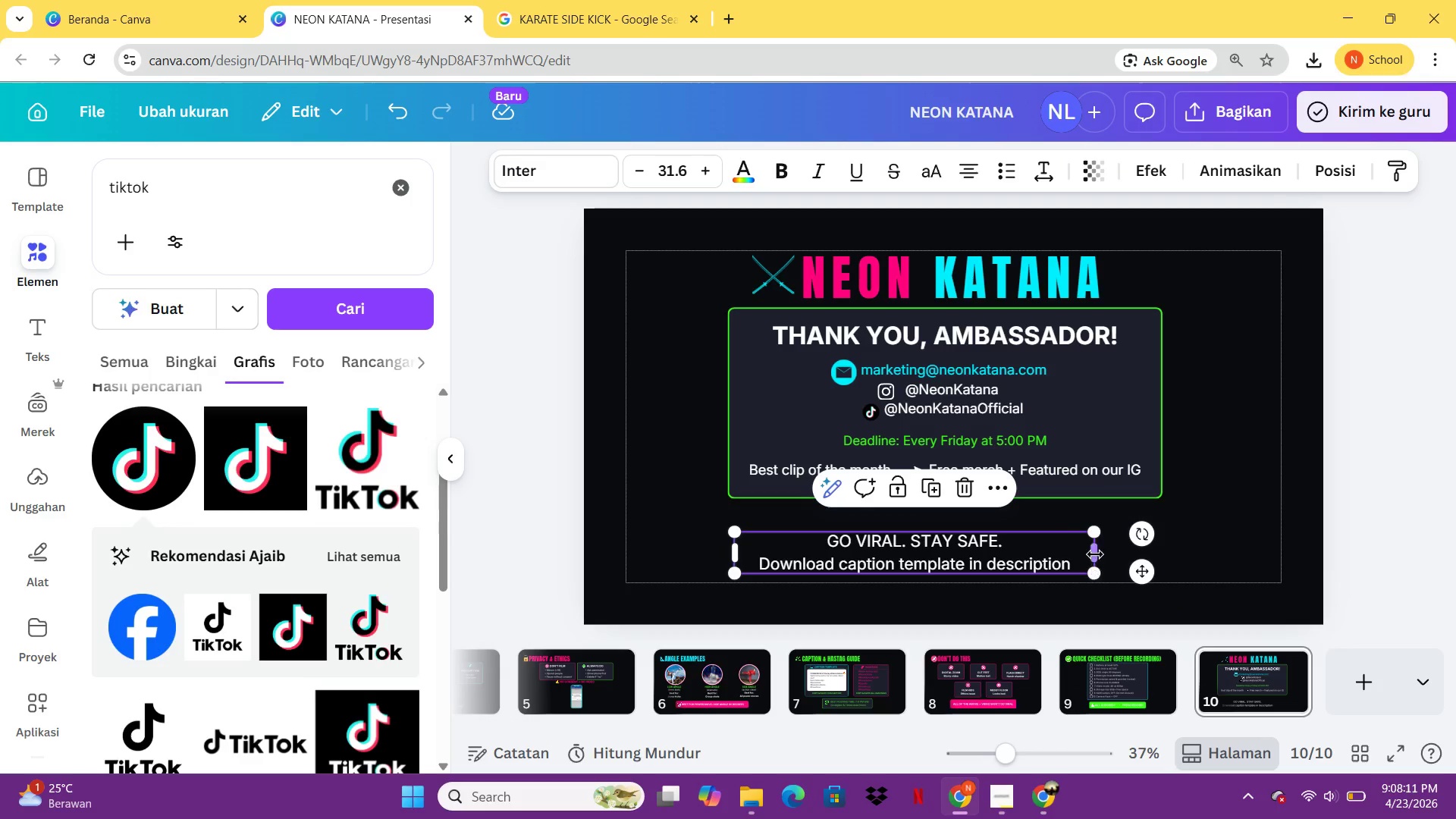 
left_click_drag(start_coordinate=[1095, 554], to_coordinate=[1065, 557])
 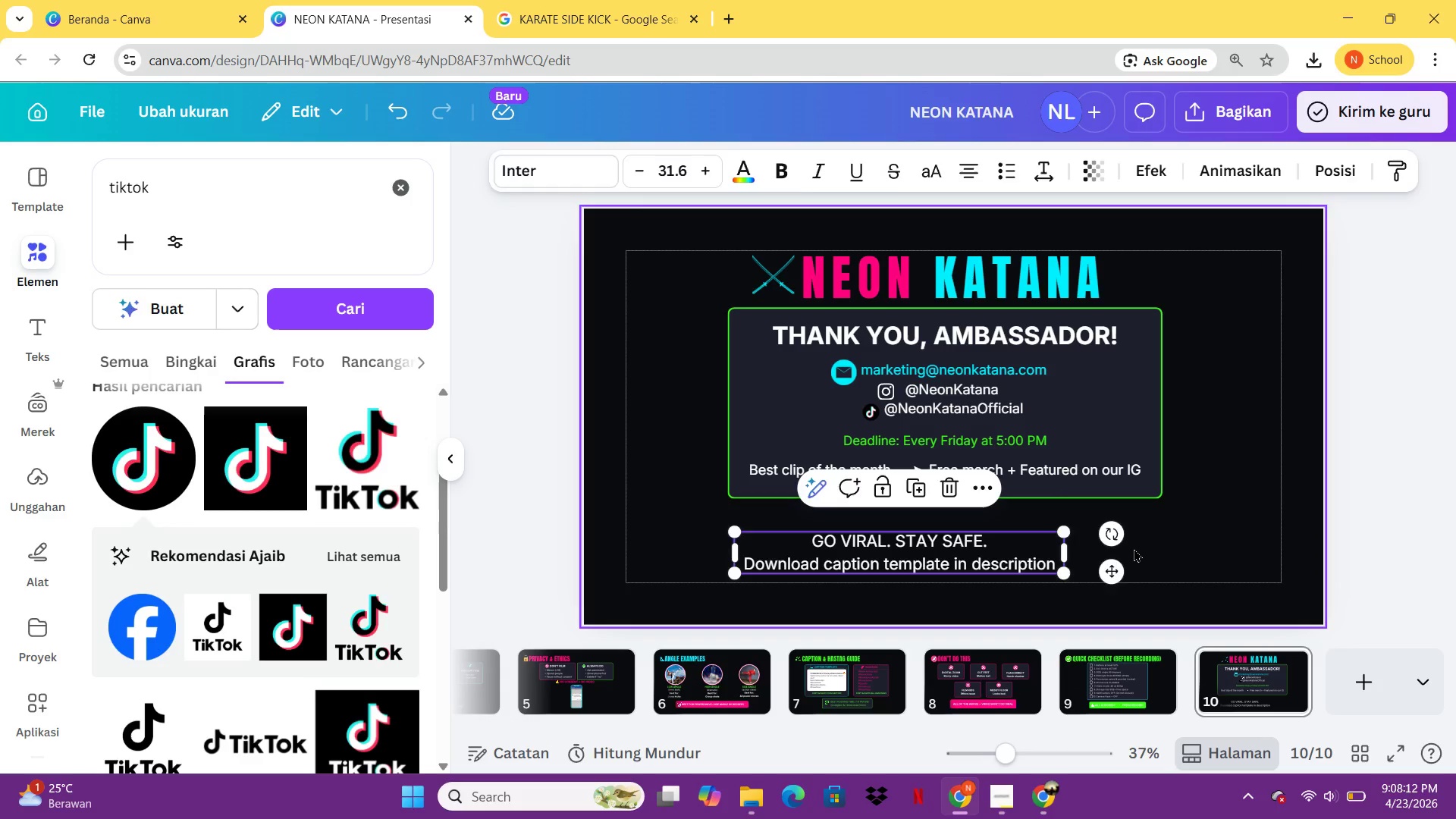 
left_click([1134, 548])
 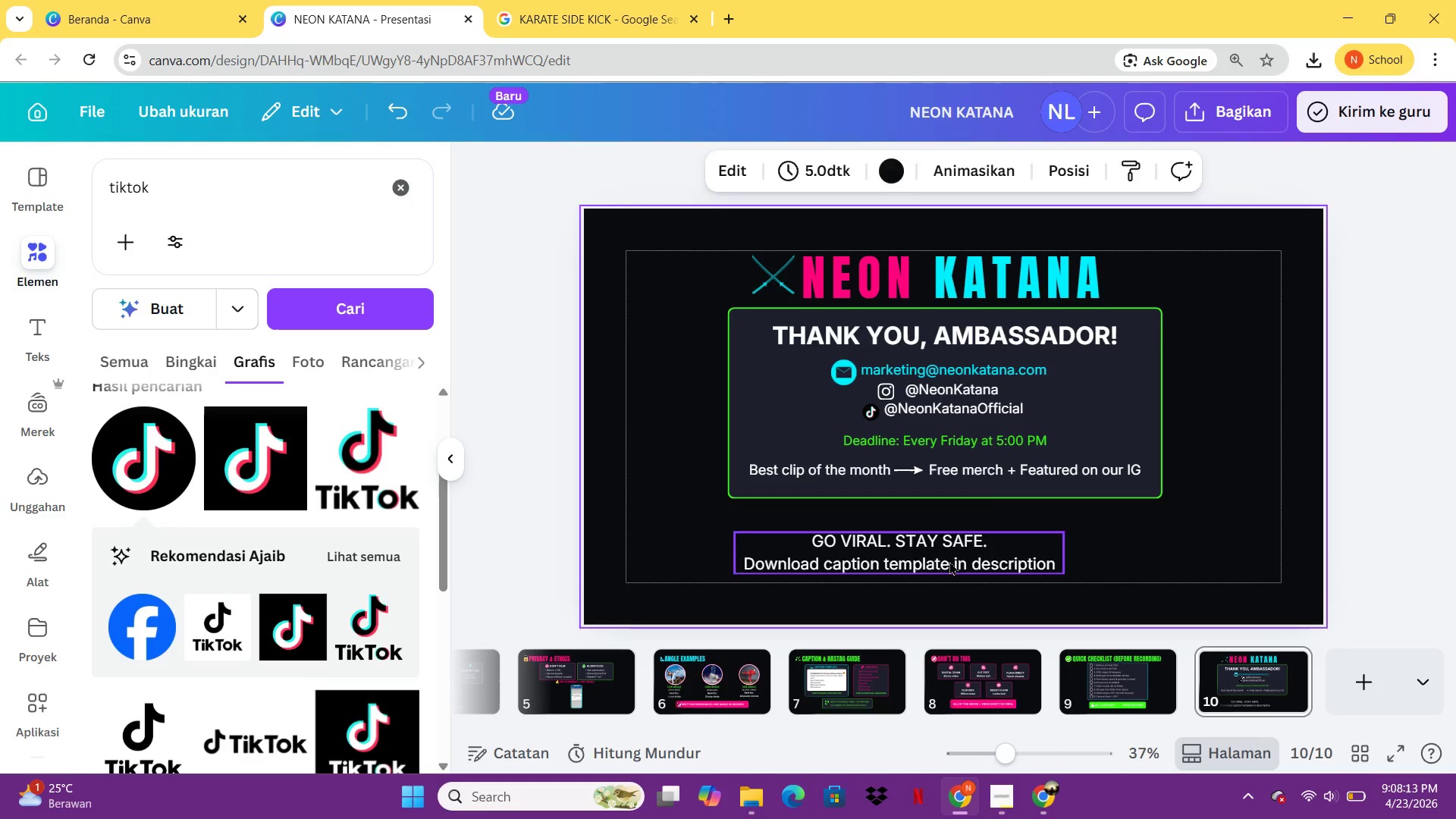 
left_click_drag(start_coordinate=[949, 561], to_coordinate=[1074, 604])
 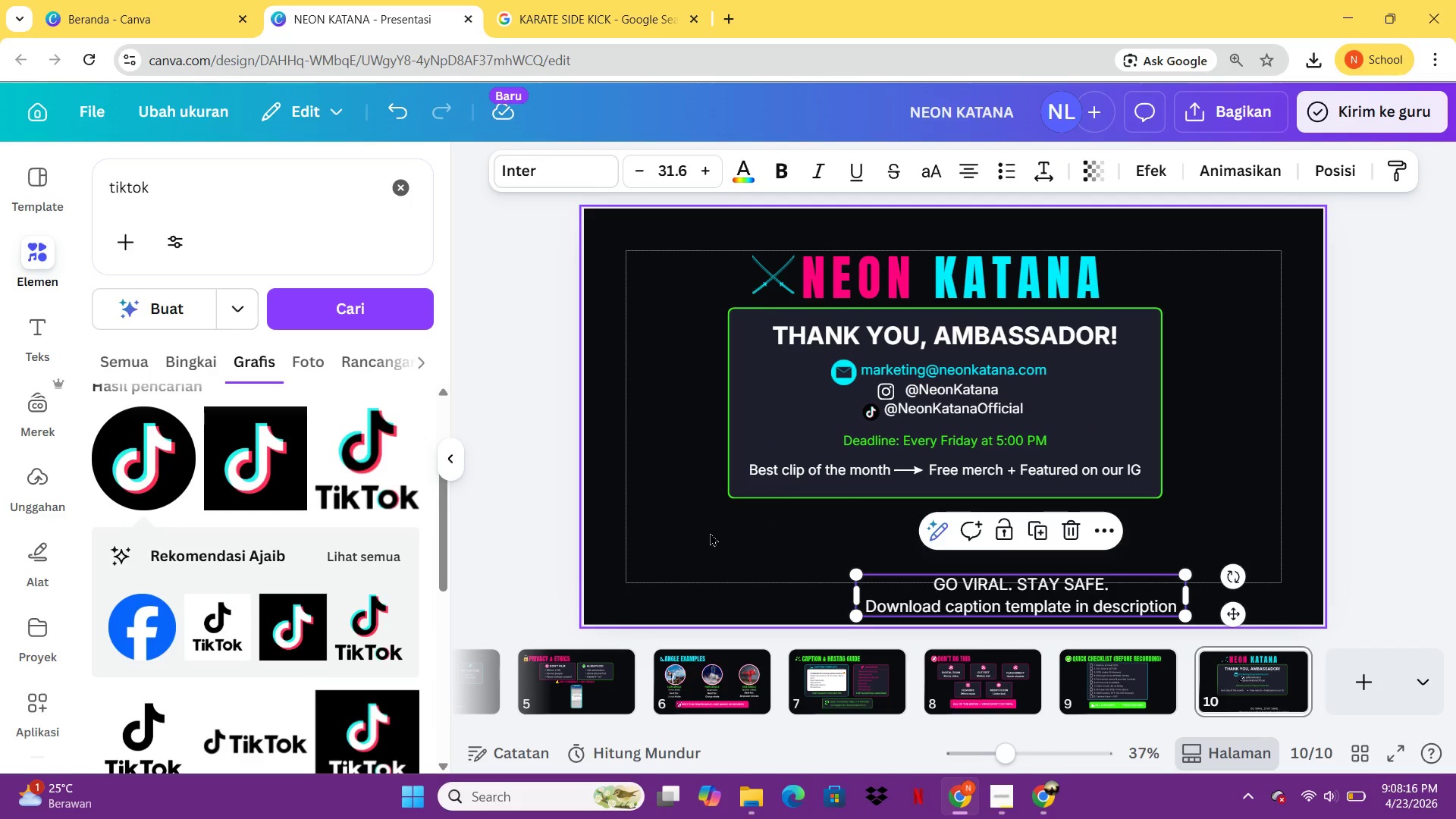 
left_click_drag(start_coordinate=[710, 532], to_coordinate=[1107, 336])
 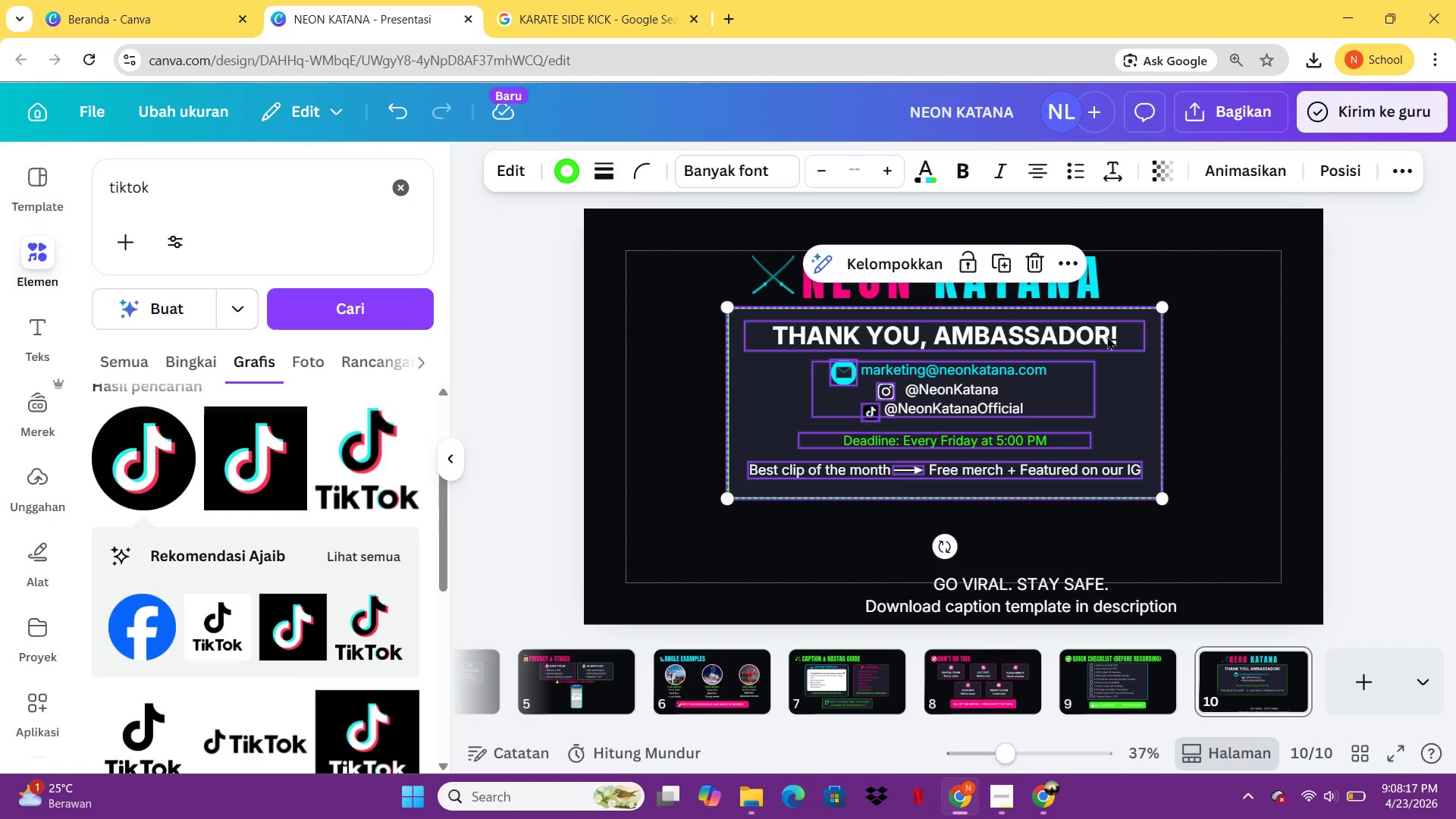 
key(Control+F)
 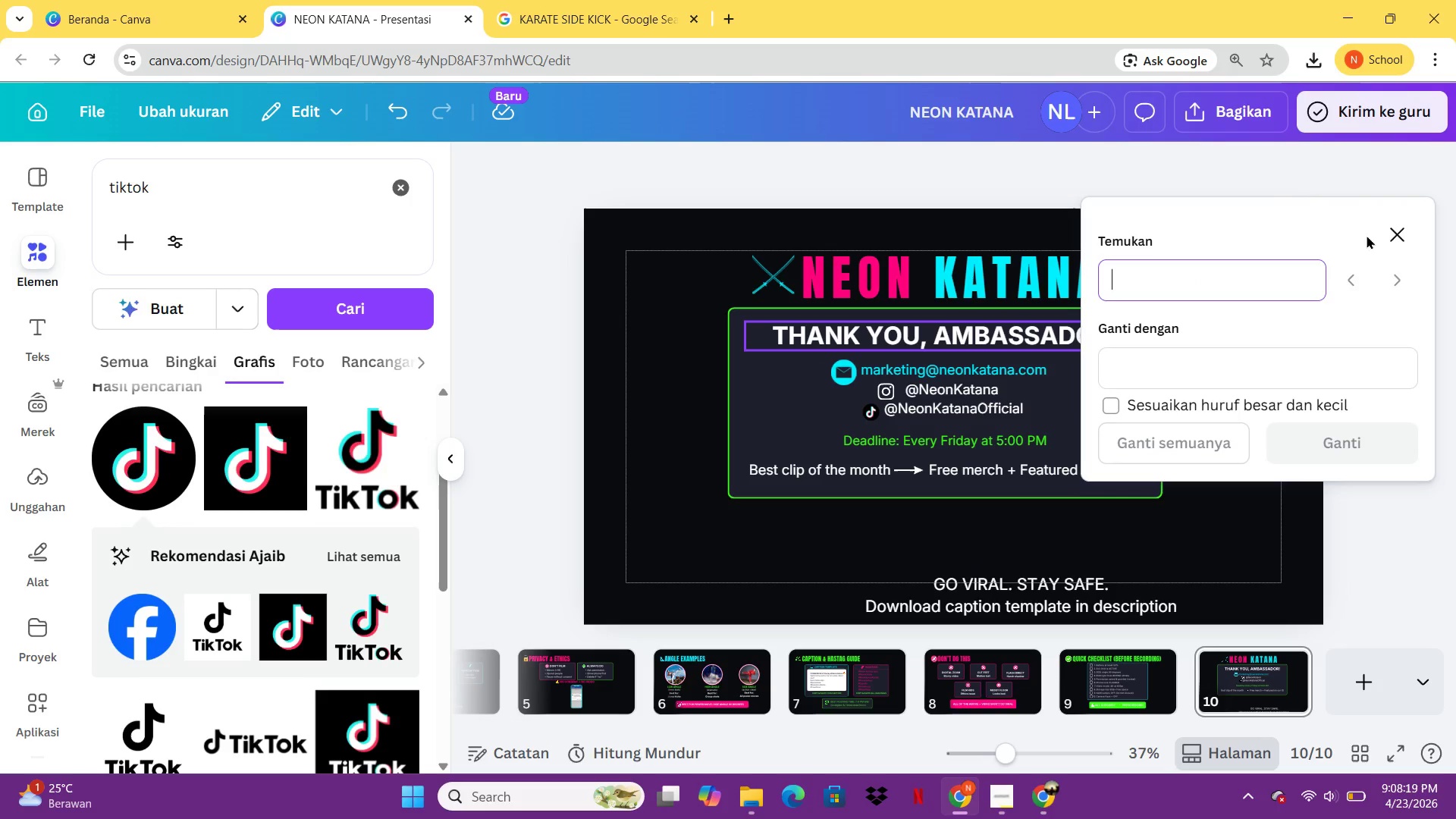 
left_click([1393, 233])
 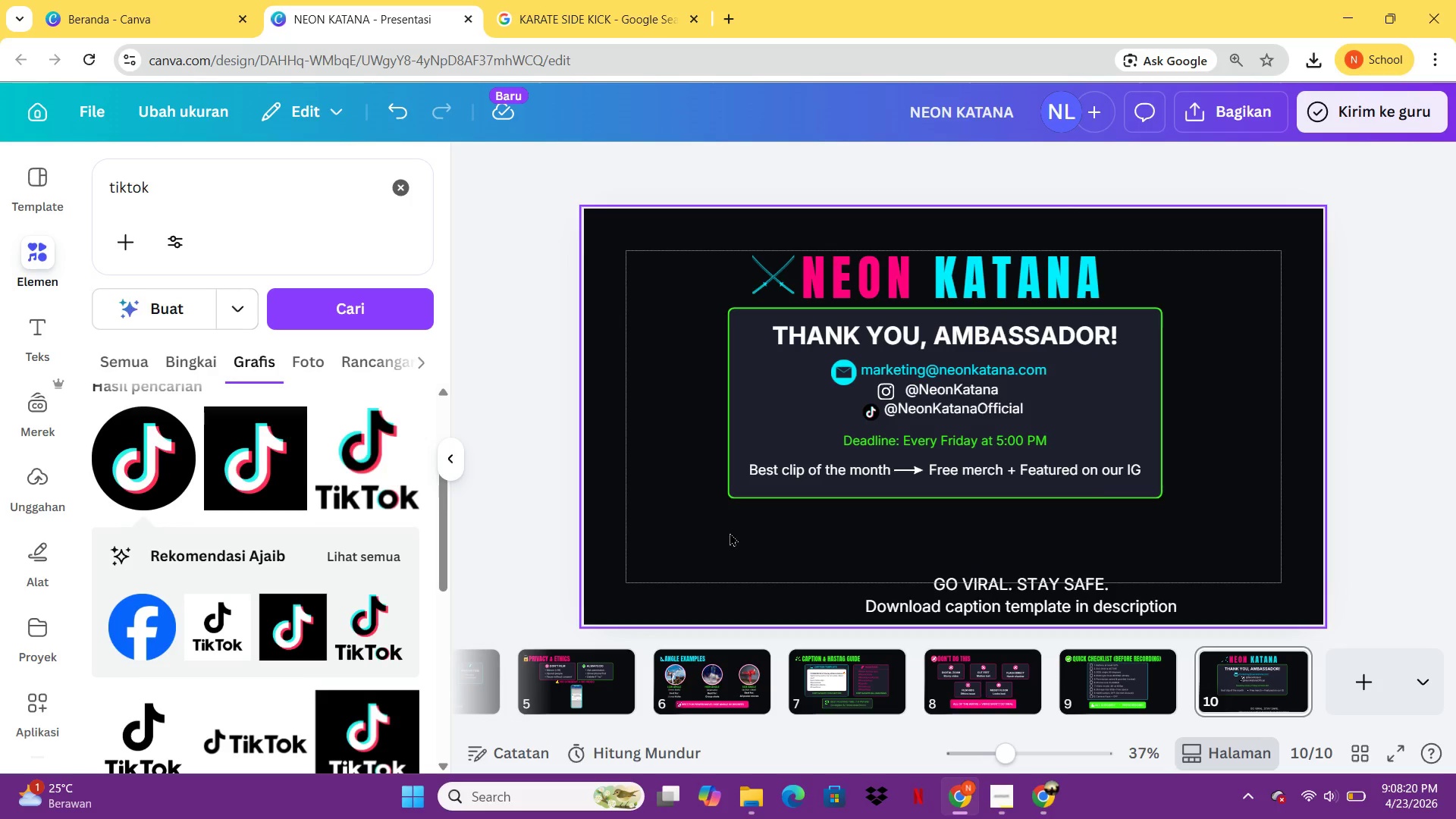 
left_click_drag(start_coordinate=[729, 529], to_coordinate=[1071, 330])
 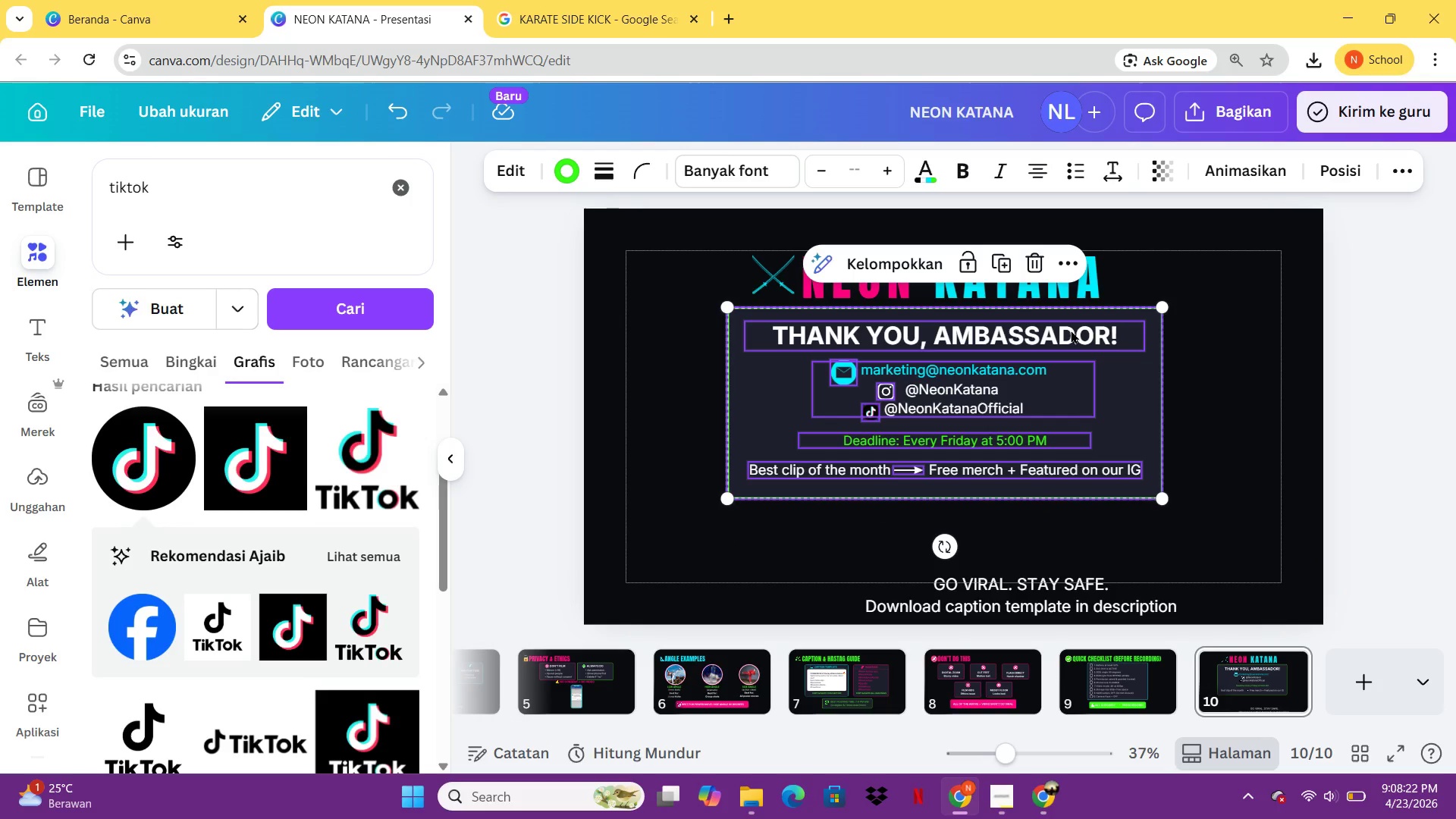 
key(Control+G)
 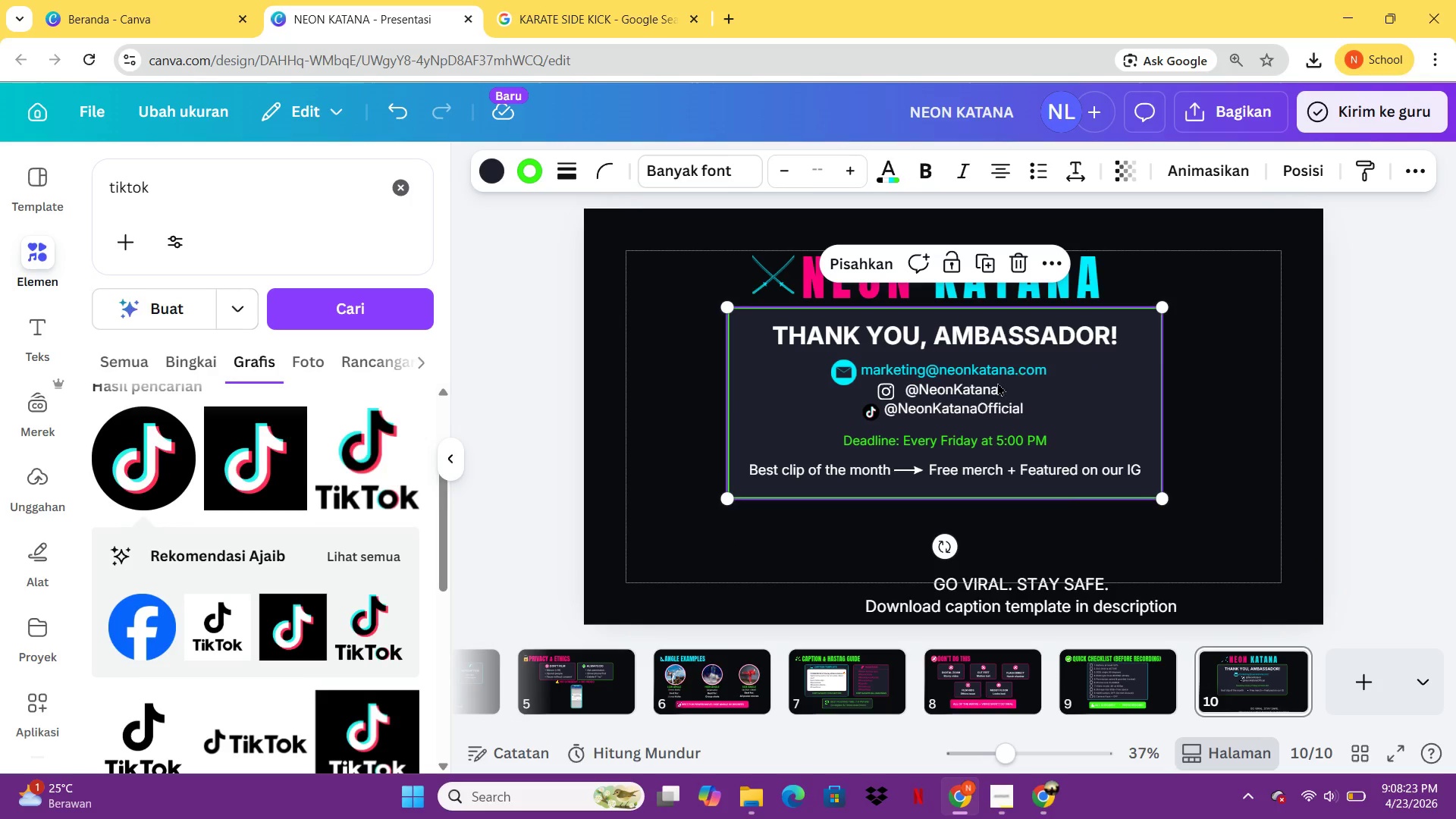 
left_click_drag(start_coordinate=[997, 382], to_coordinate=[999, 413])
 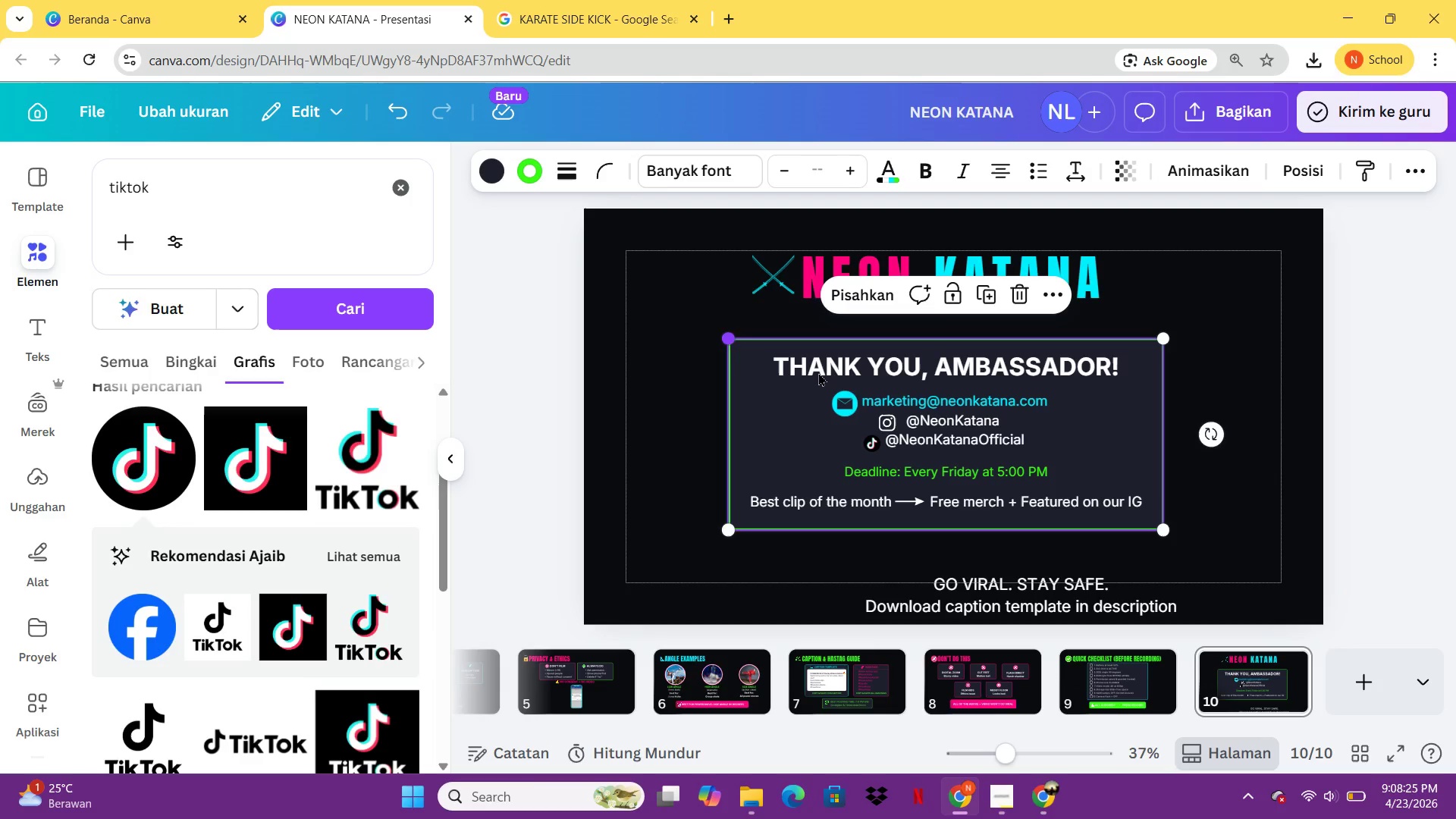 
left_click_drag(start_coordinate=[868, 401], to_coordinate=[868, 381])
 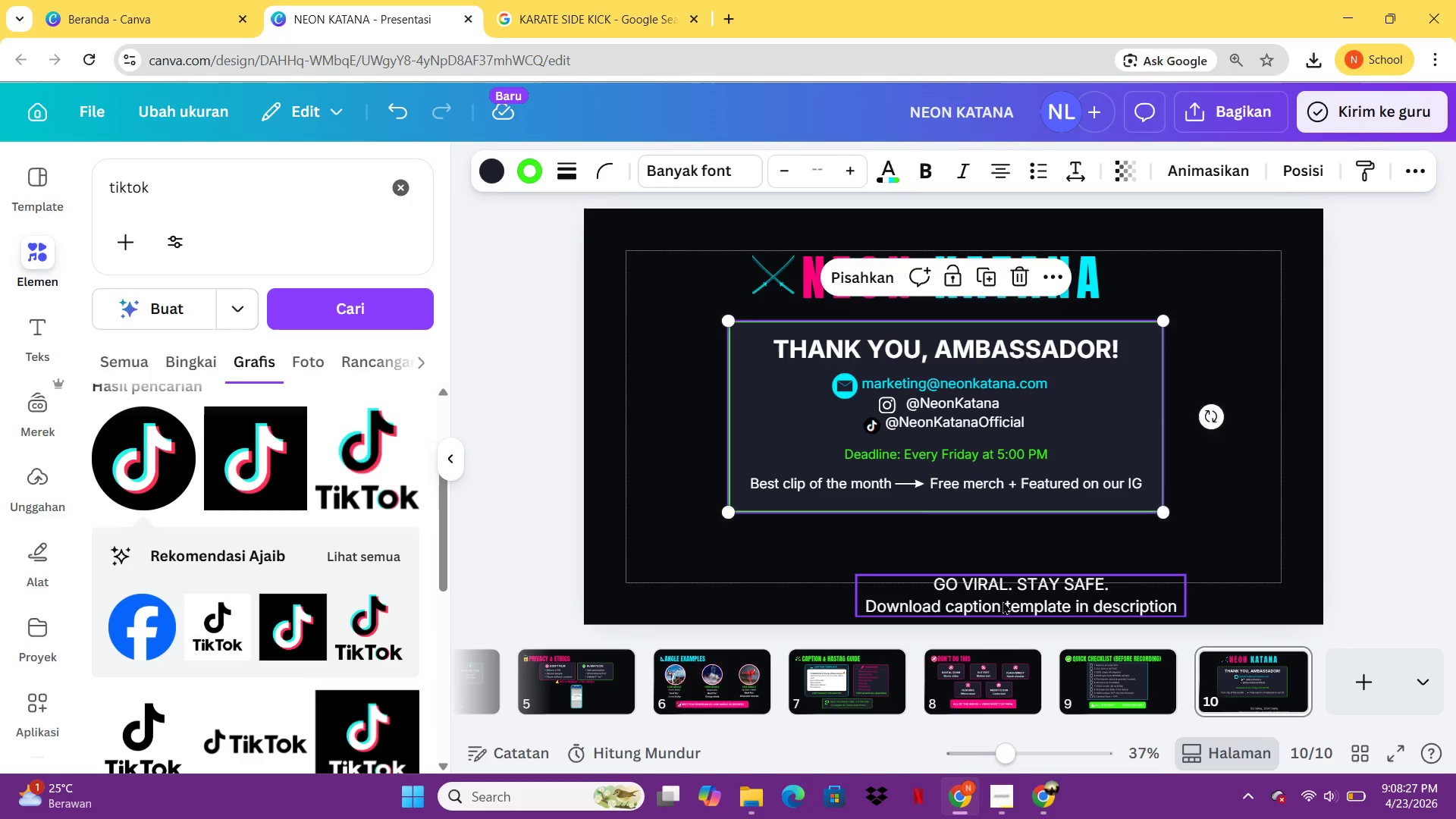 
left_click_drag(start_coordinate=[1003, 602], to_coordinate=[934, 563])
 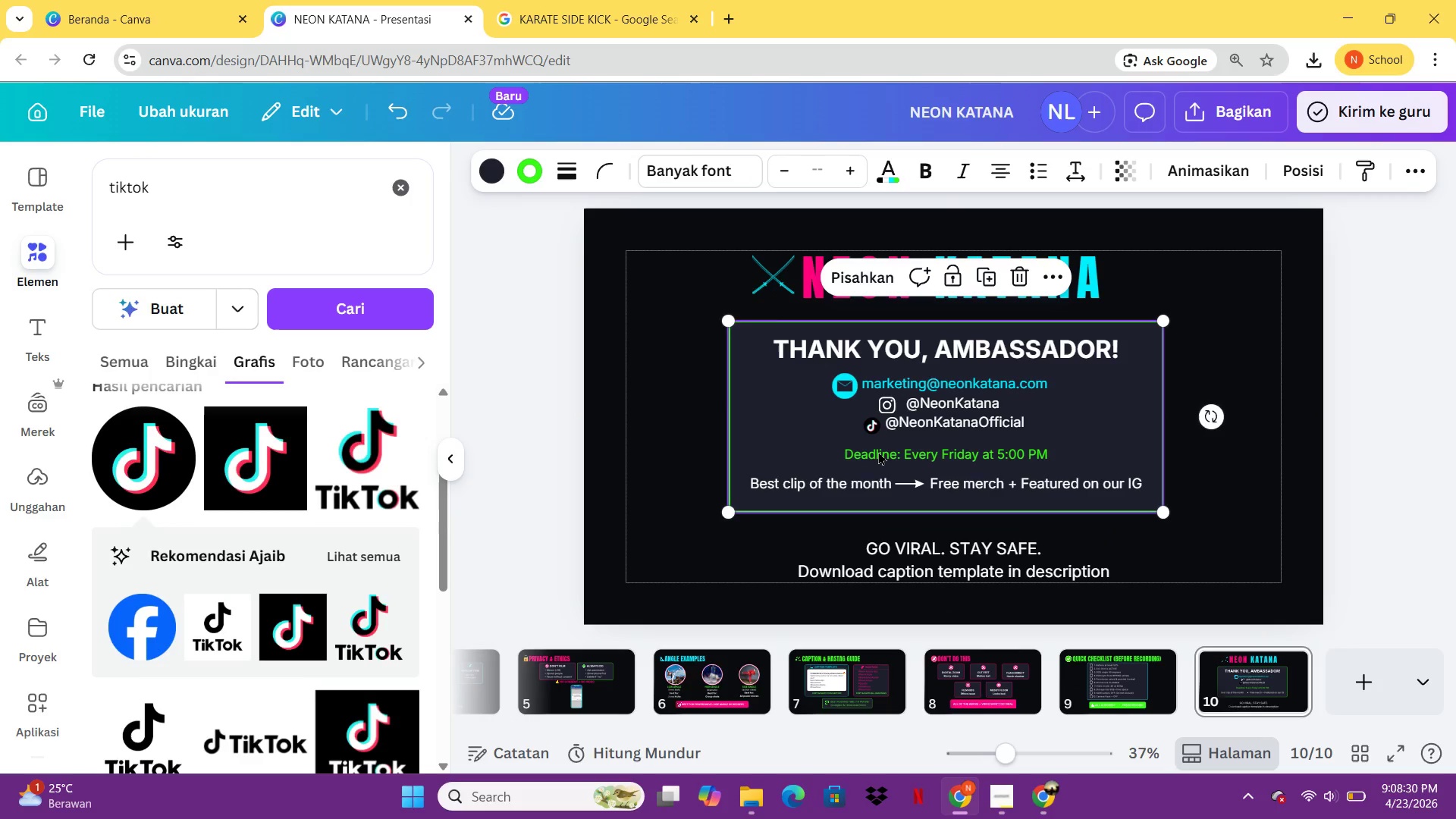 
left_click_drag(start_coordinate=[878, 451], to_coordinate=[885, 452])
 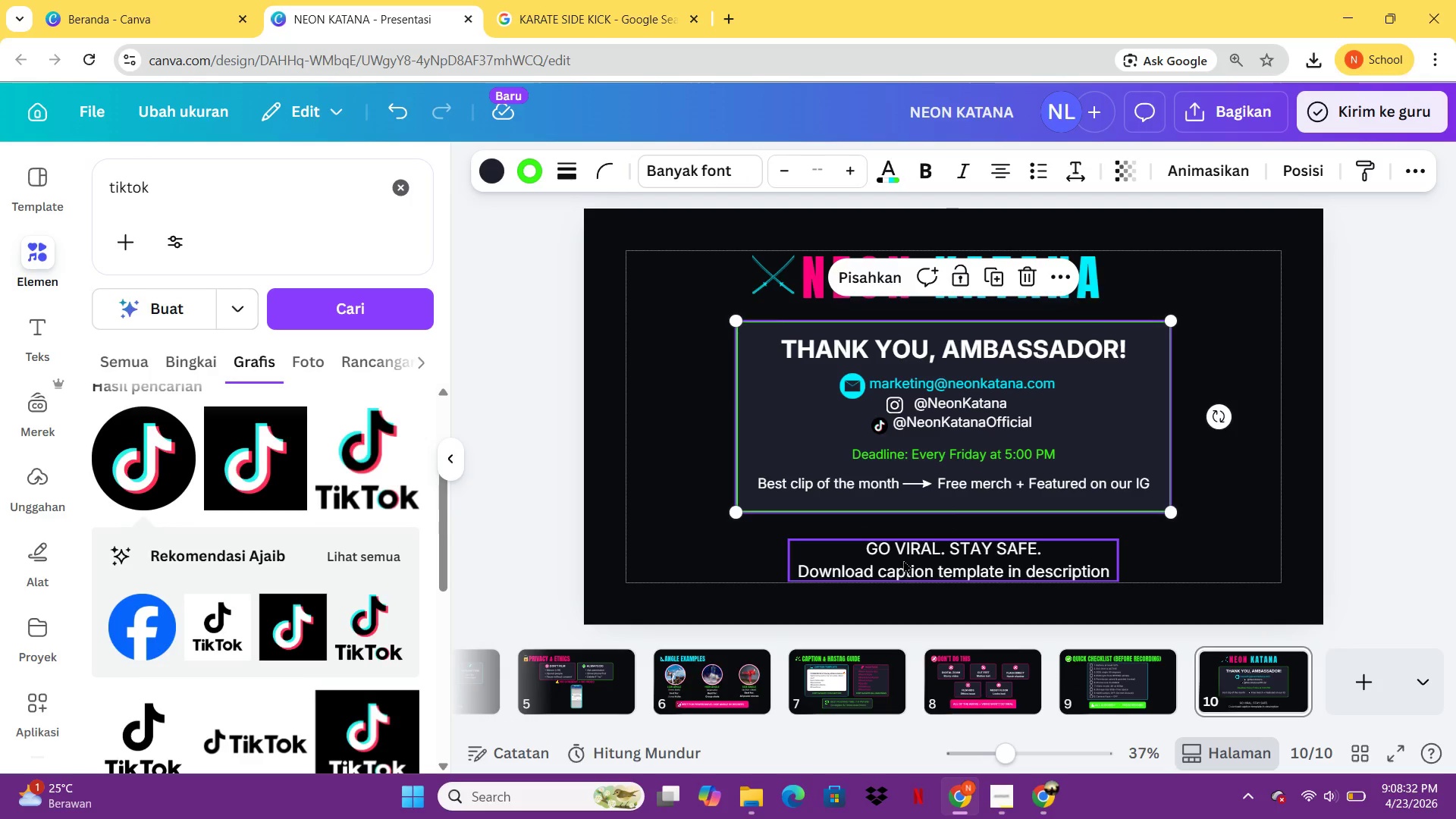 
left_click_drag(start_coordinate=[901, 551], to_coordinate=[901, 544])
 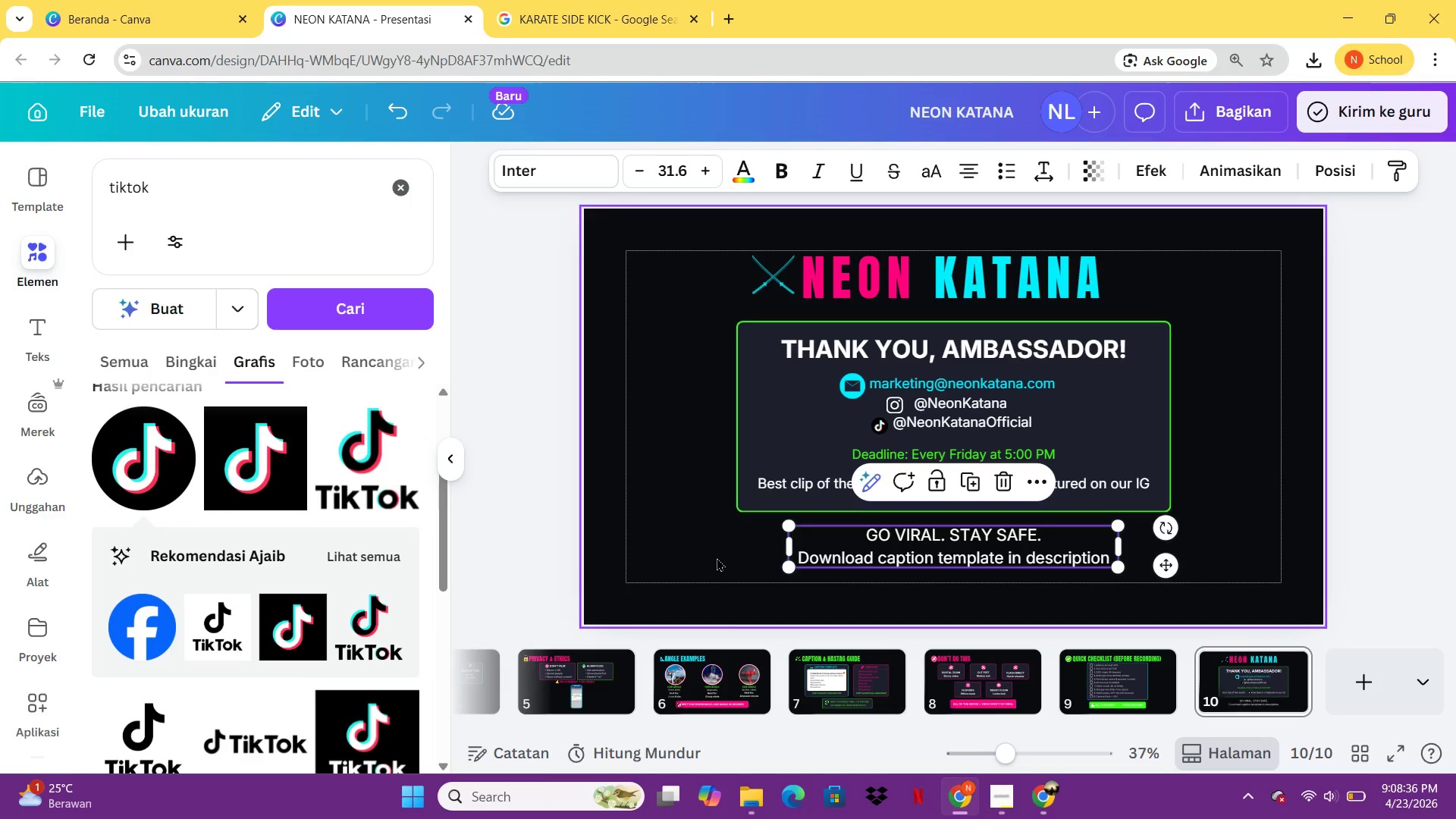 
hold_key(key=ArrowDown, duration=0.83)
 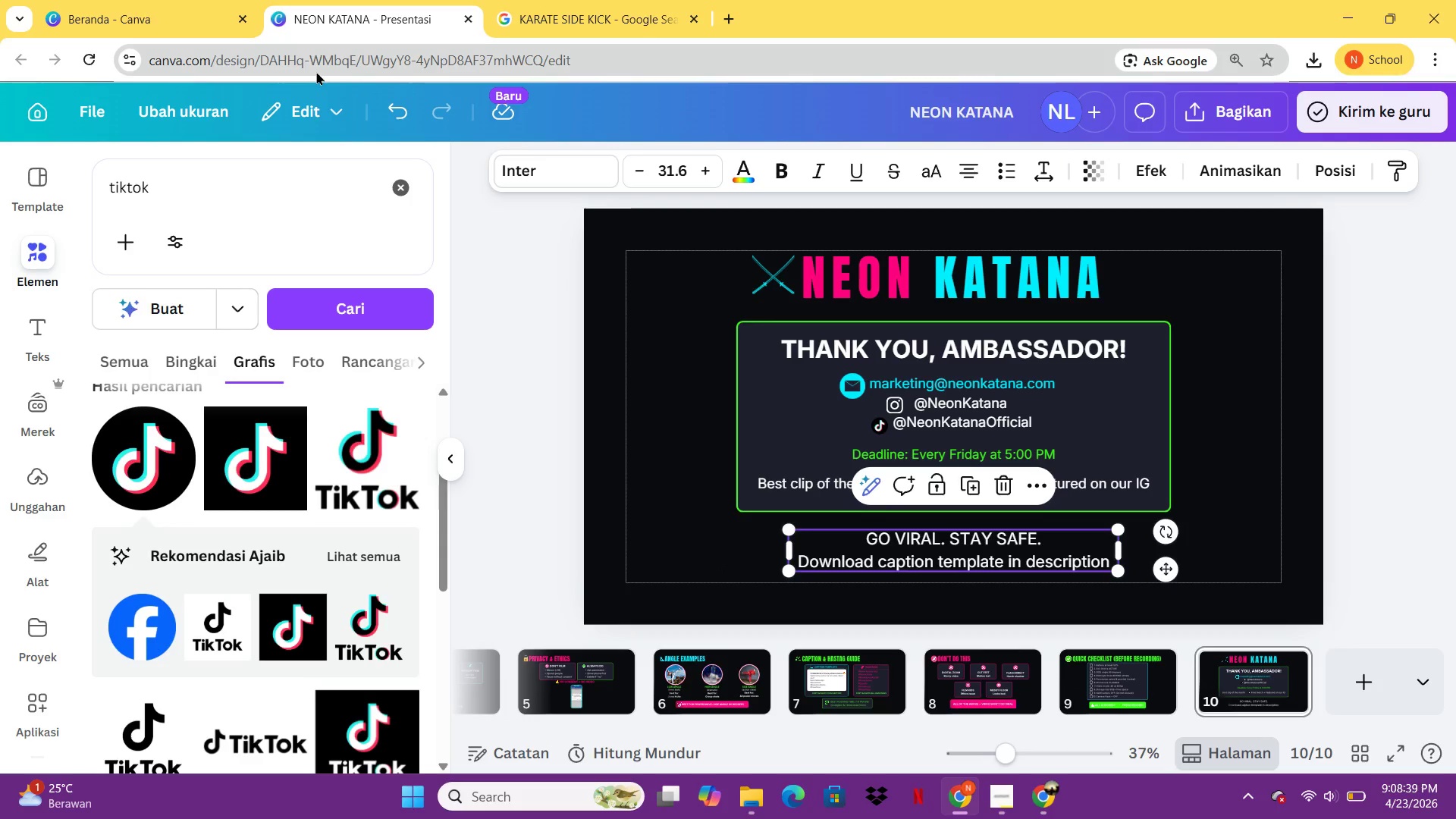 
left_click_drag(start_coordinate=[232, 177], to_coordinate=[71, 173])
 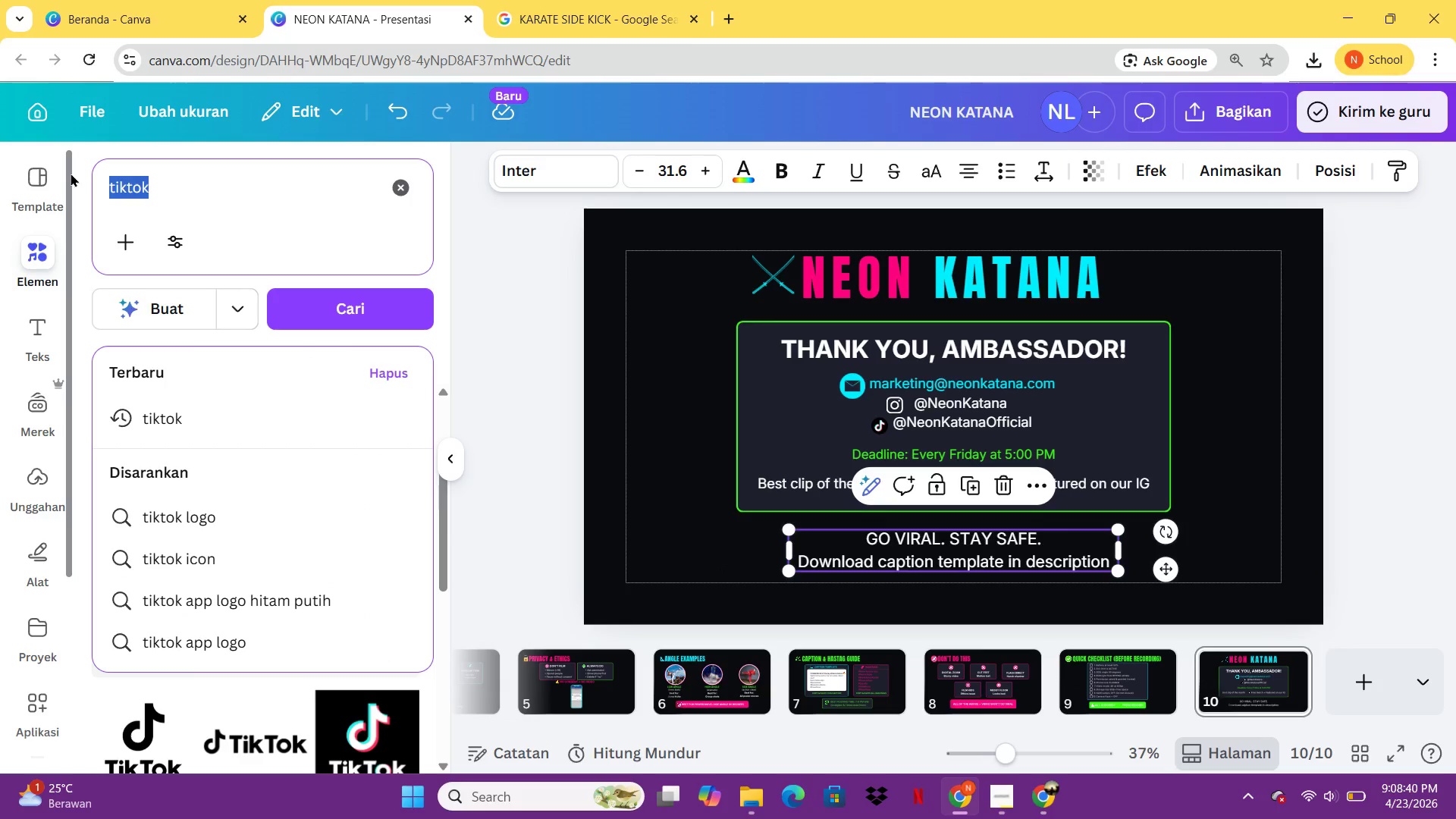 
type(api)
 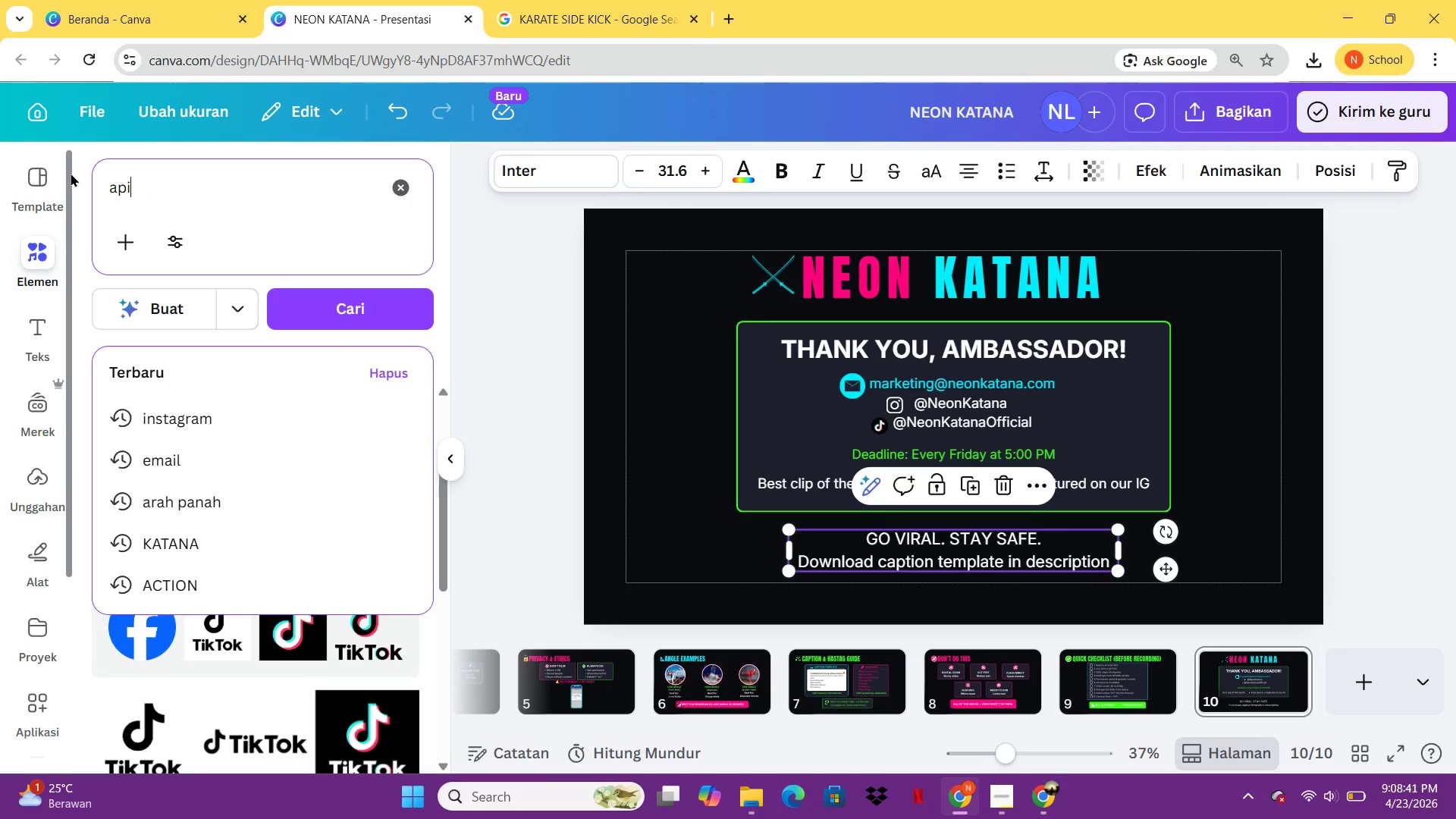 
key(Enter)
 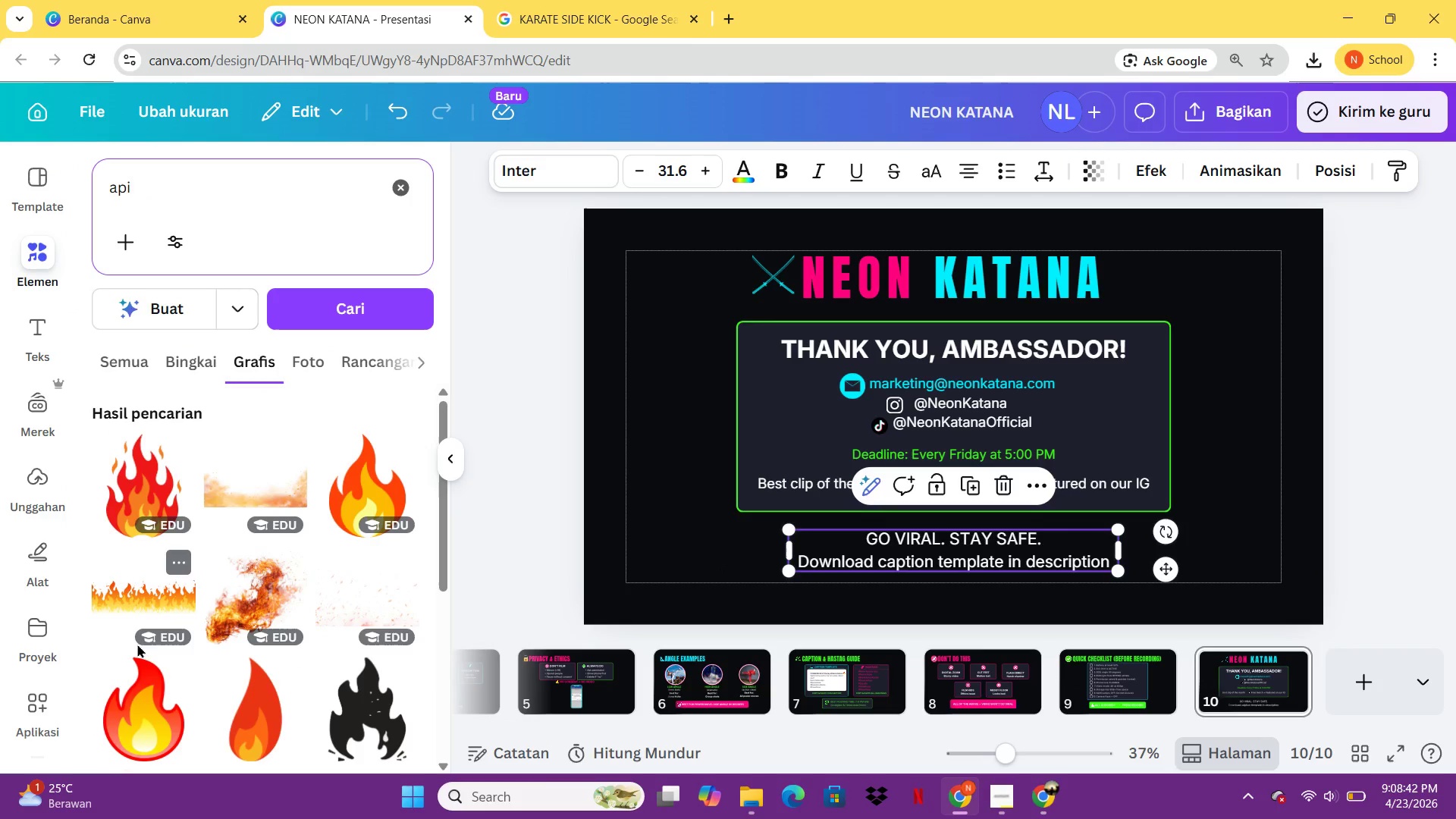 
left_click([146, 673])
 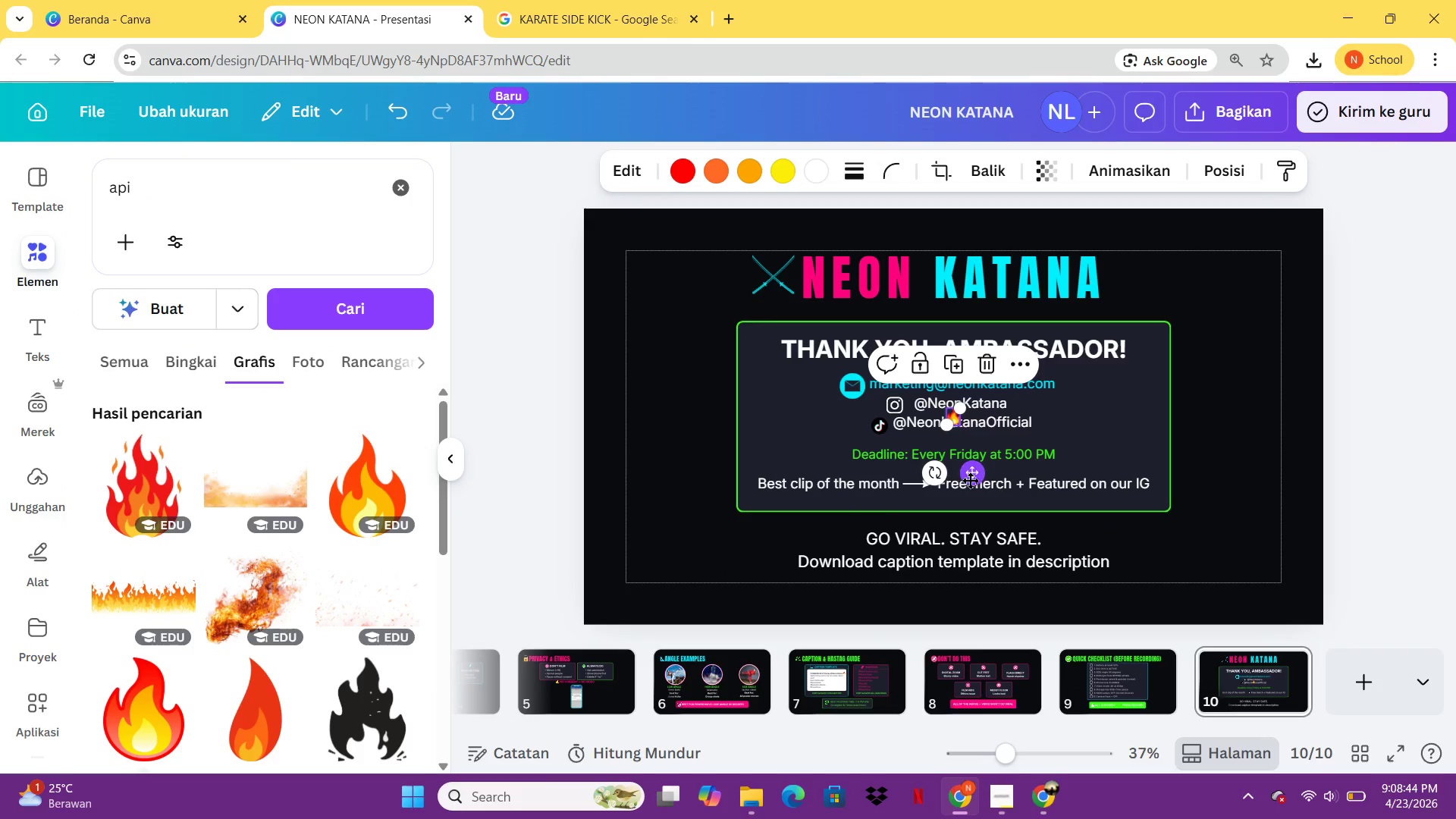 
left_click_drag(start_coordinate=[964, 487], to_coordinate=[896, 567])
 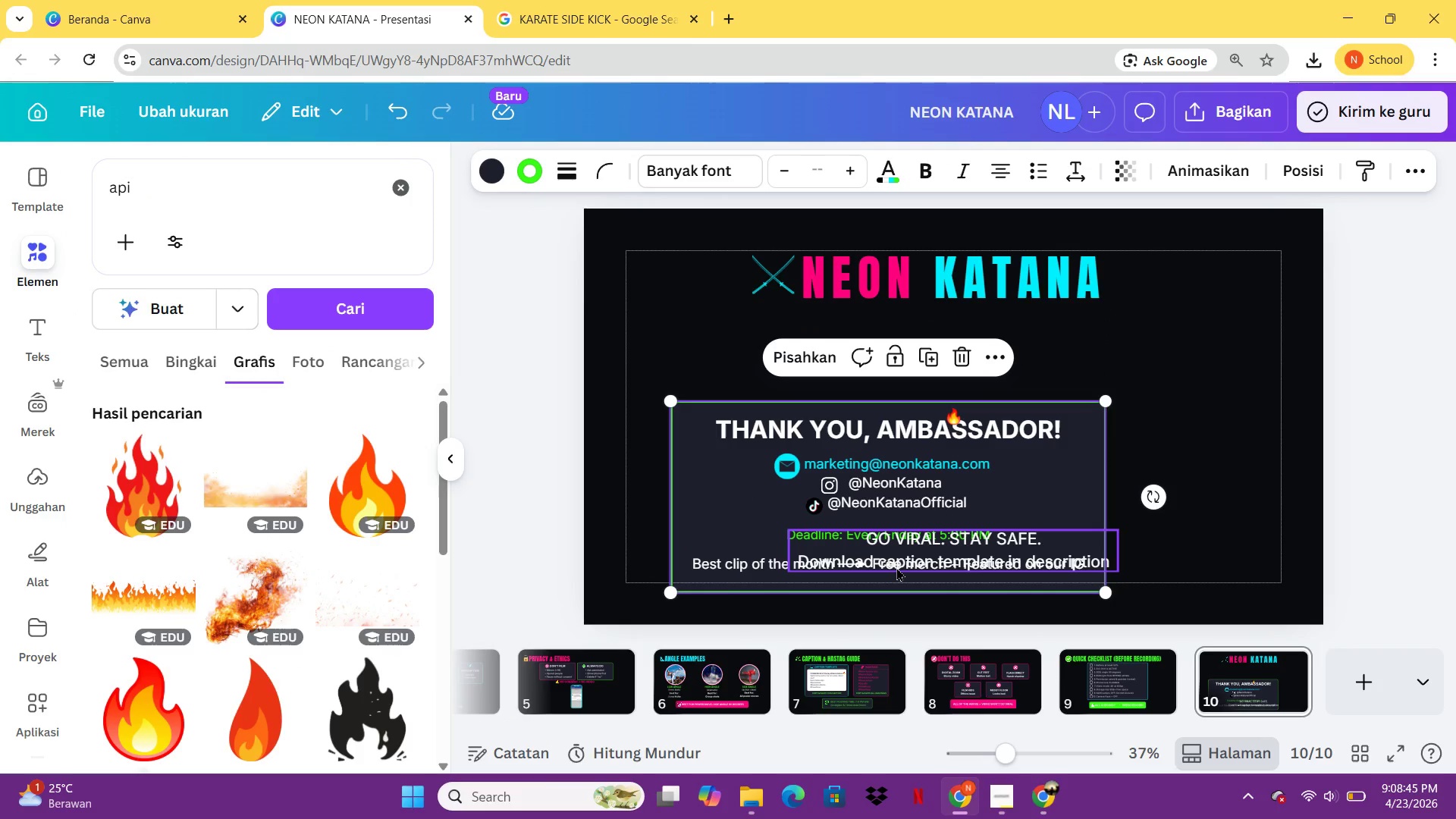 
key(Control+Z)
 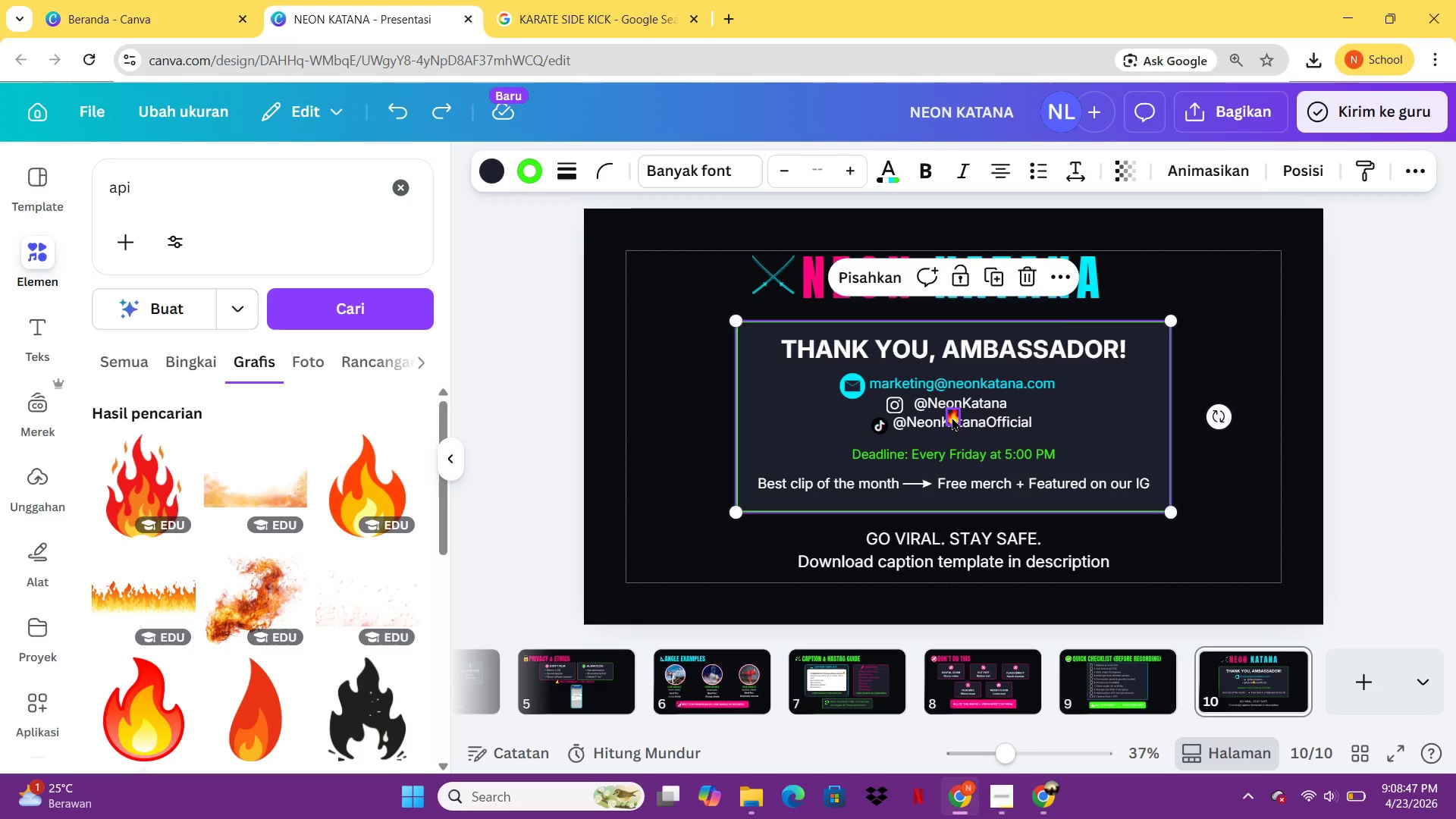 
left_click_drag(start_coordinate=[952, 417], to_coordinate=[851, 537])
 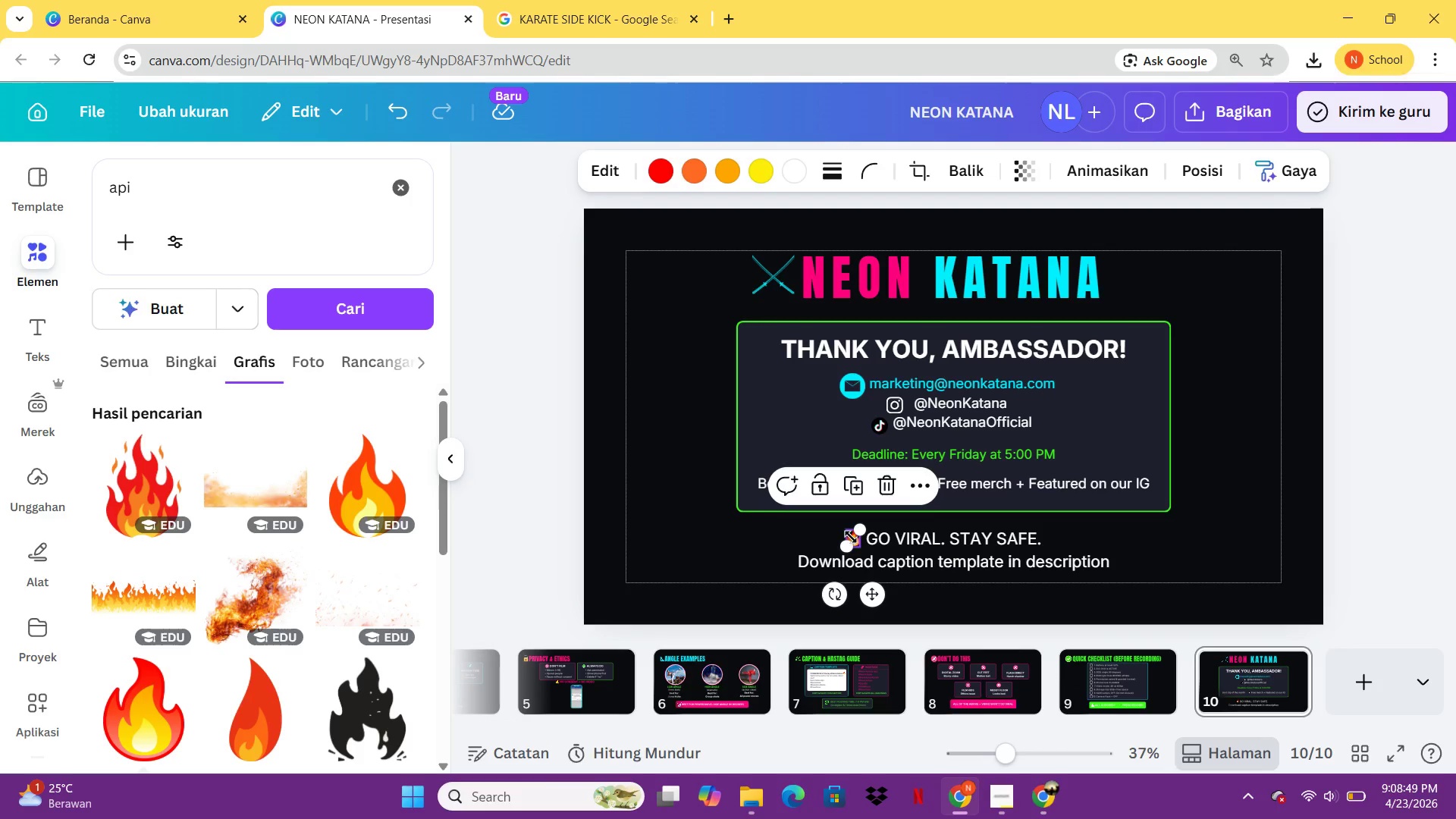 
key(Control+C)
 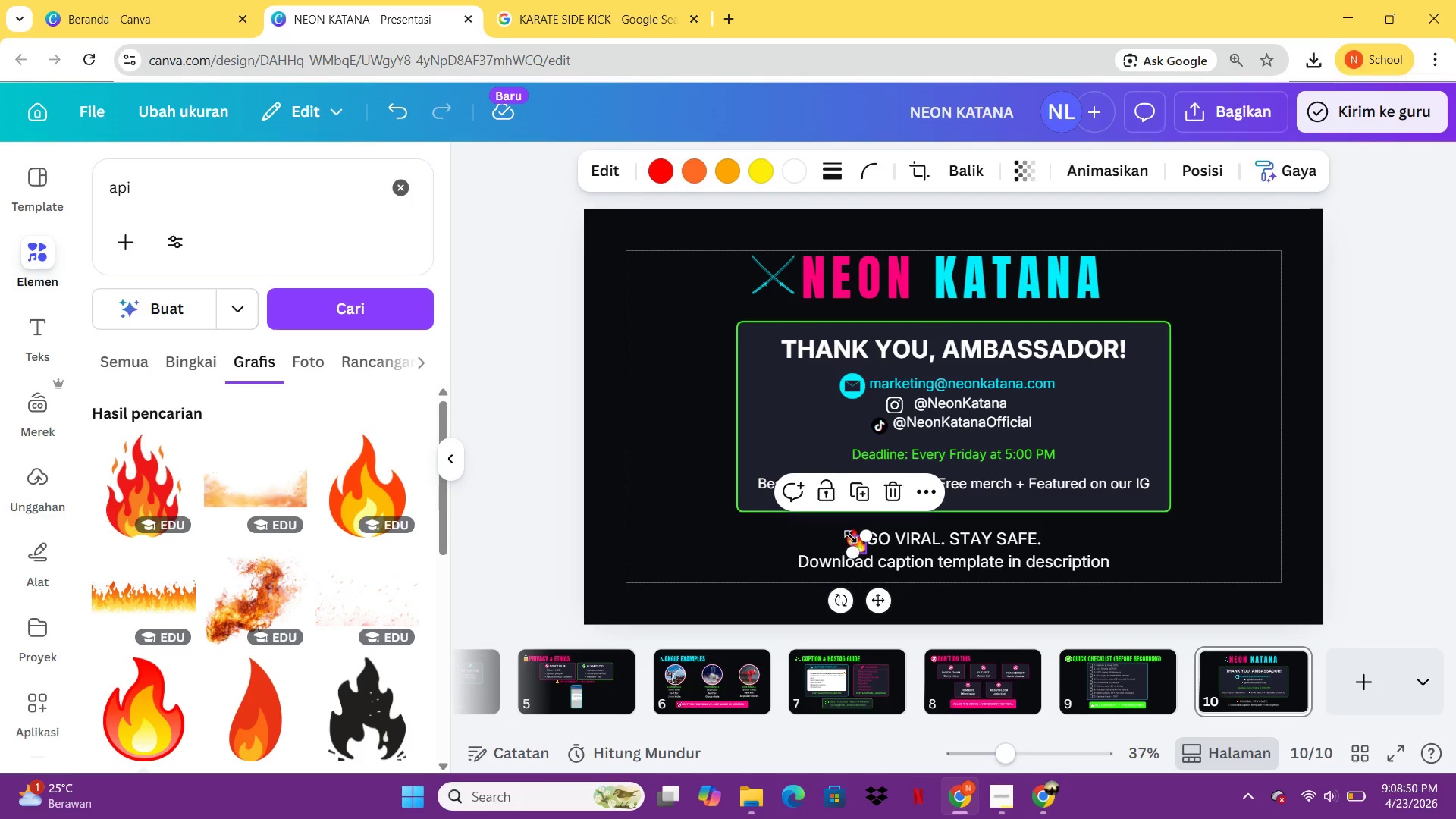 
key(Control+V)
 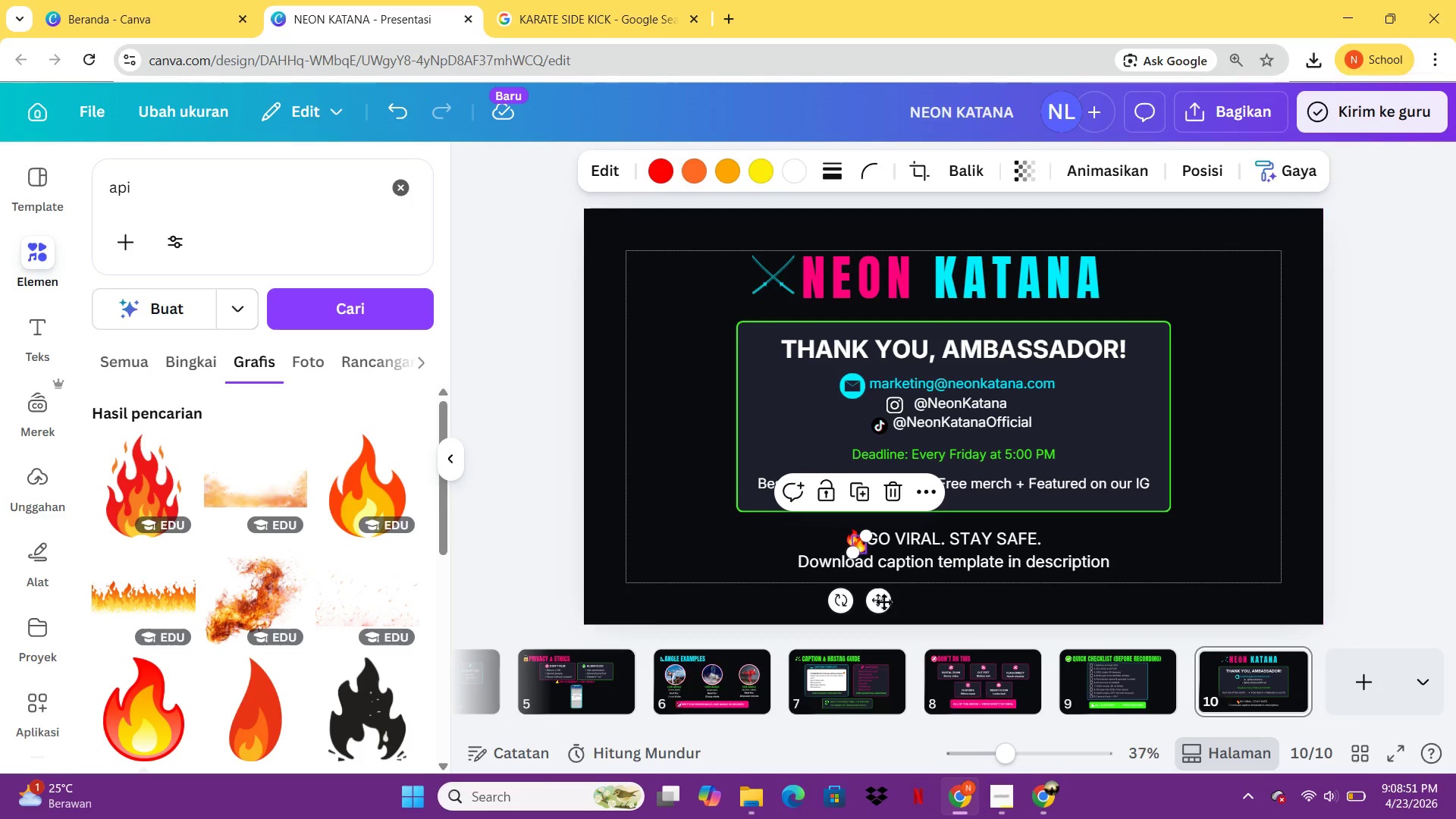 
left_click_drag(start_coordinate=[882, 601], to_coordinate=[1078, 596])
 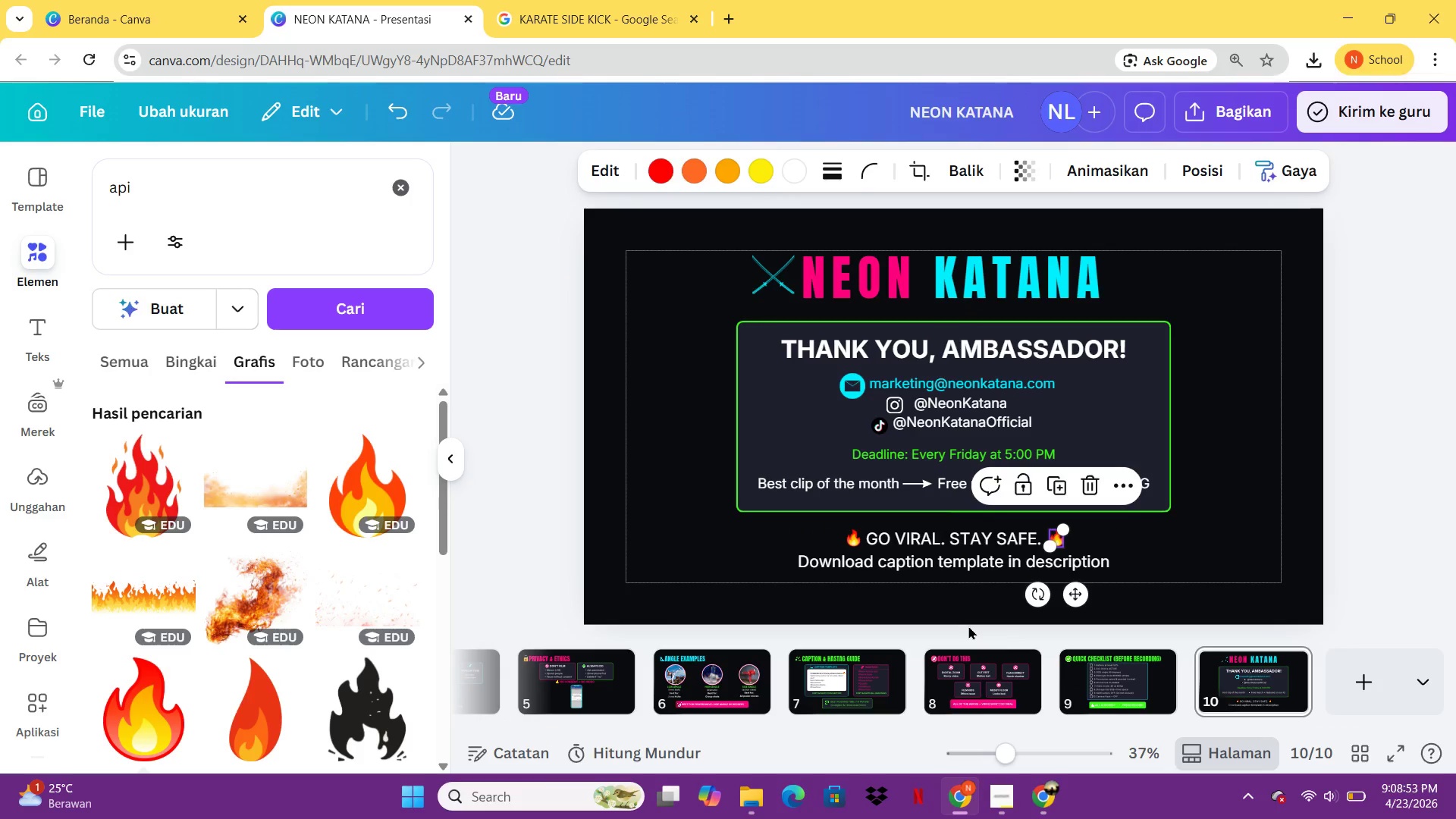 
left_click([968, 626])
 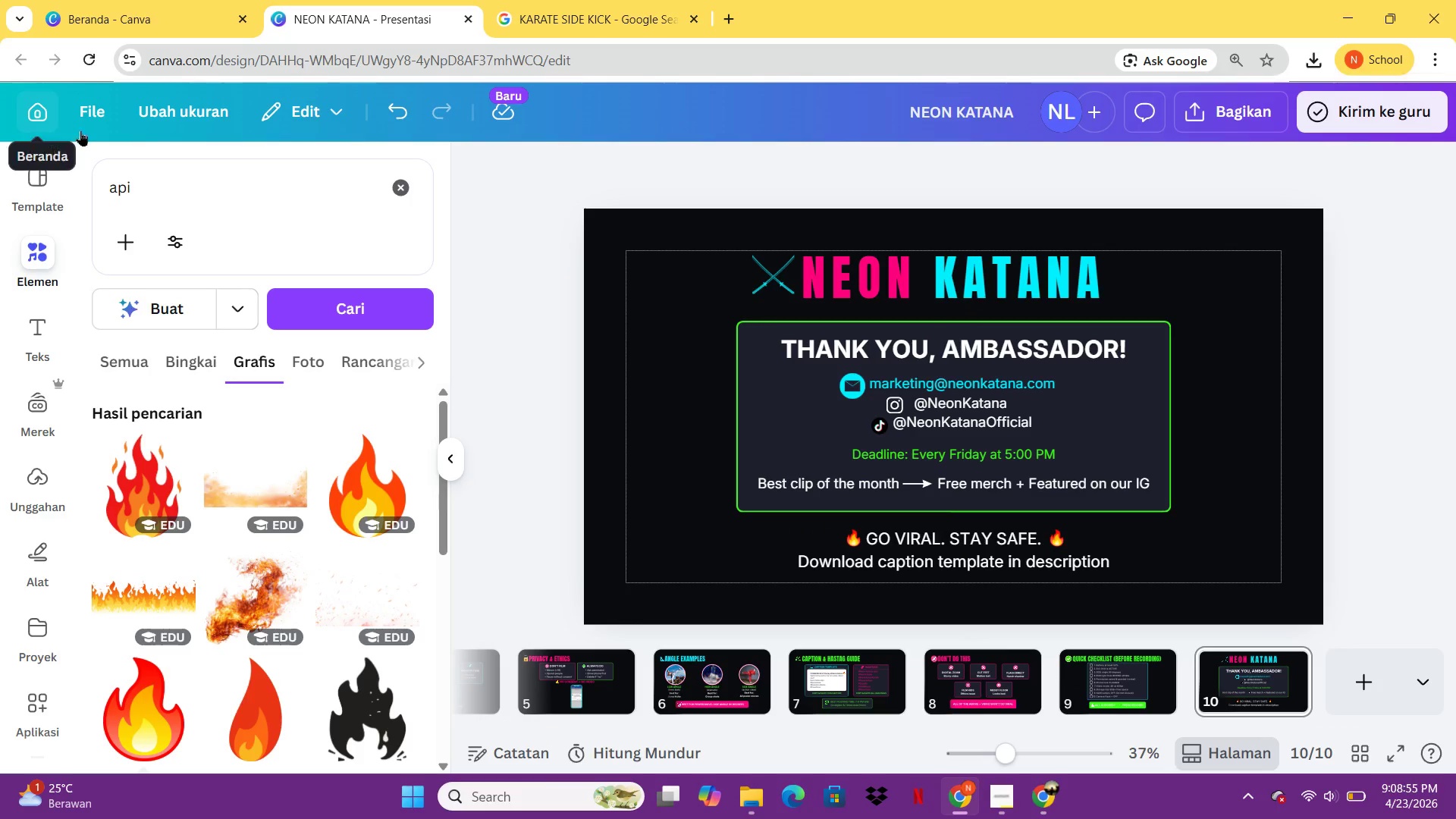 
left_click_drag(start_coordinate=[203, 181], to_coordinate=[105, 175])
 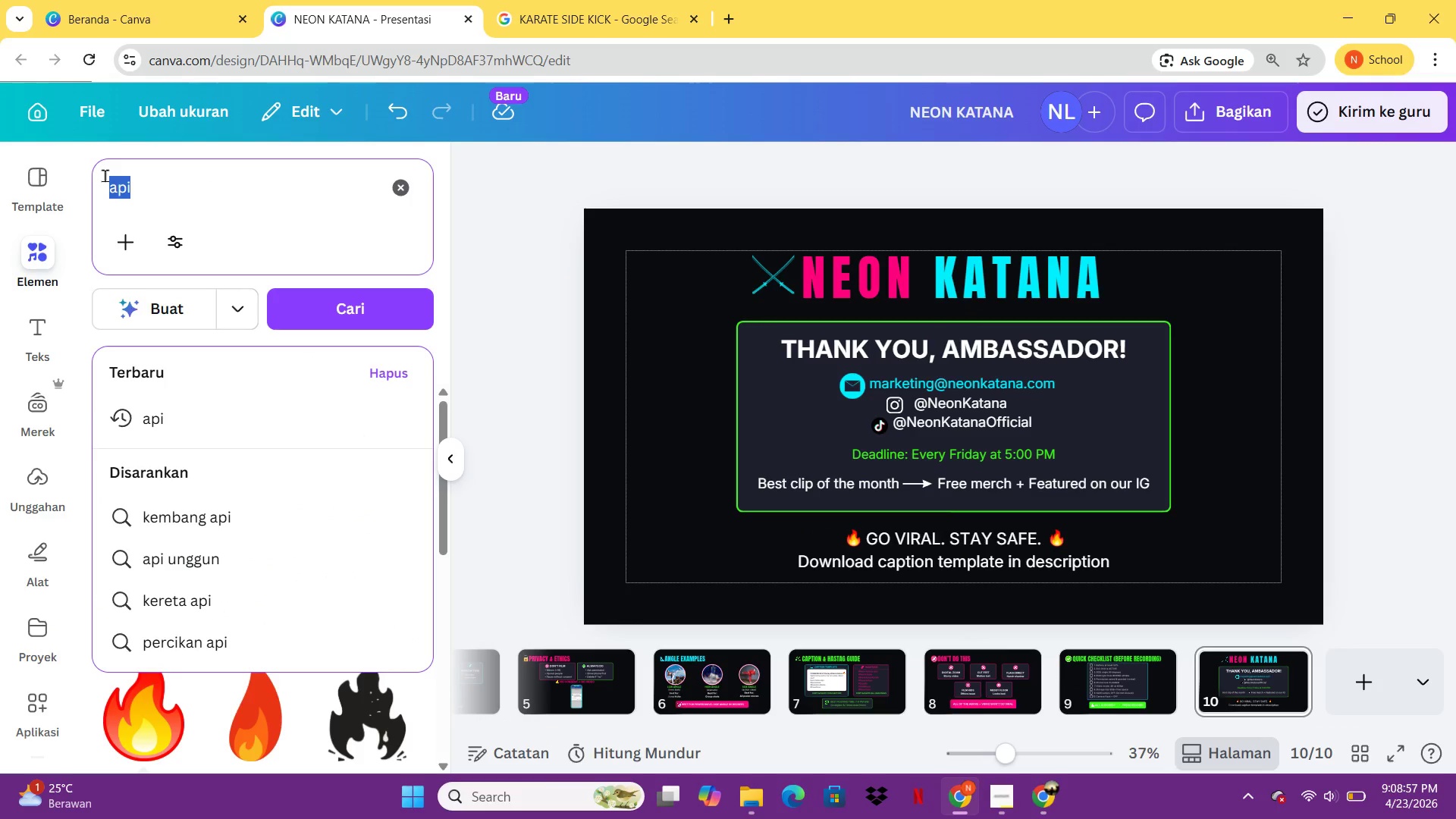 
type(down)
key(Backspace)
type(nload)
 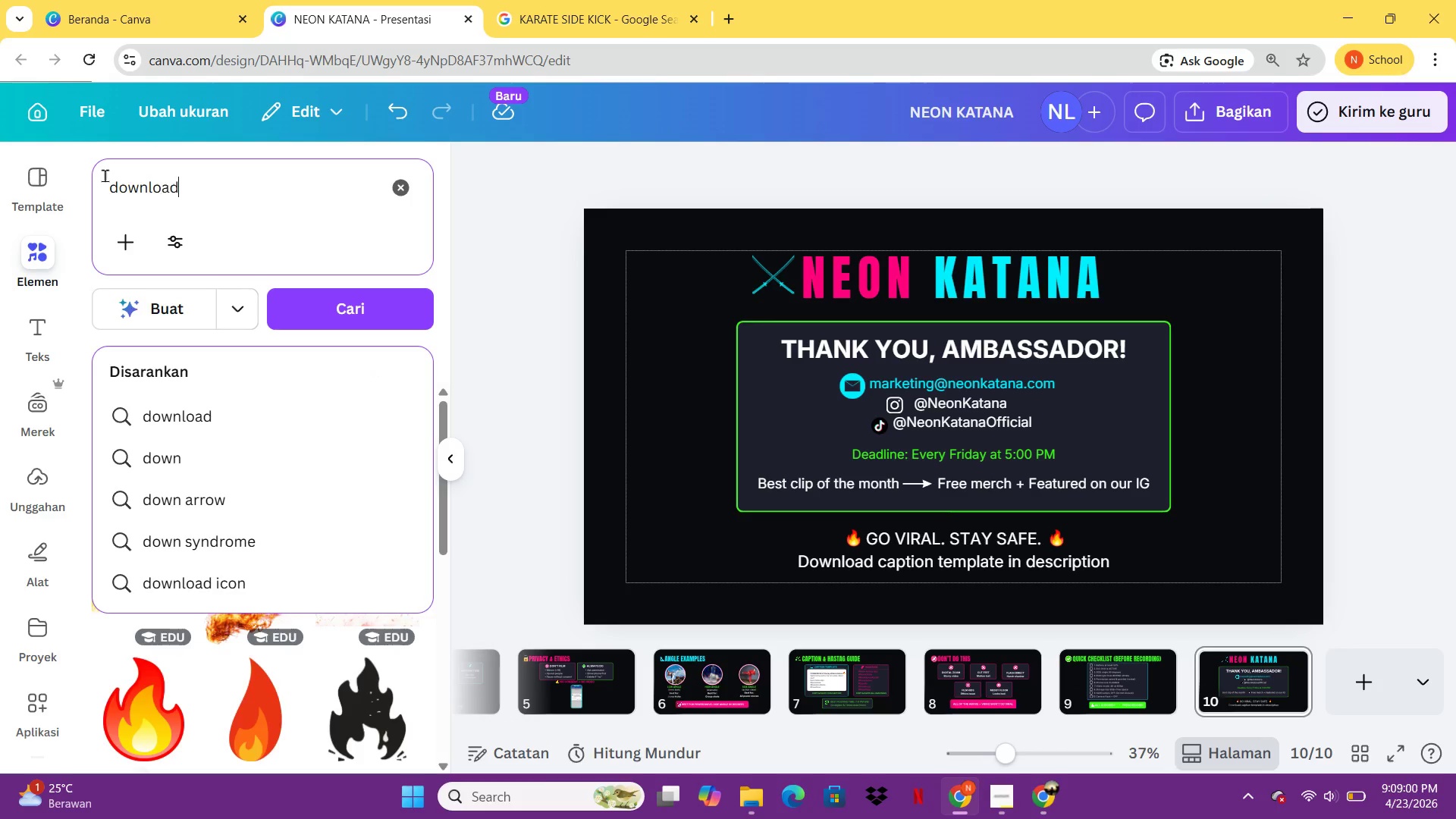 
key(Enter)
 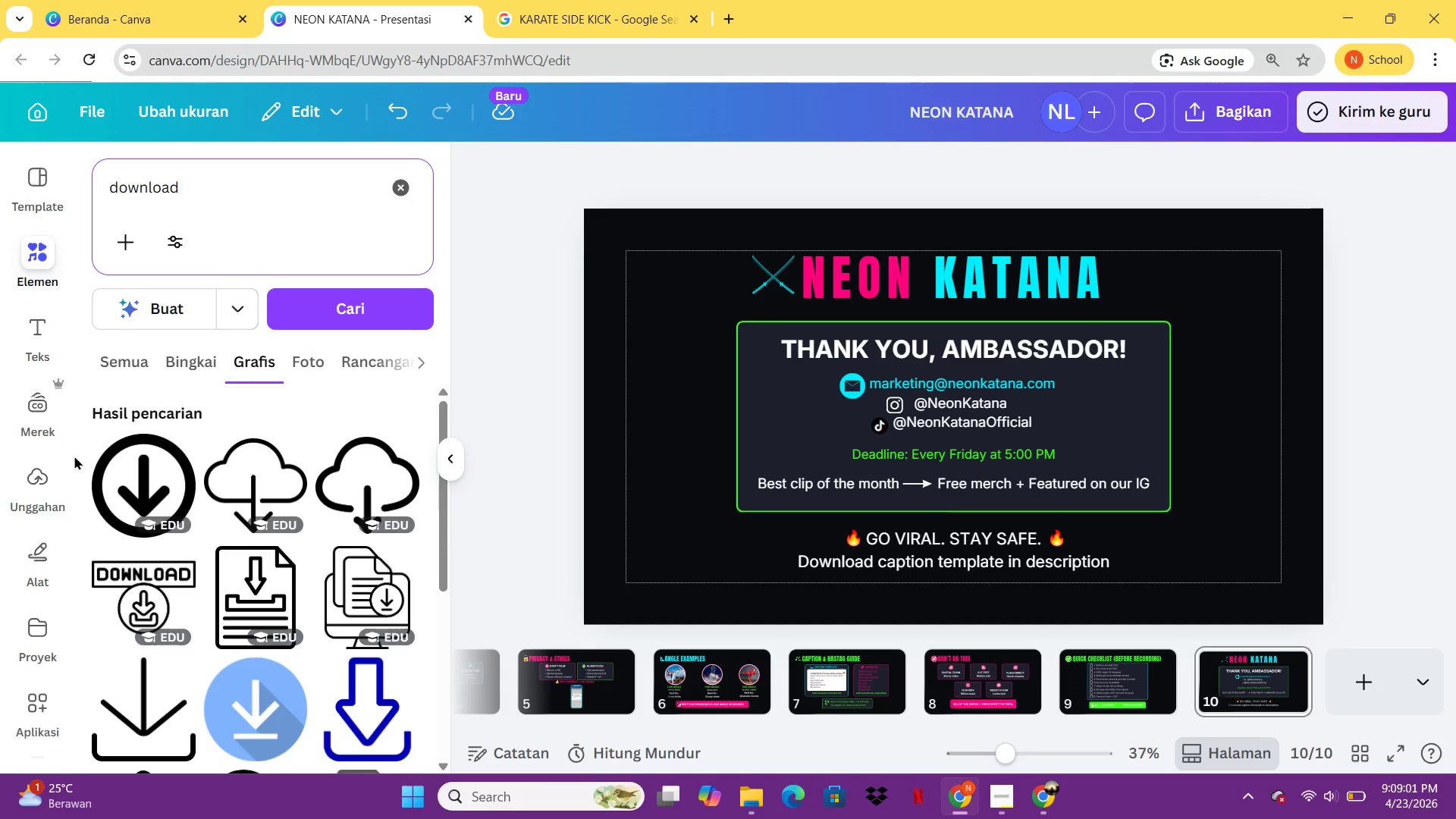 
left_click([127, 479])
 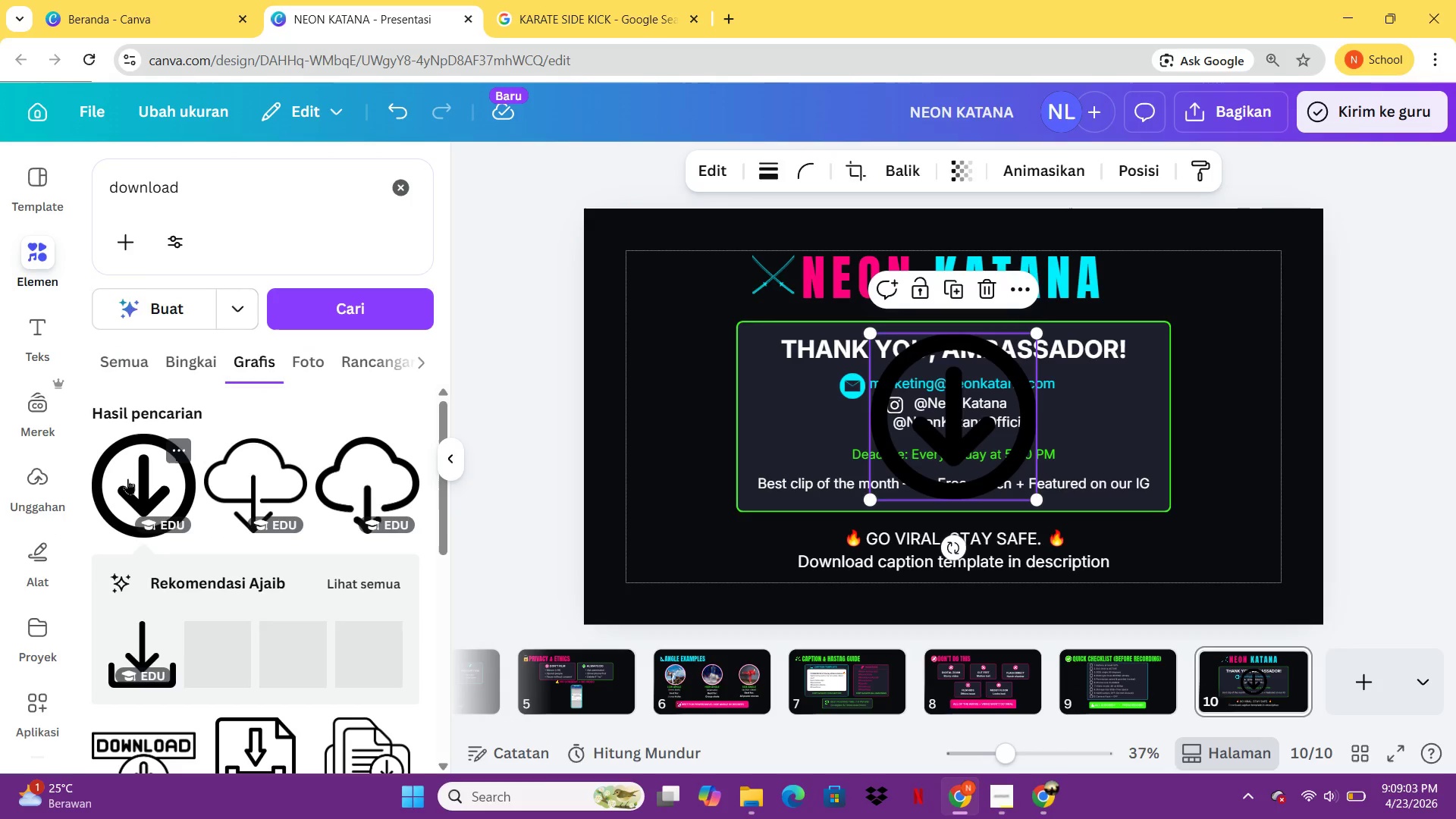 
left_click([241, 555])
 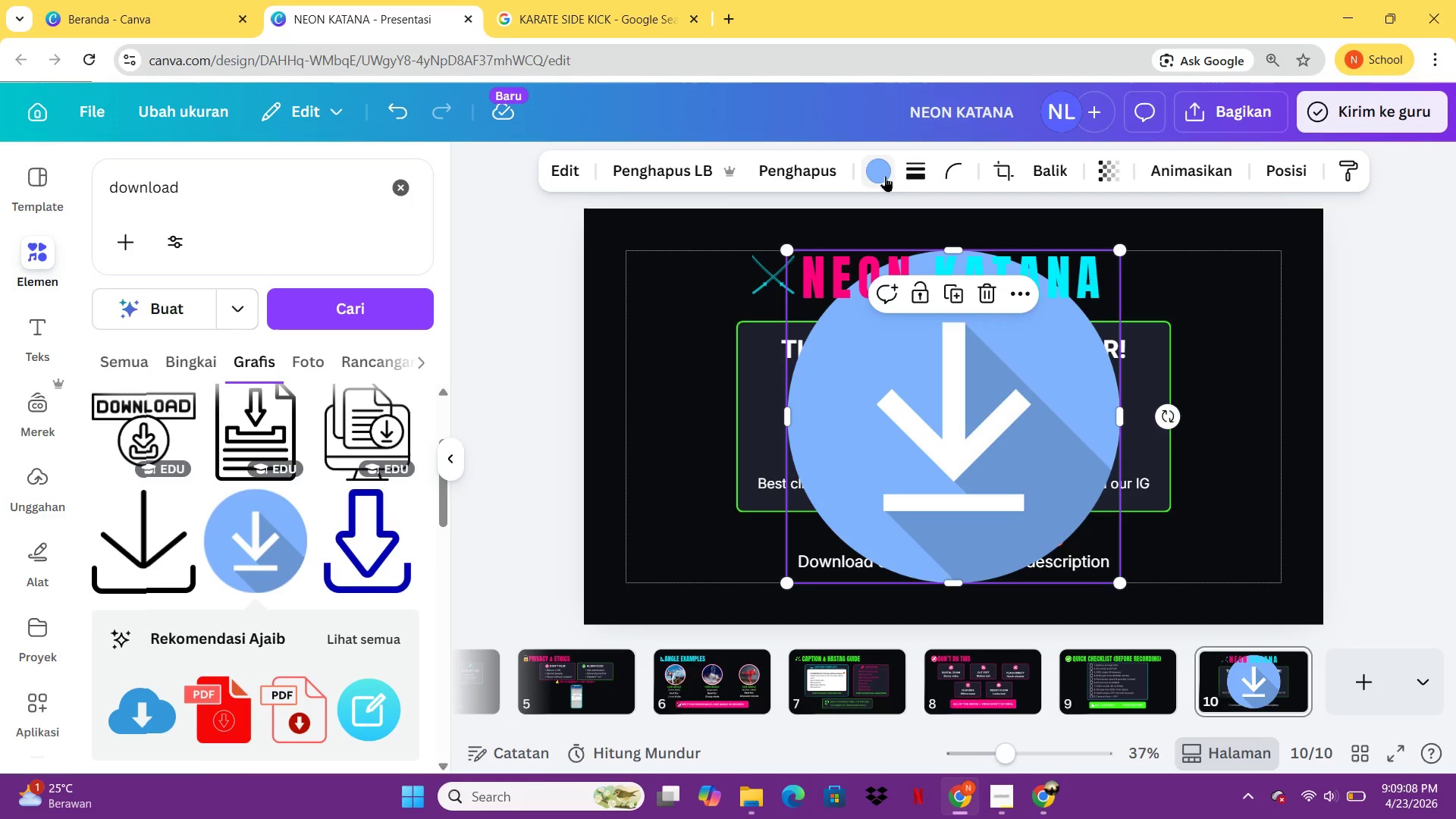 
left_click([882, 175])
 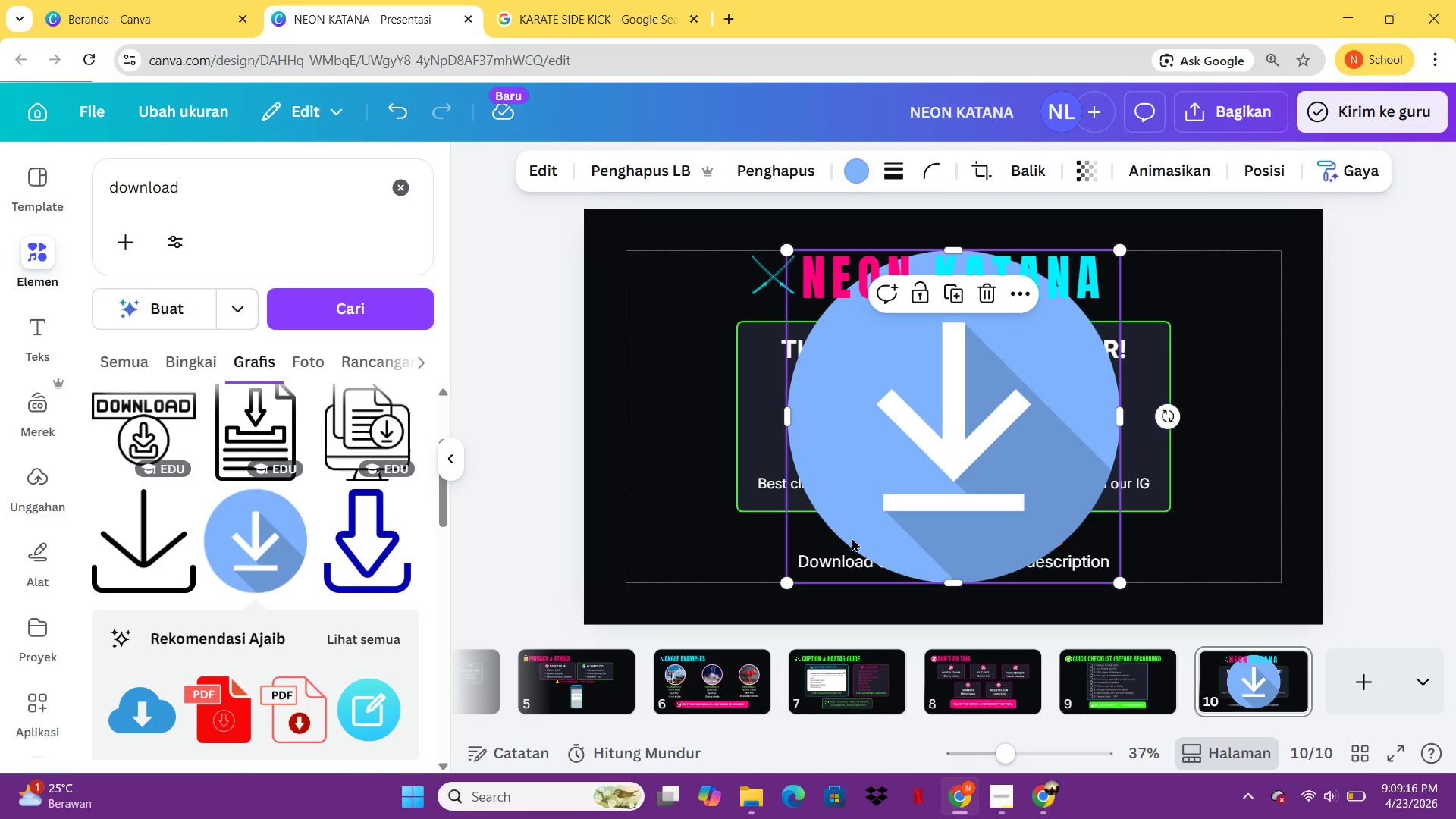 
wait(13.05)
 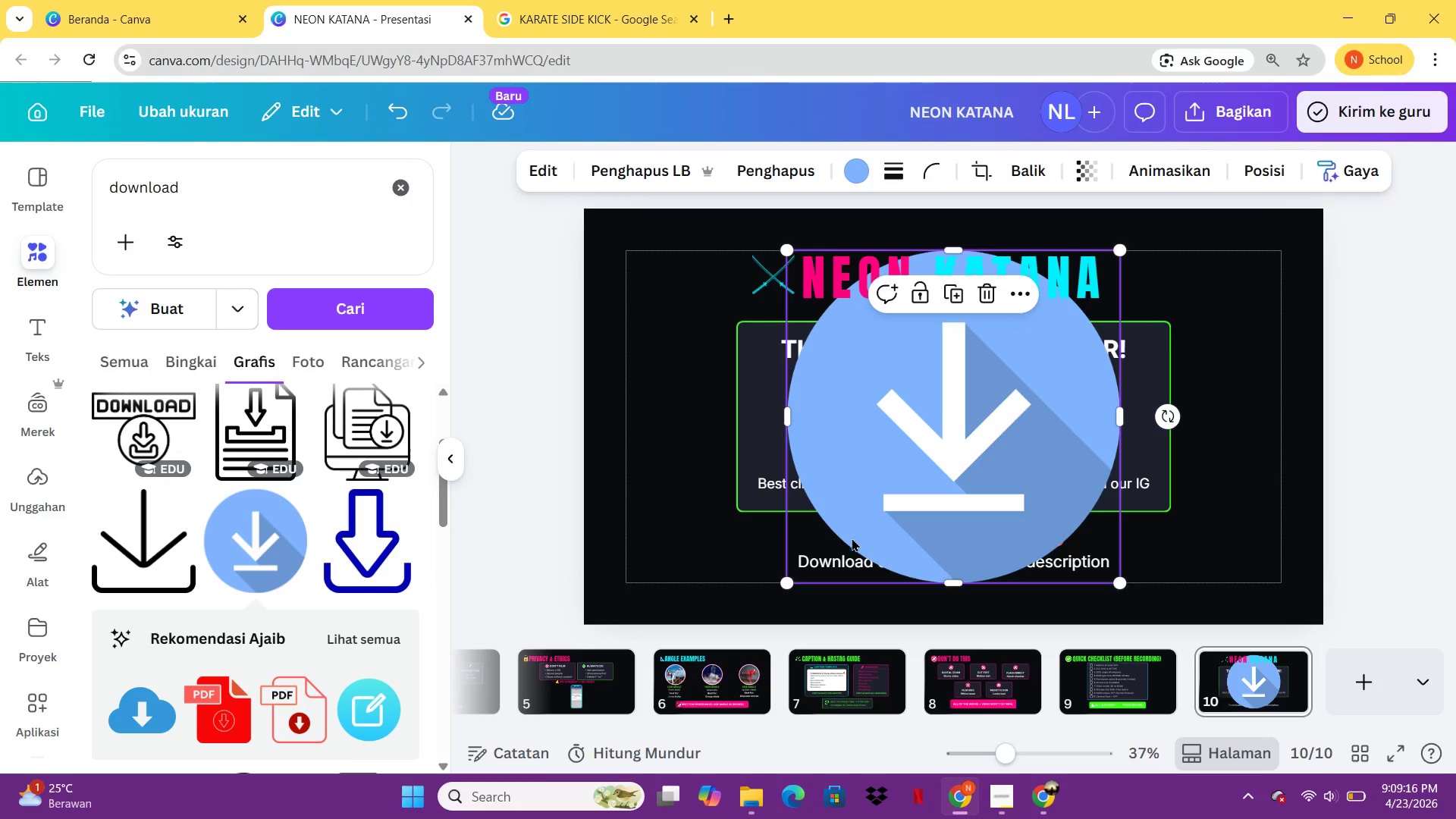 
left_click([852, 171])
 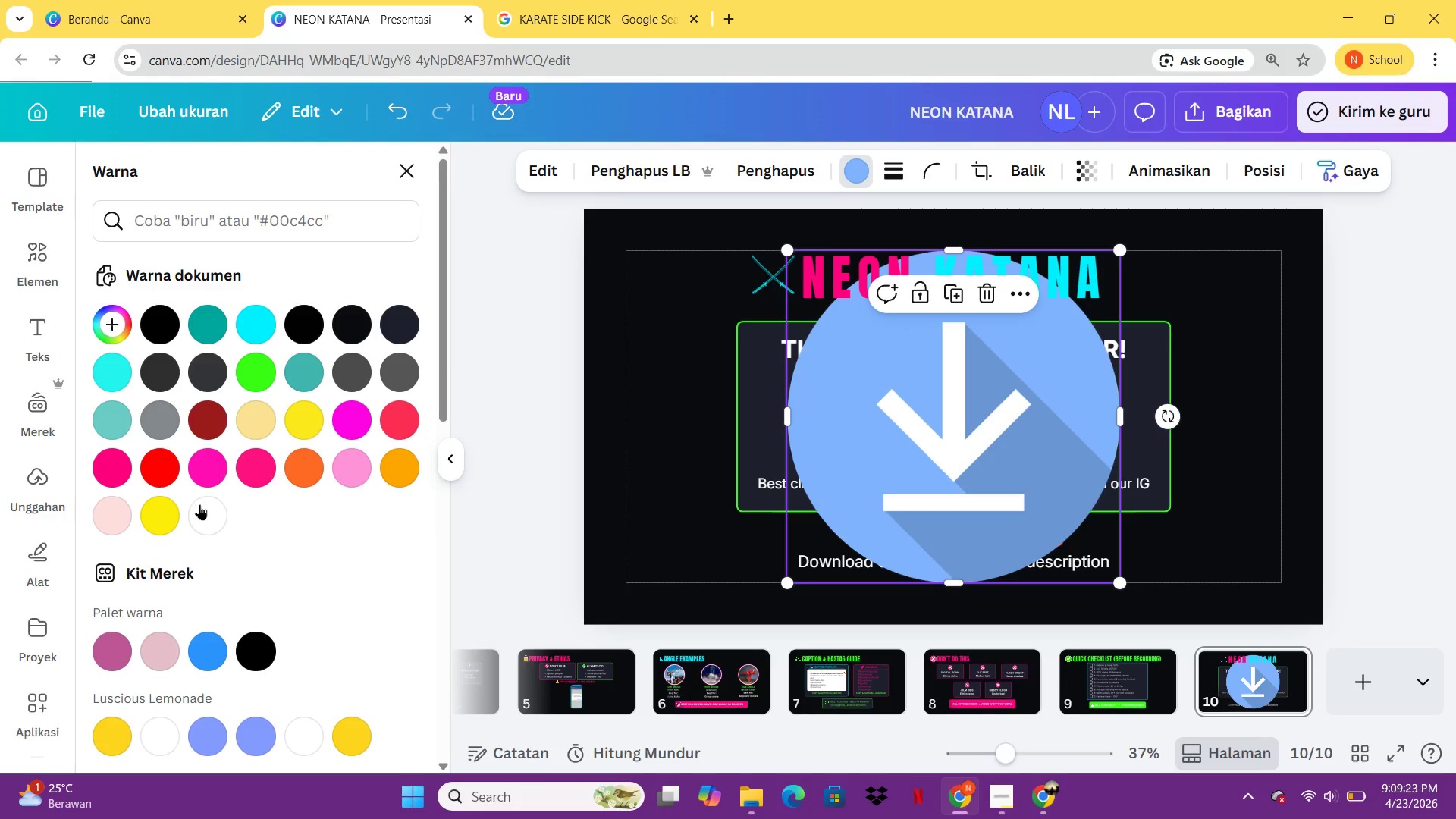 
left_click([199, 505])
 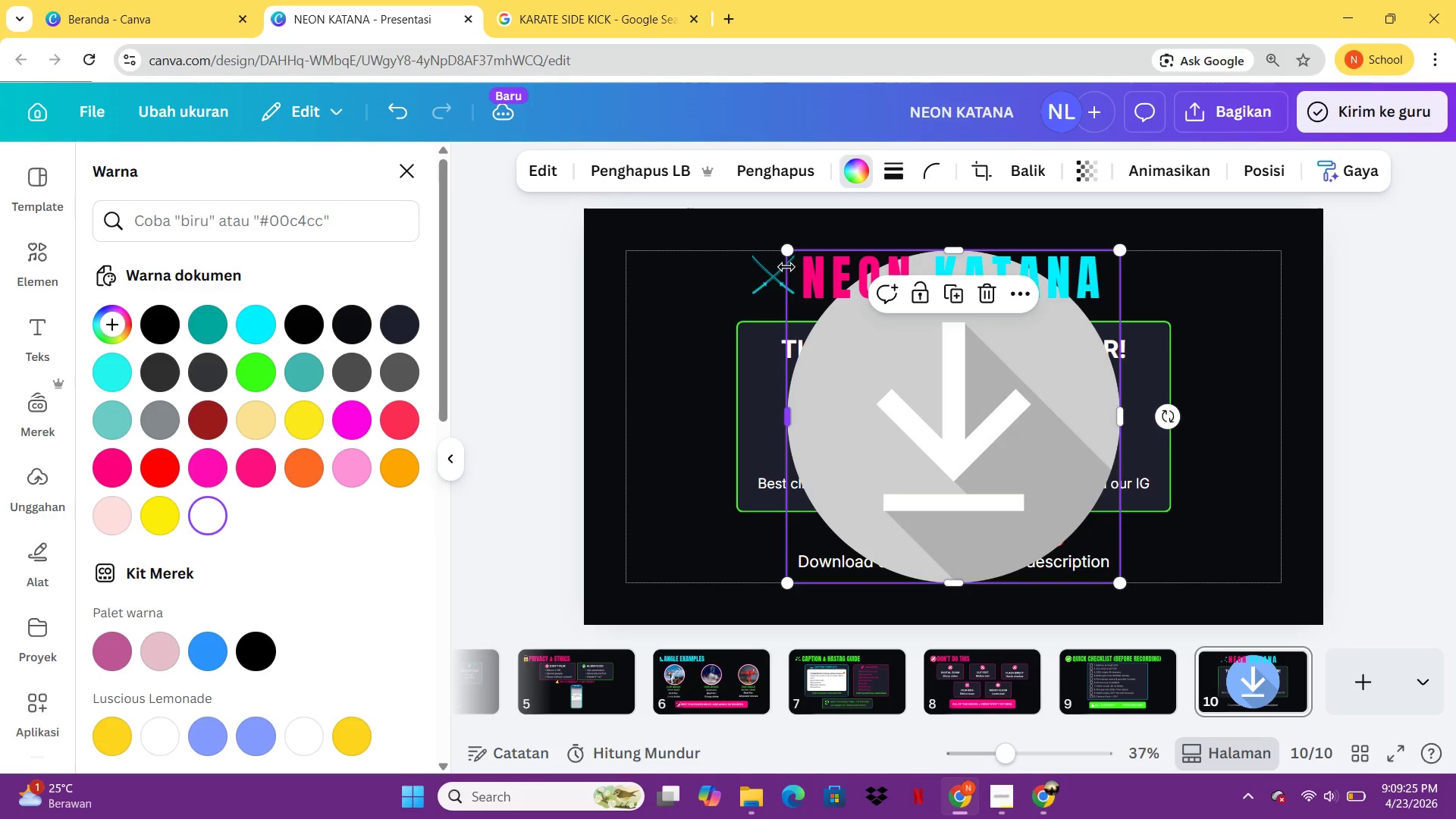 
key(Control+Z)
 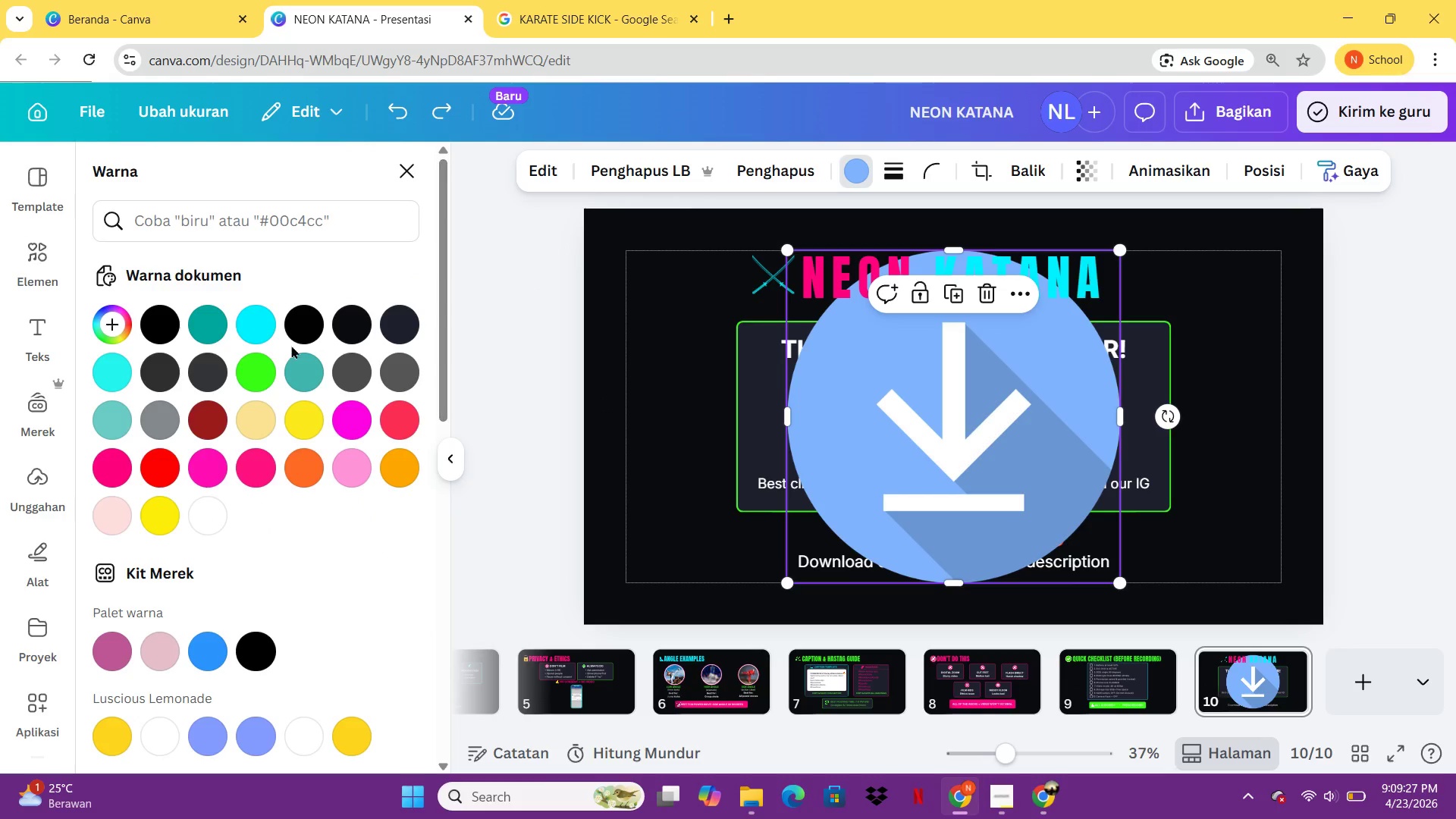 
left_click([262, 318])
 